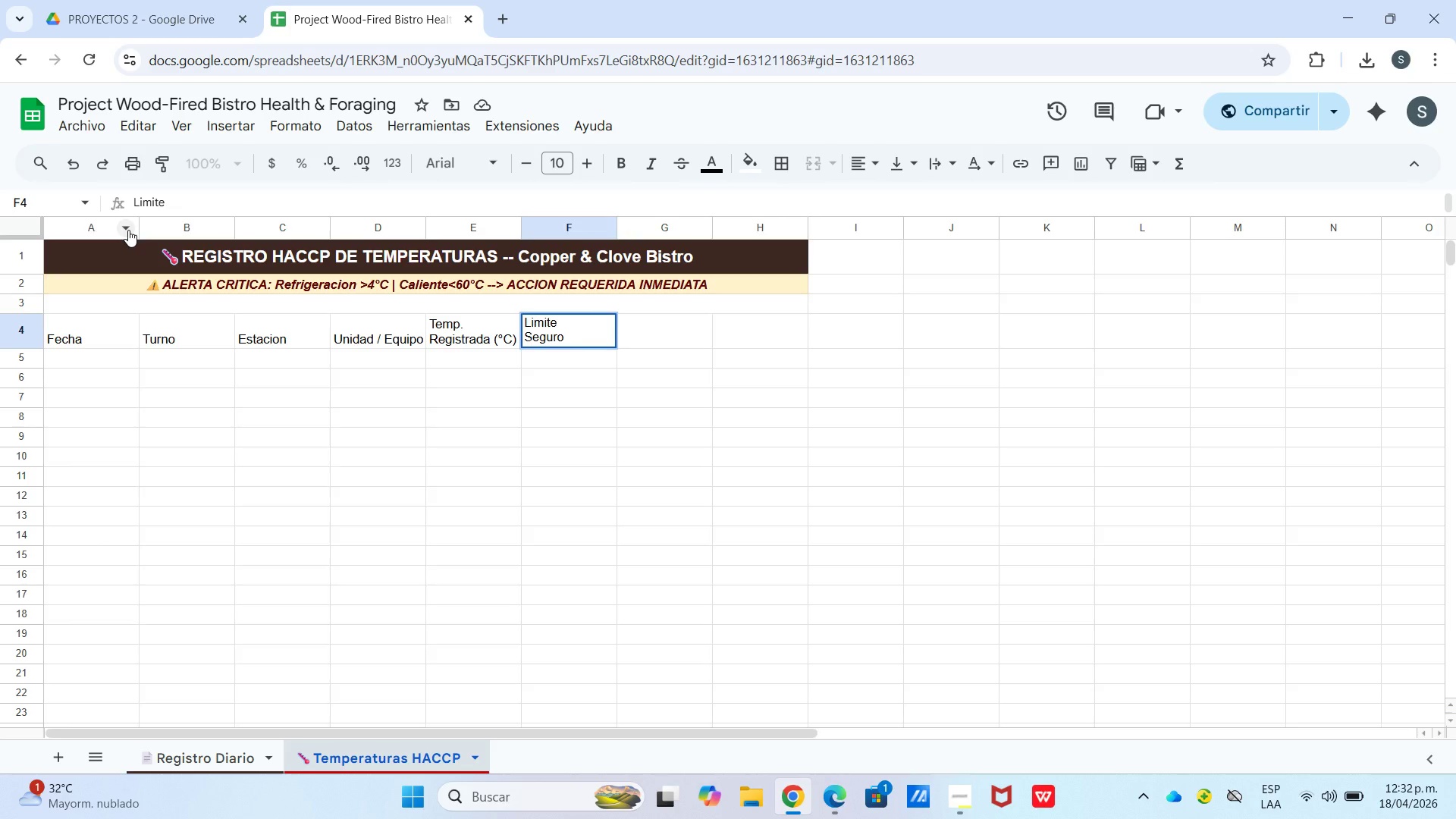 
left_click([660, 338])
 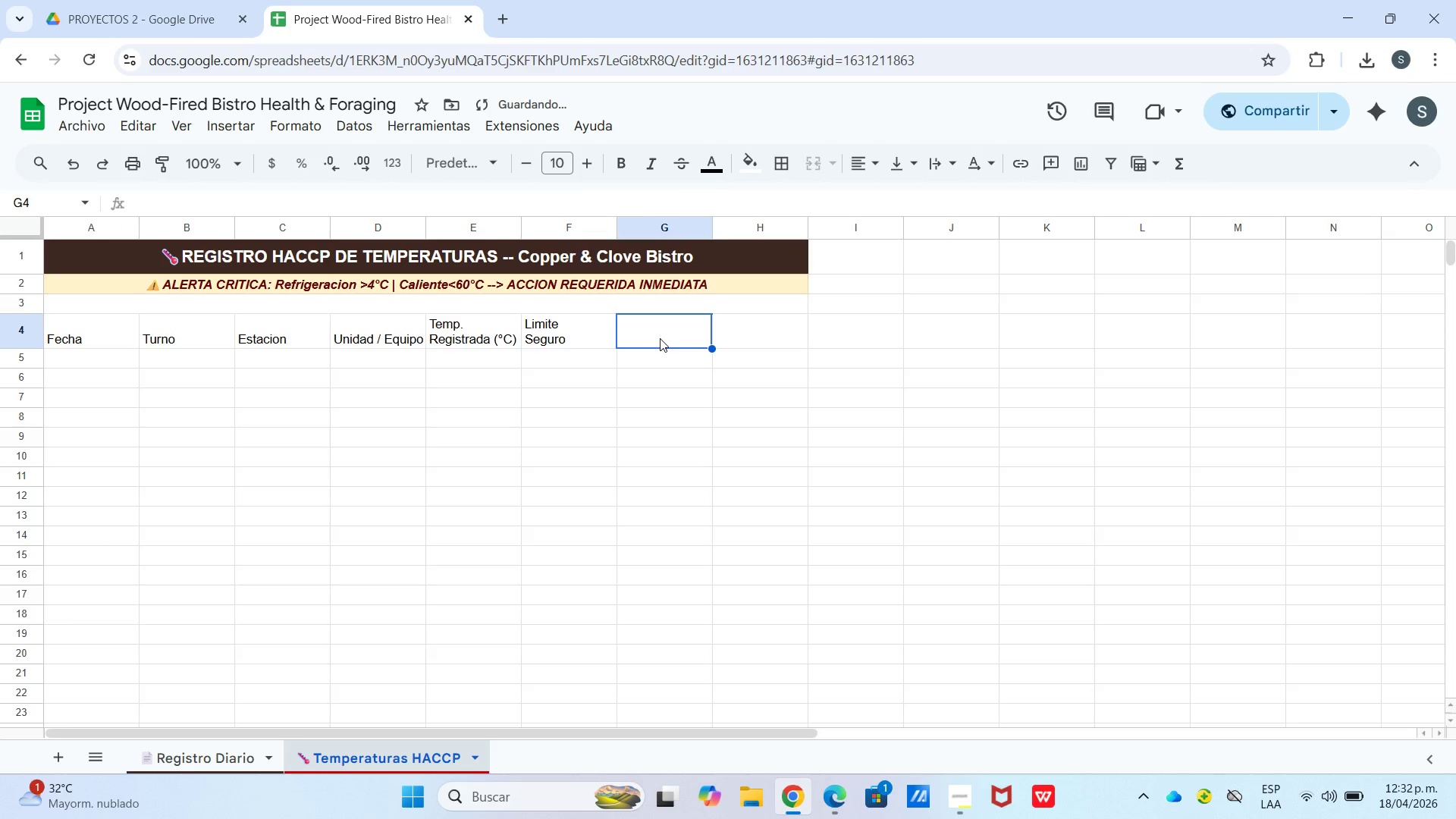 
left_click([660, 338])
 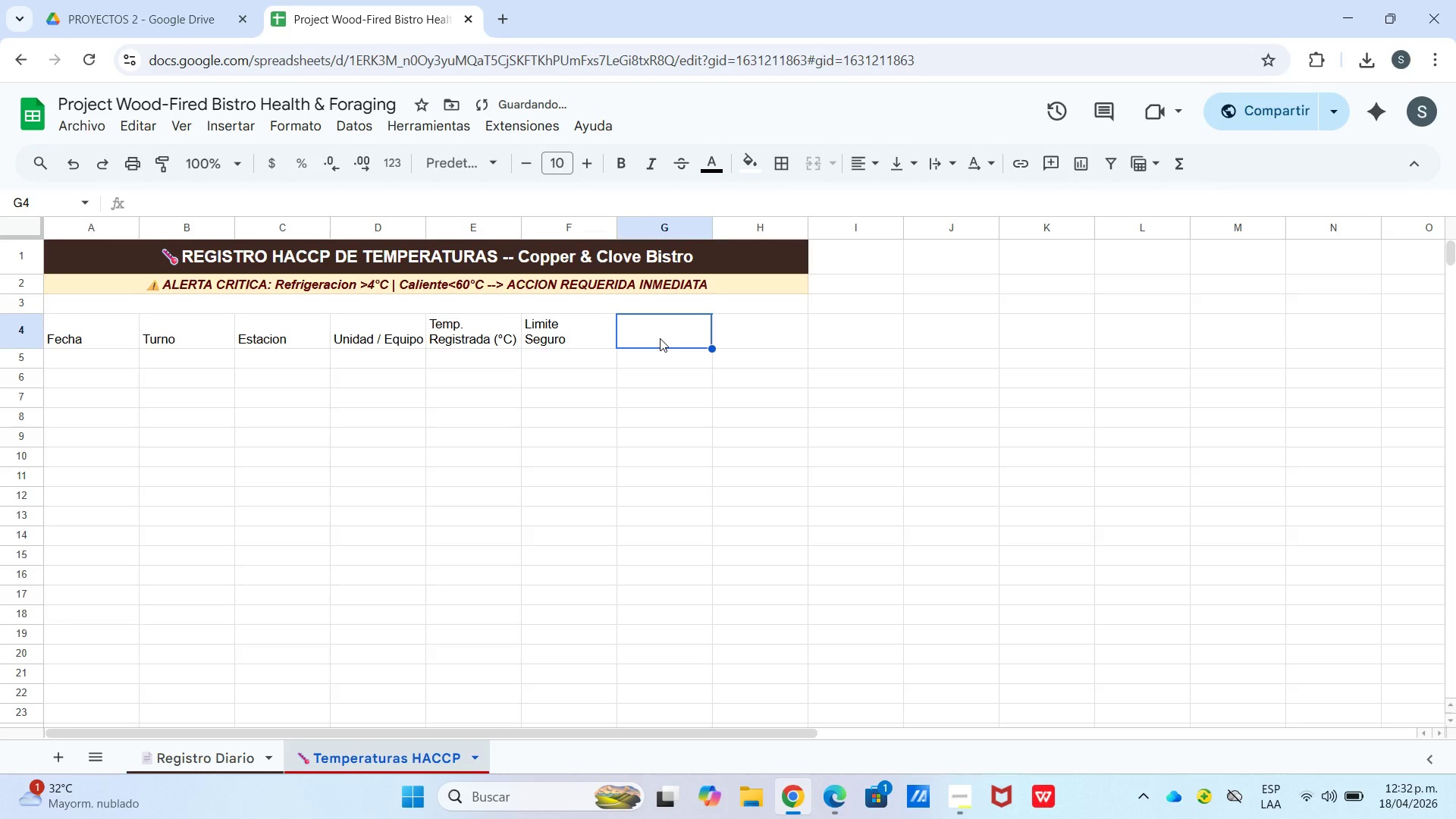 
left_click_drag(start_coordinate=[660, 338], to_coordinate=[701, 400])
 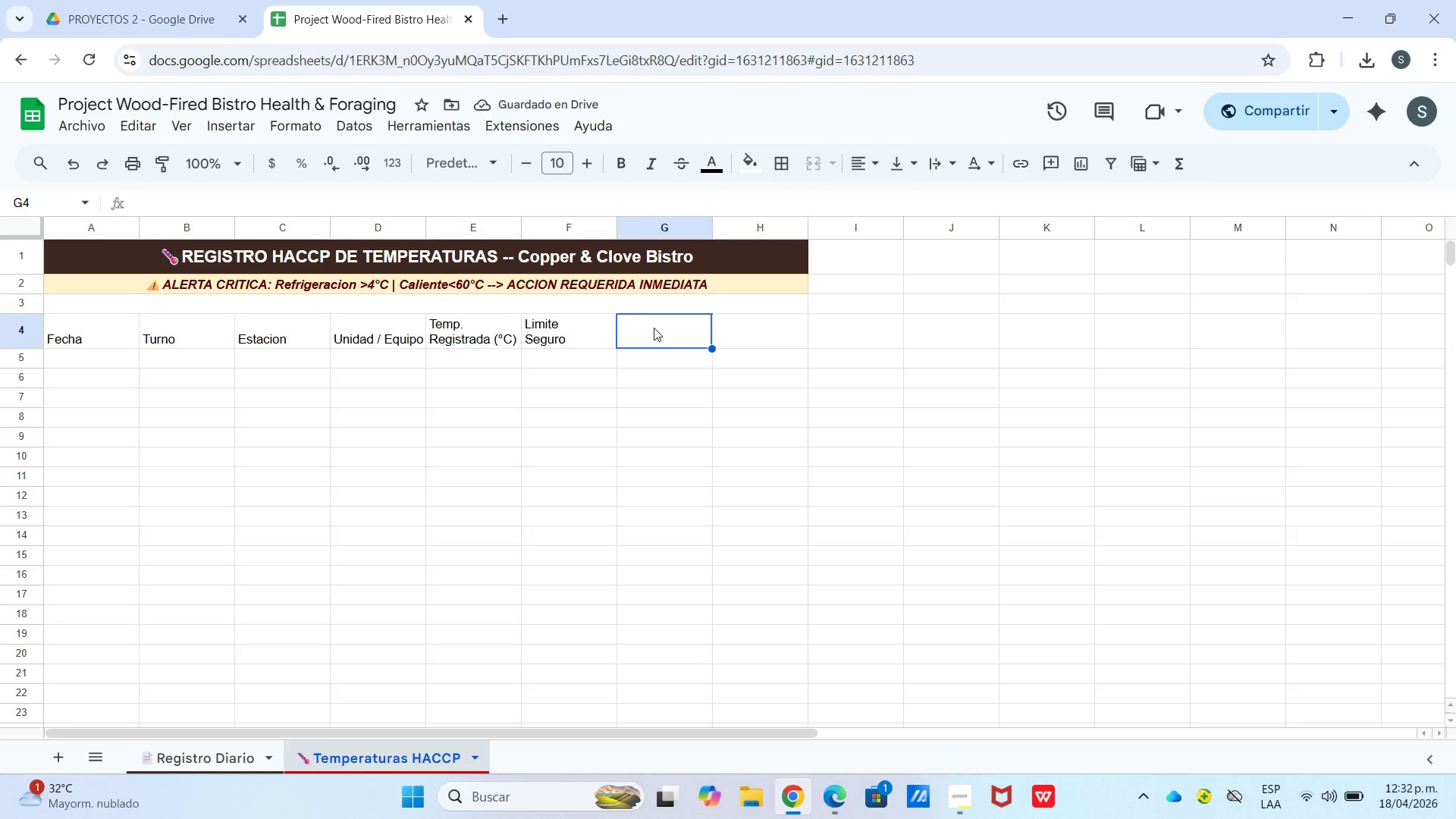 
double_click([656, 327])
 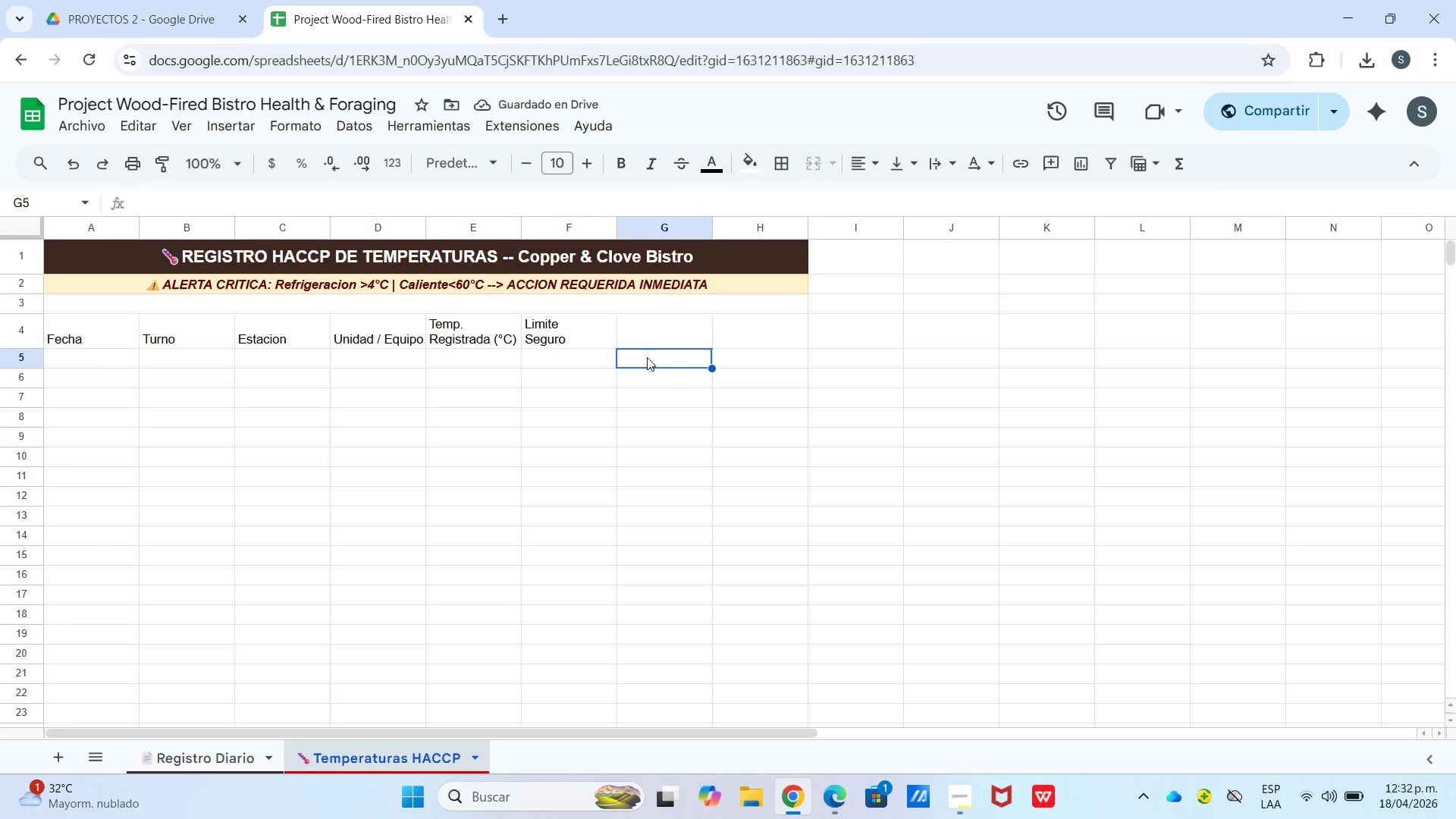 
double_click([646, 339])
 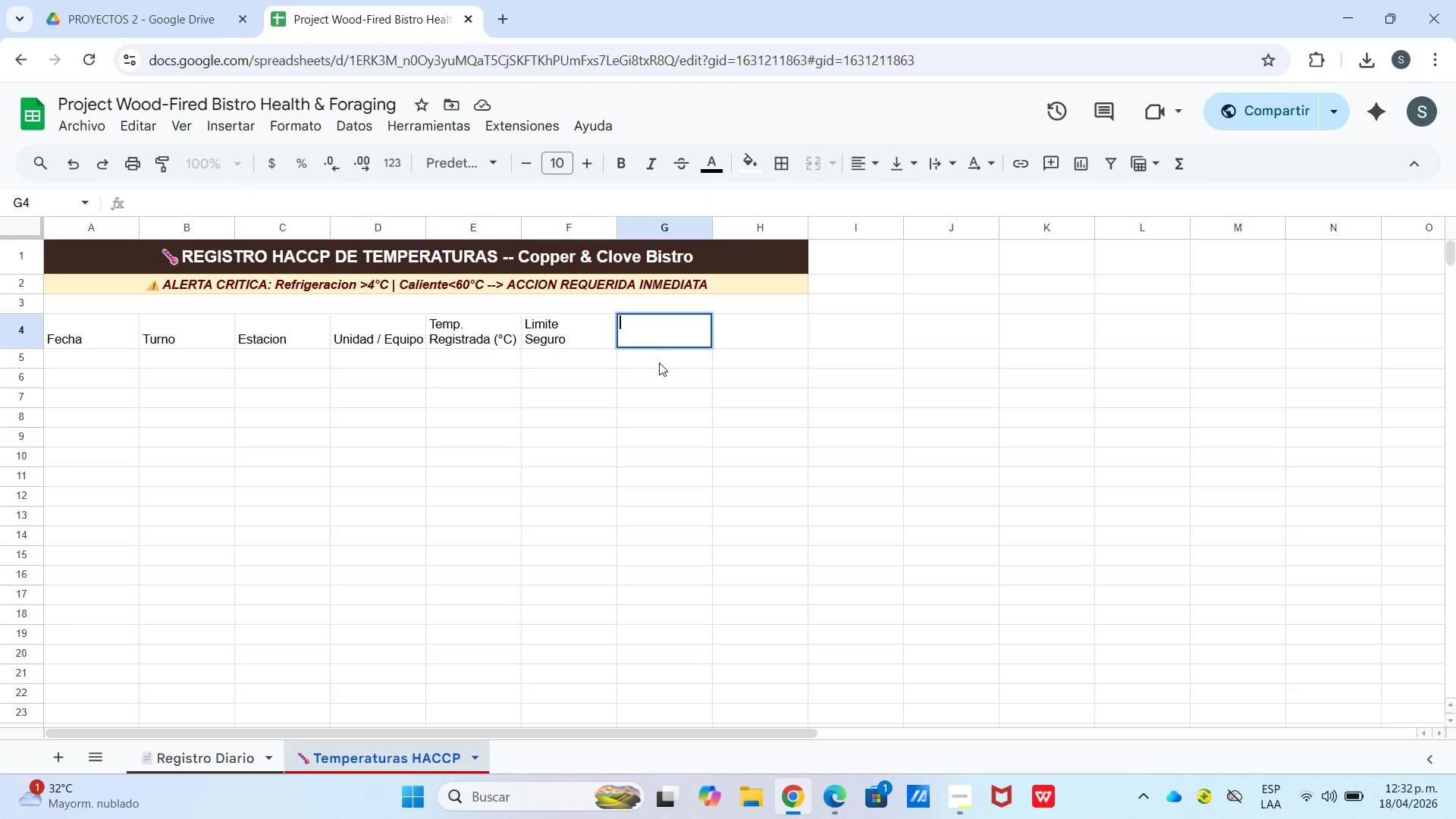 
left_click([659, 362])
 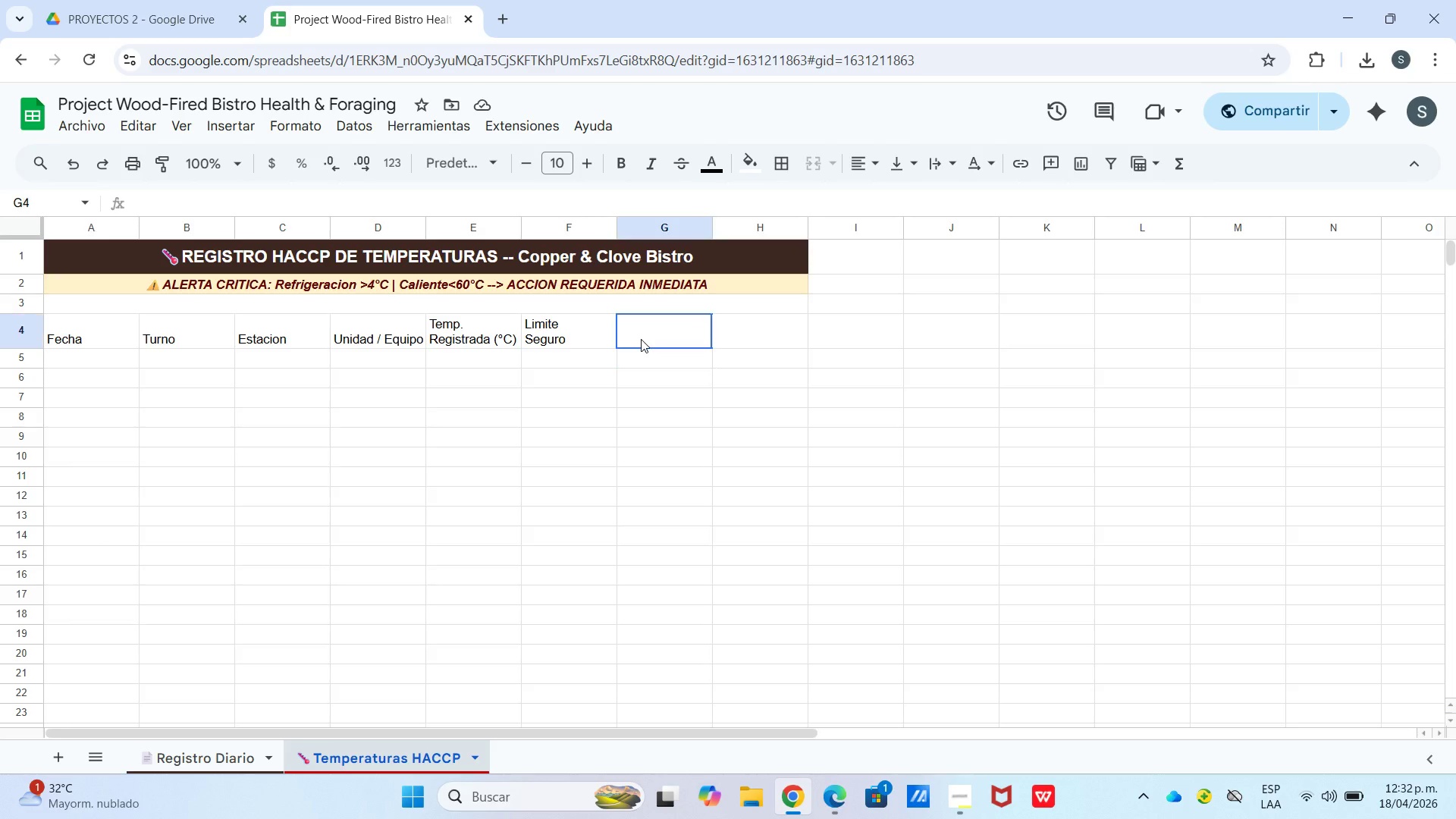 
double_click([641, 338])
 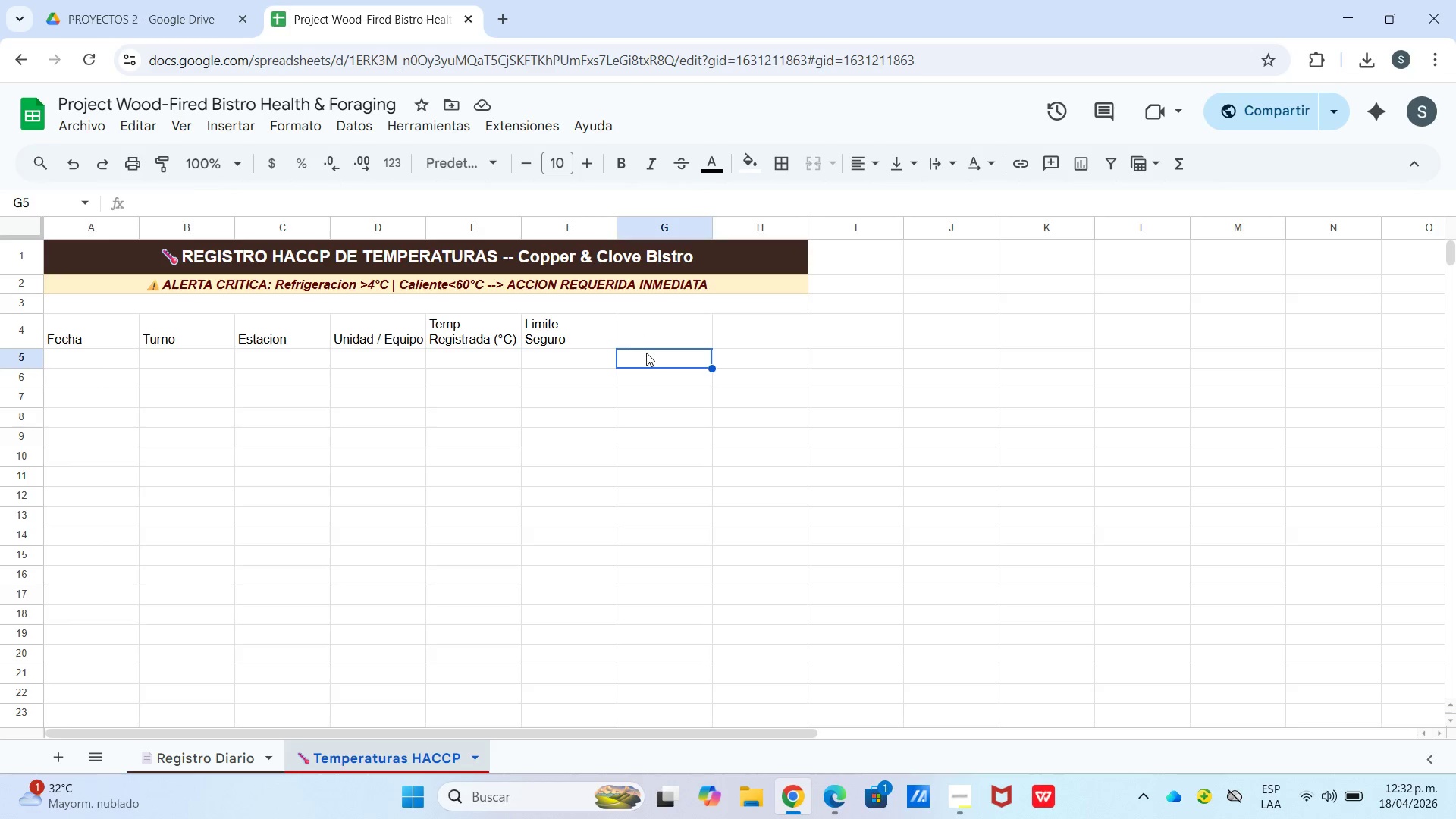 
double_click([643, 338])
 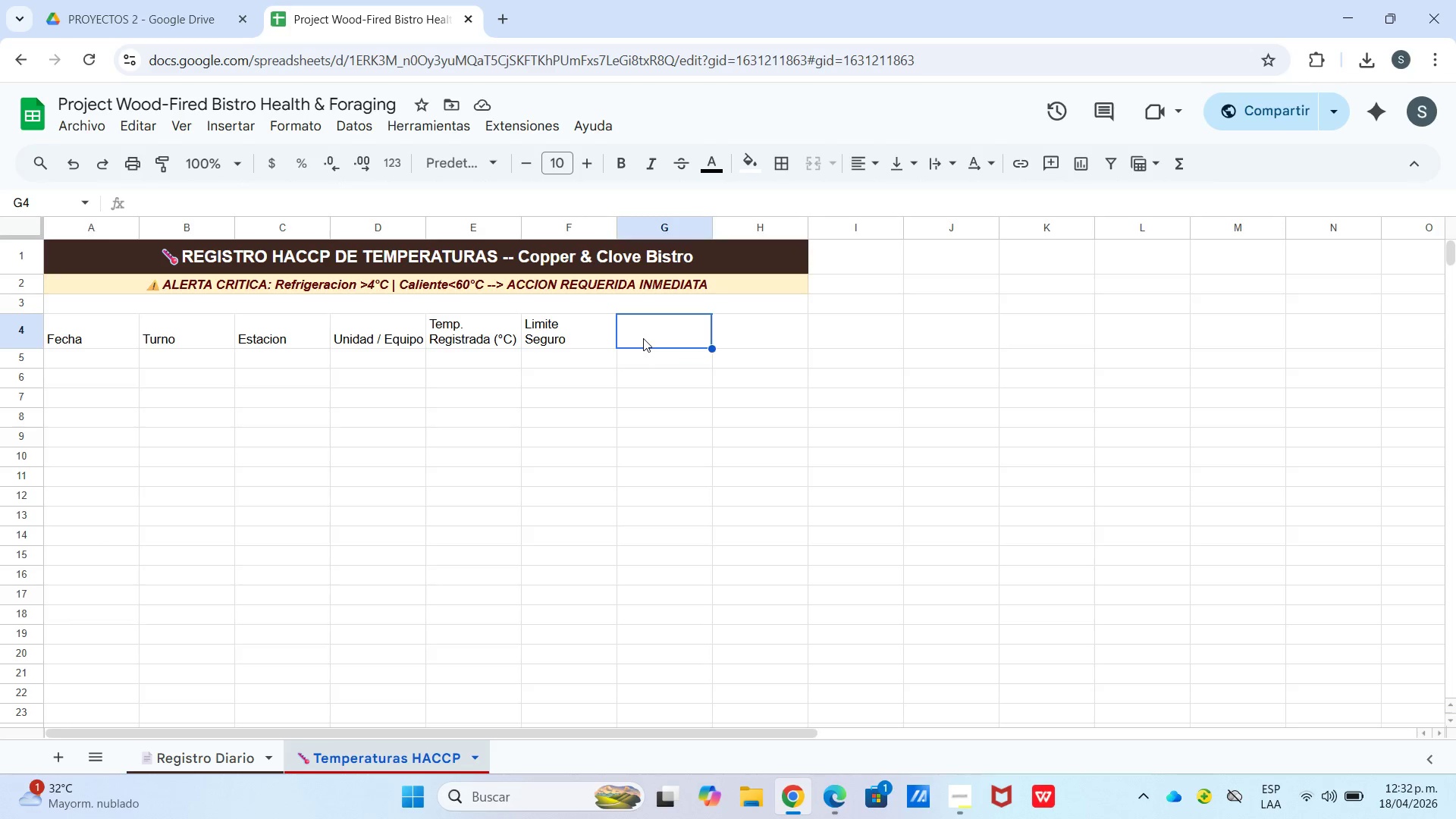 
triple_click([643, 338])
 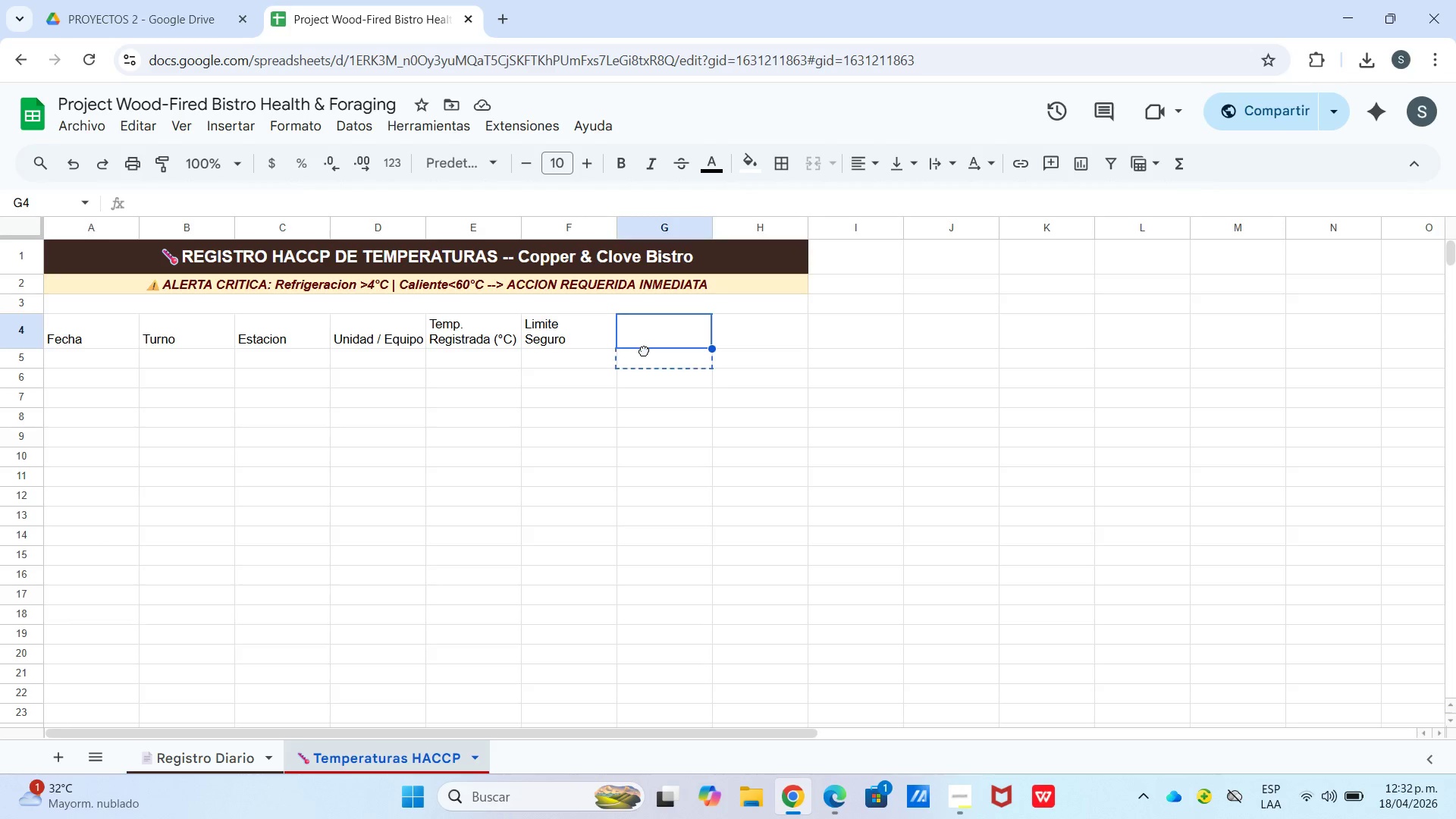 
left_click([640, 337])
 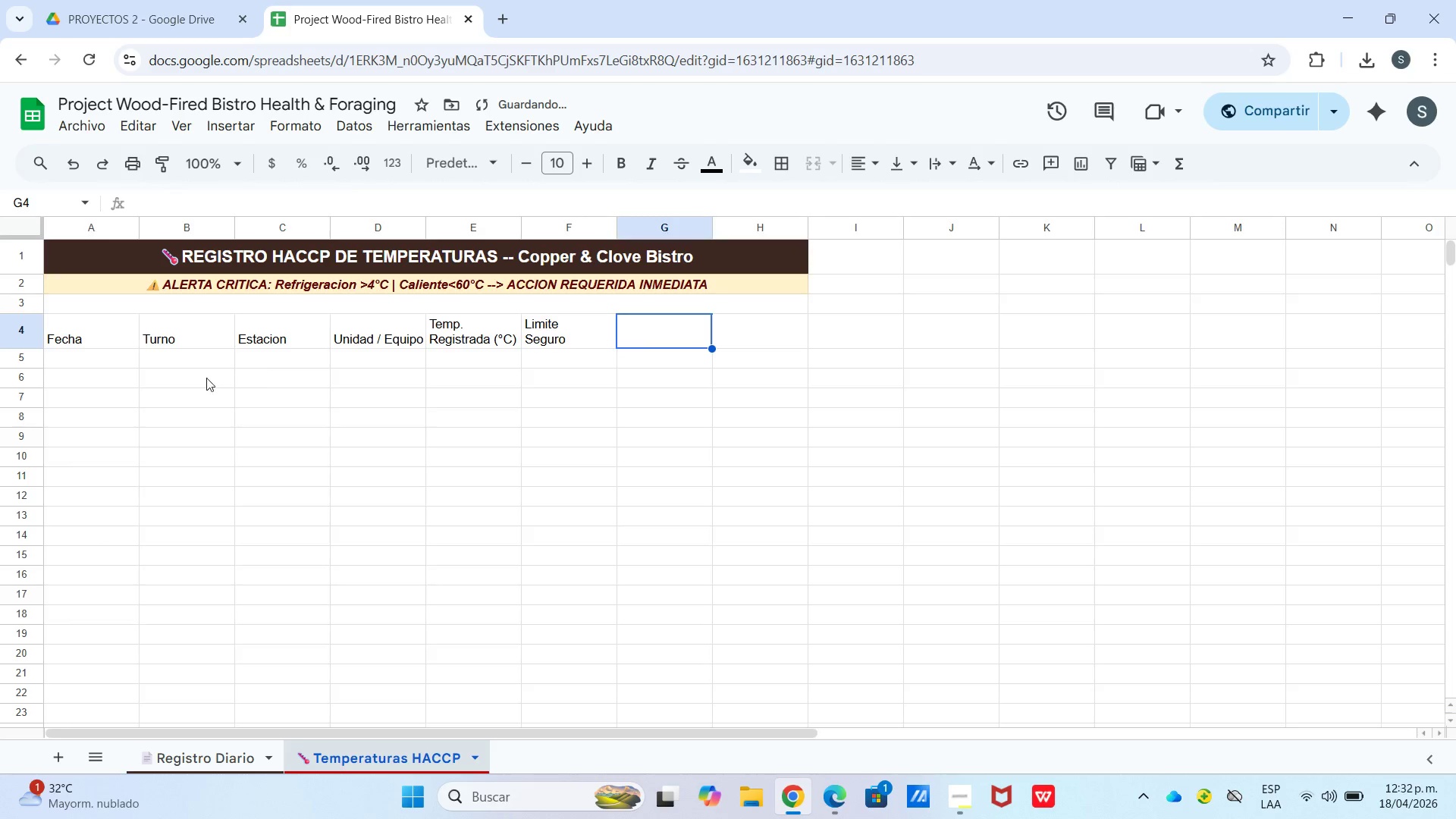 
left_click([118, 360])
 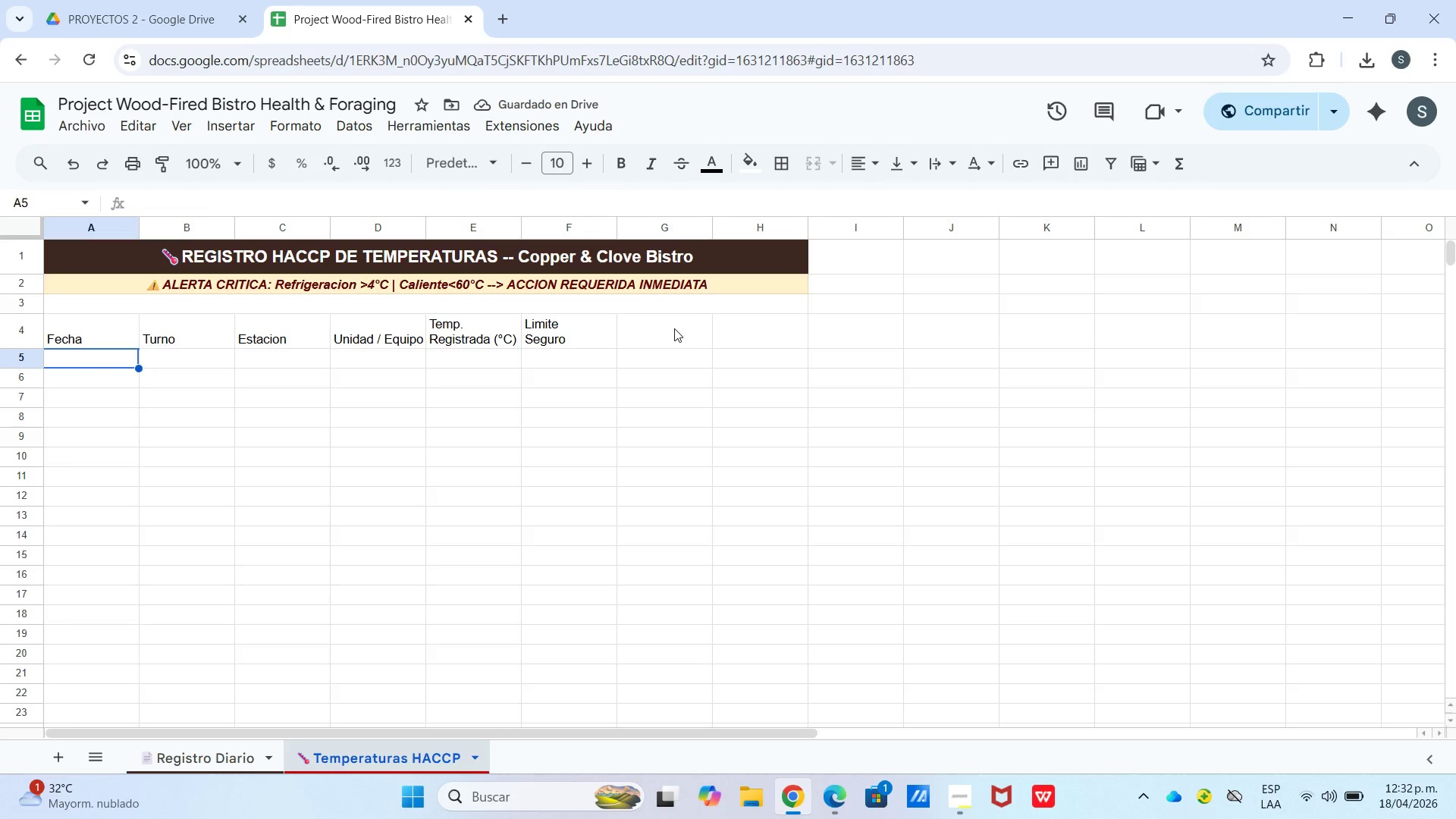 
double_click([673, 329])
 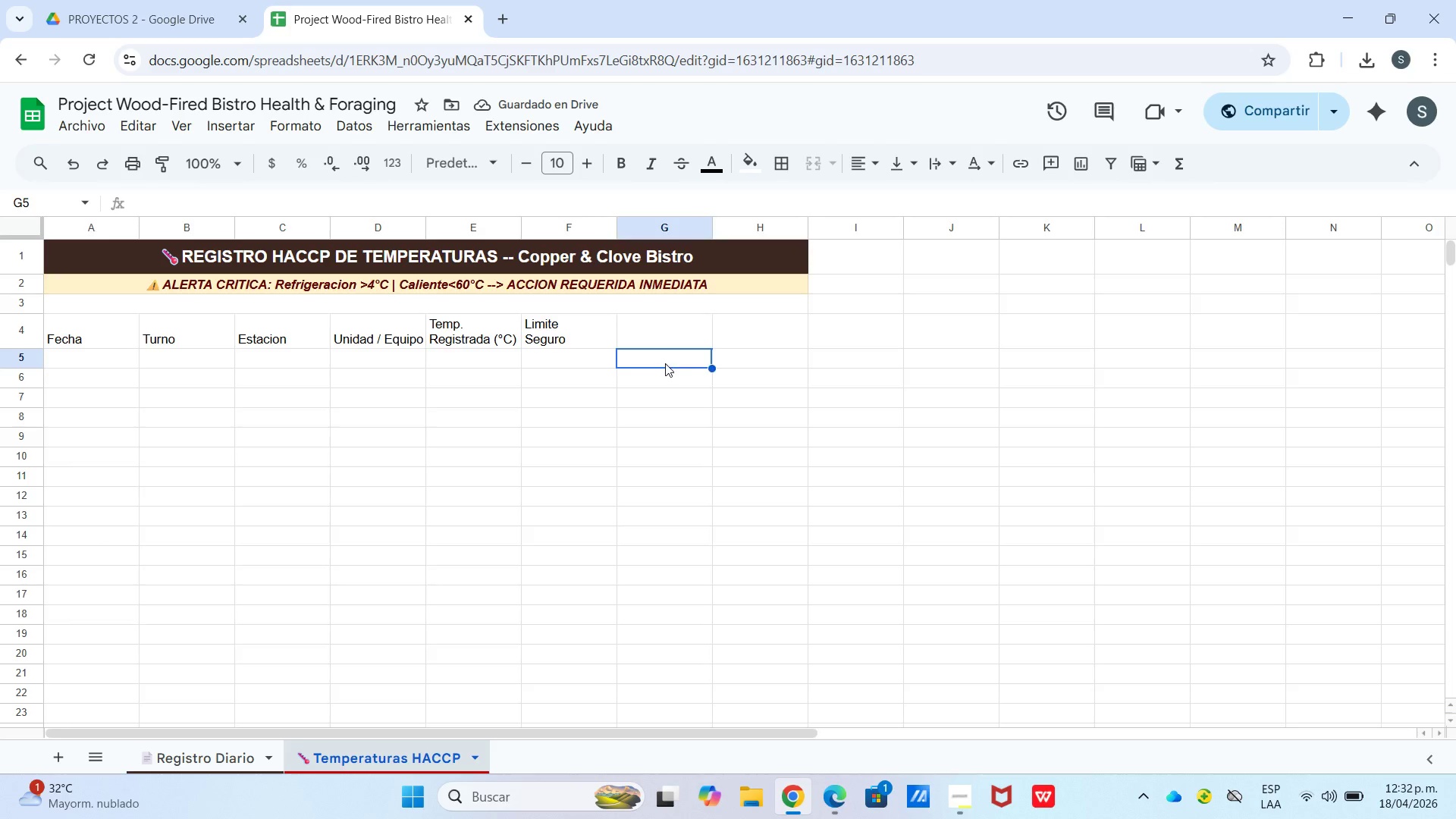 
left_click([653, 343])
 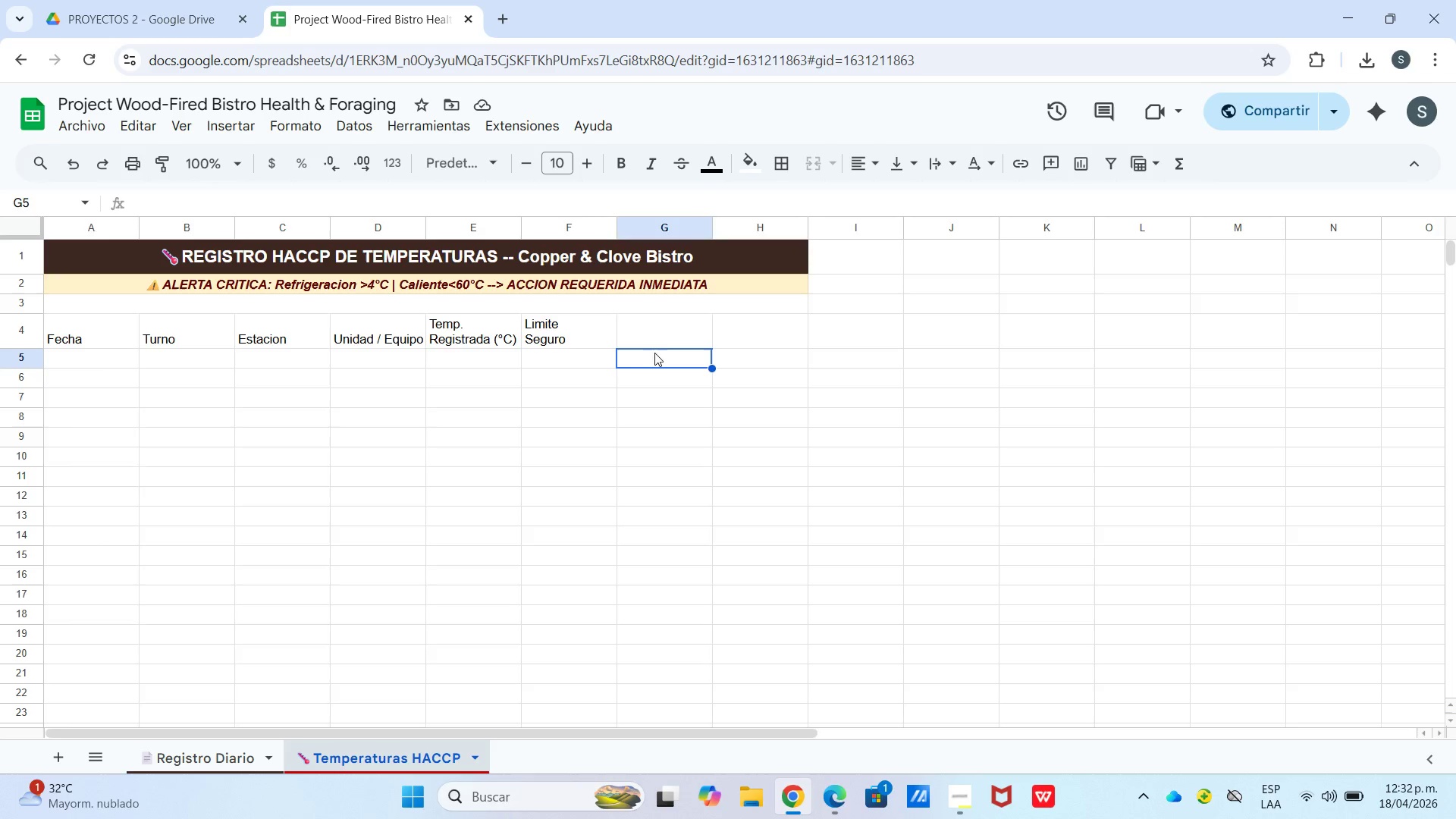 
left_click([651, 343])
 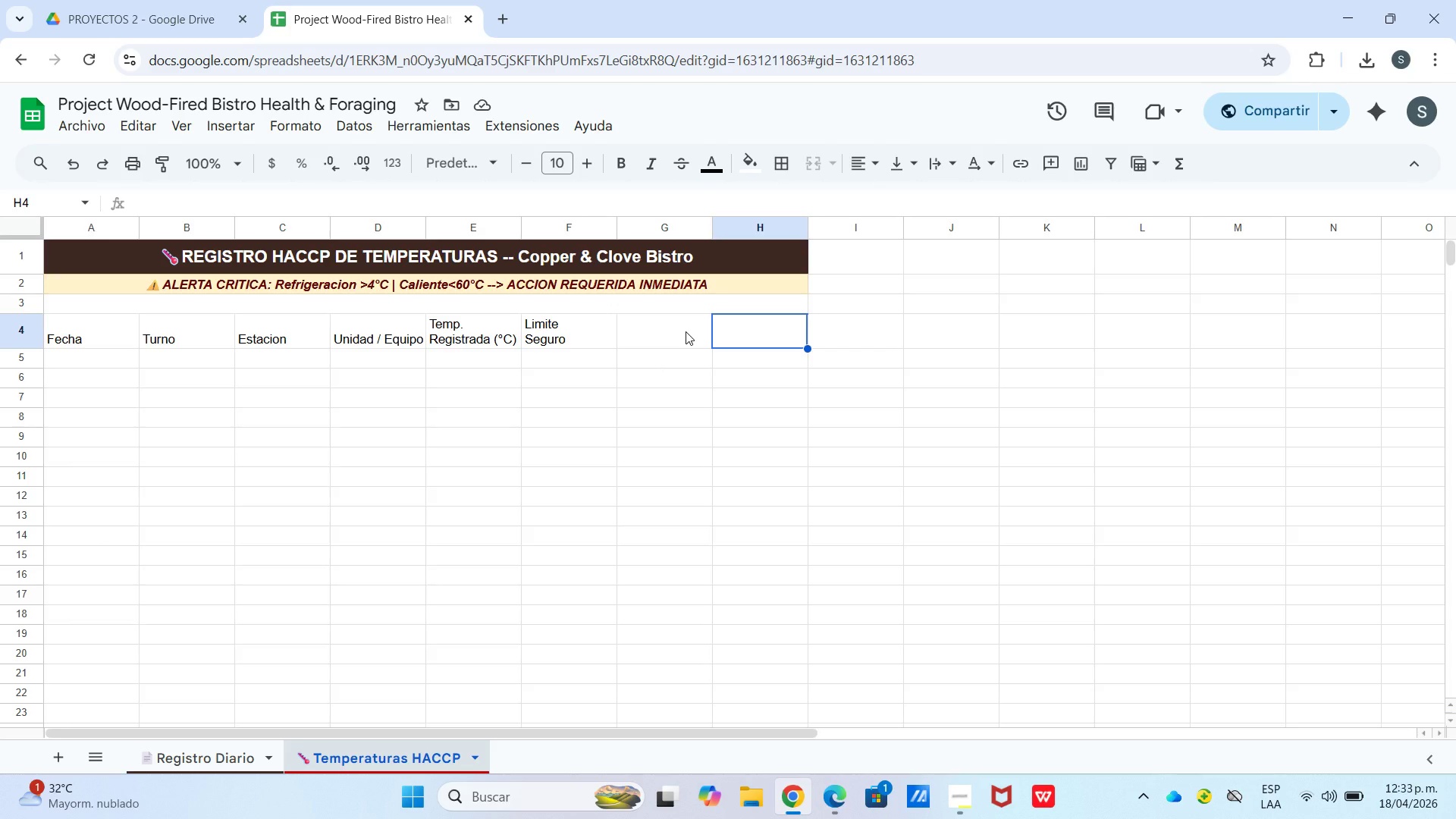 
wait(6.08)
 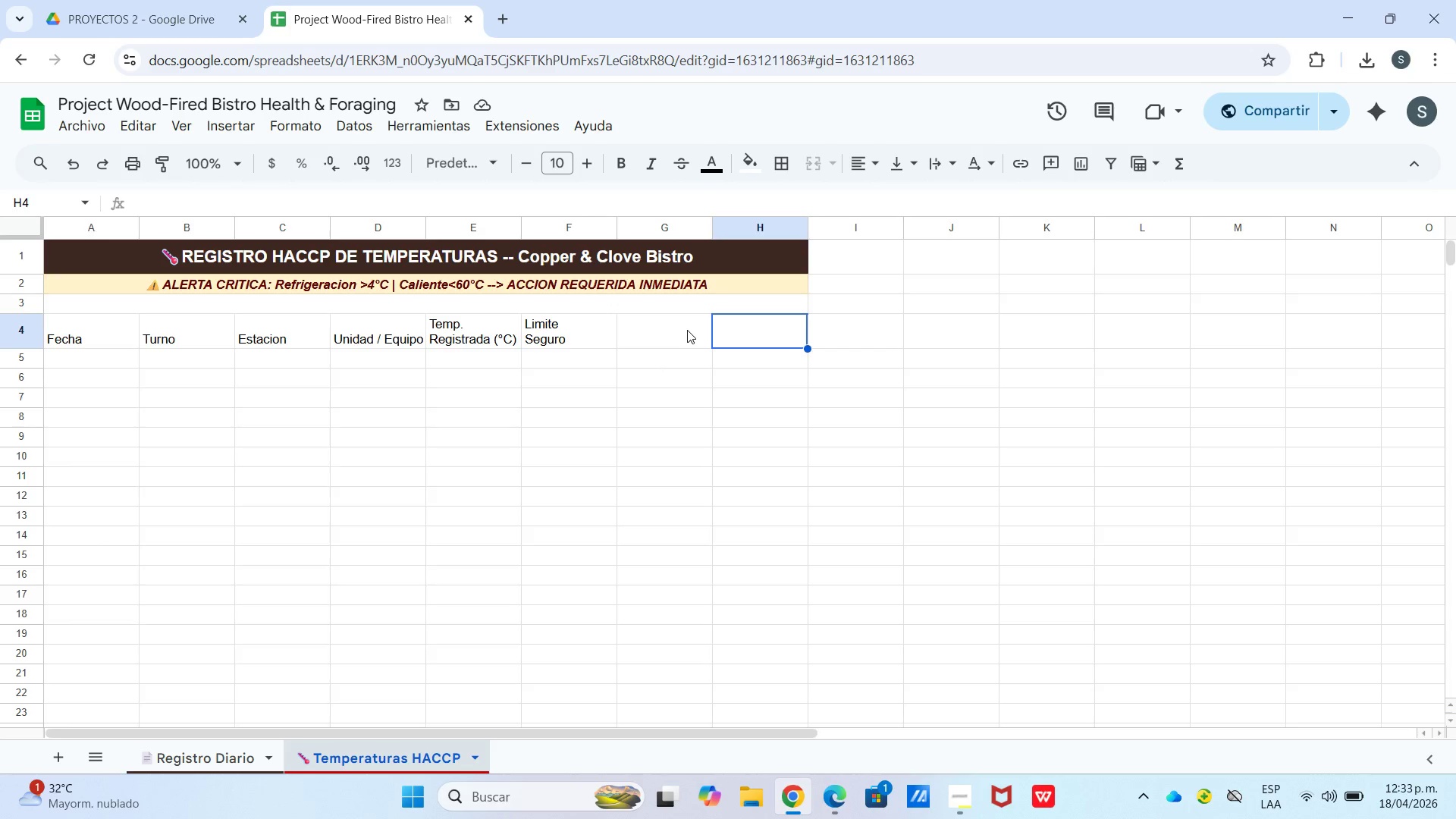 
left_click([623, 333])
 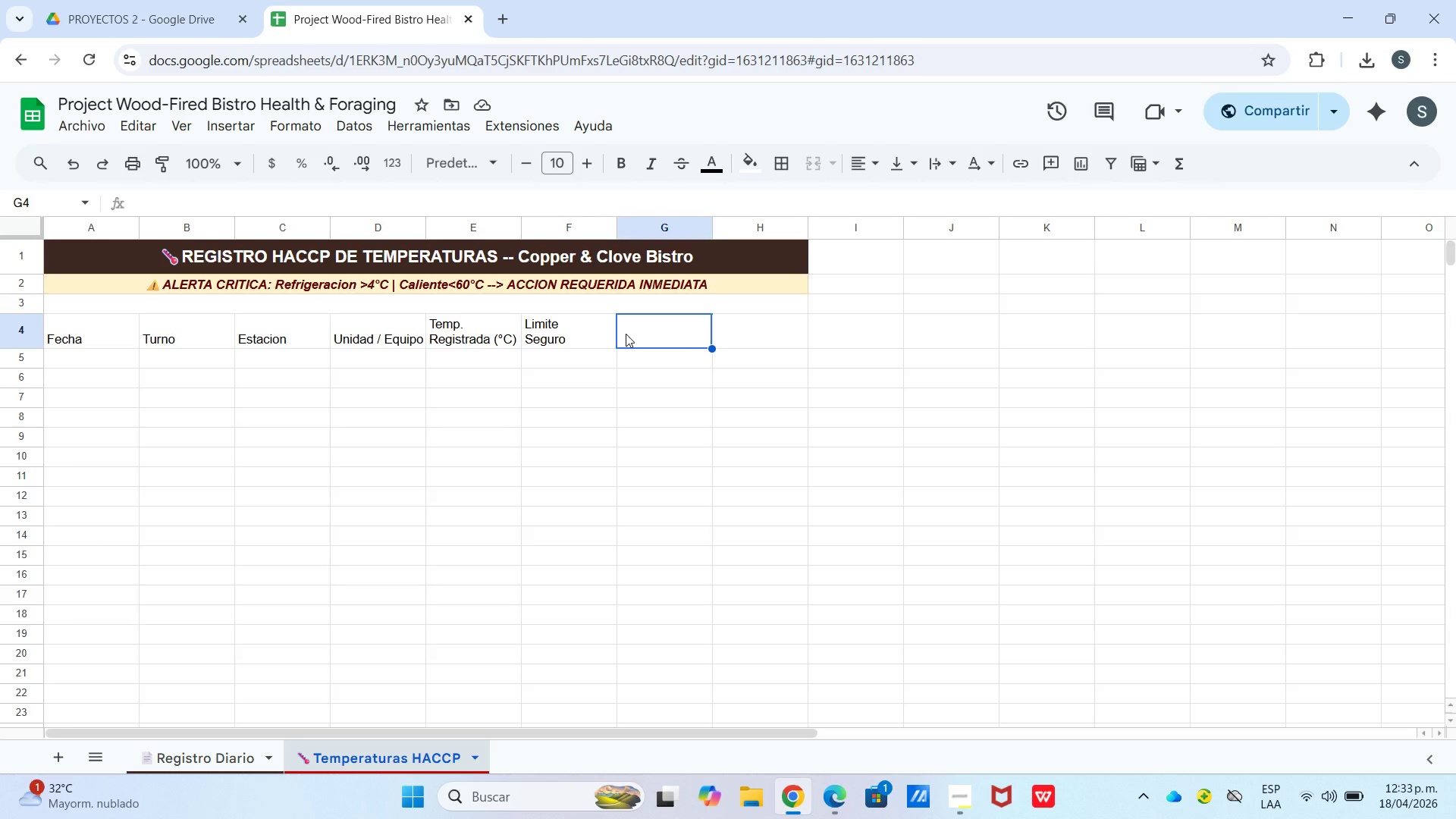 
type(Estado HACCP)
 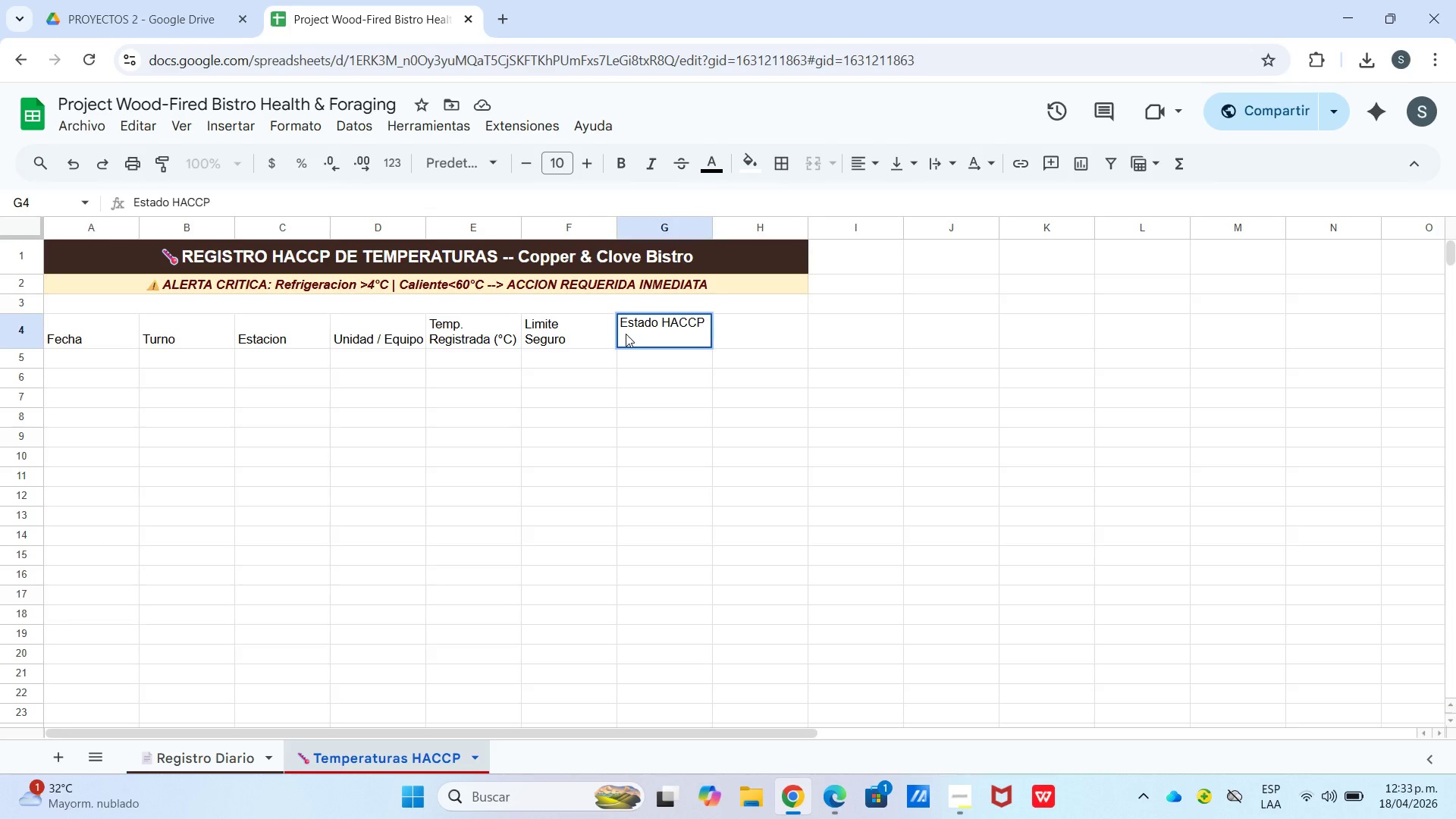 
key(ArrowRight)
 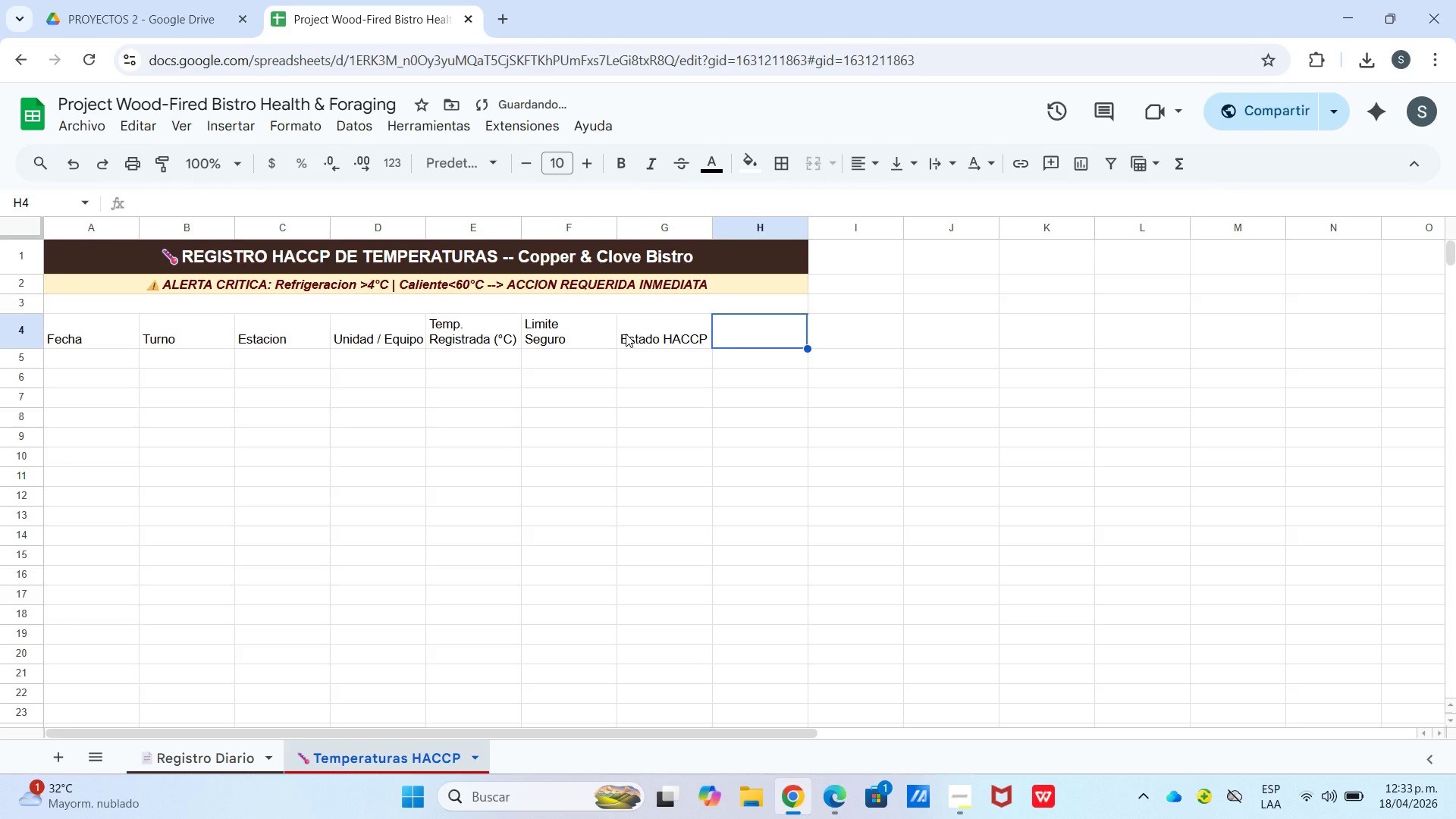 
type(Reso)
key(Backspace)
type(ponsable)
 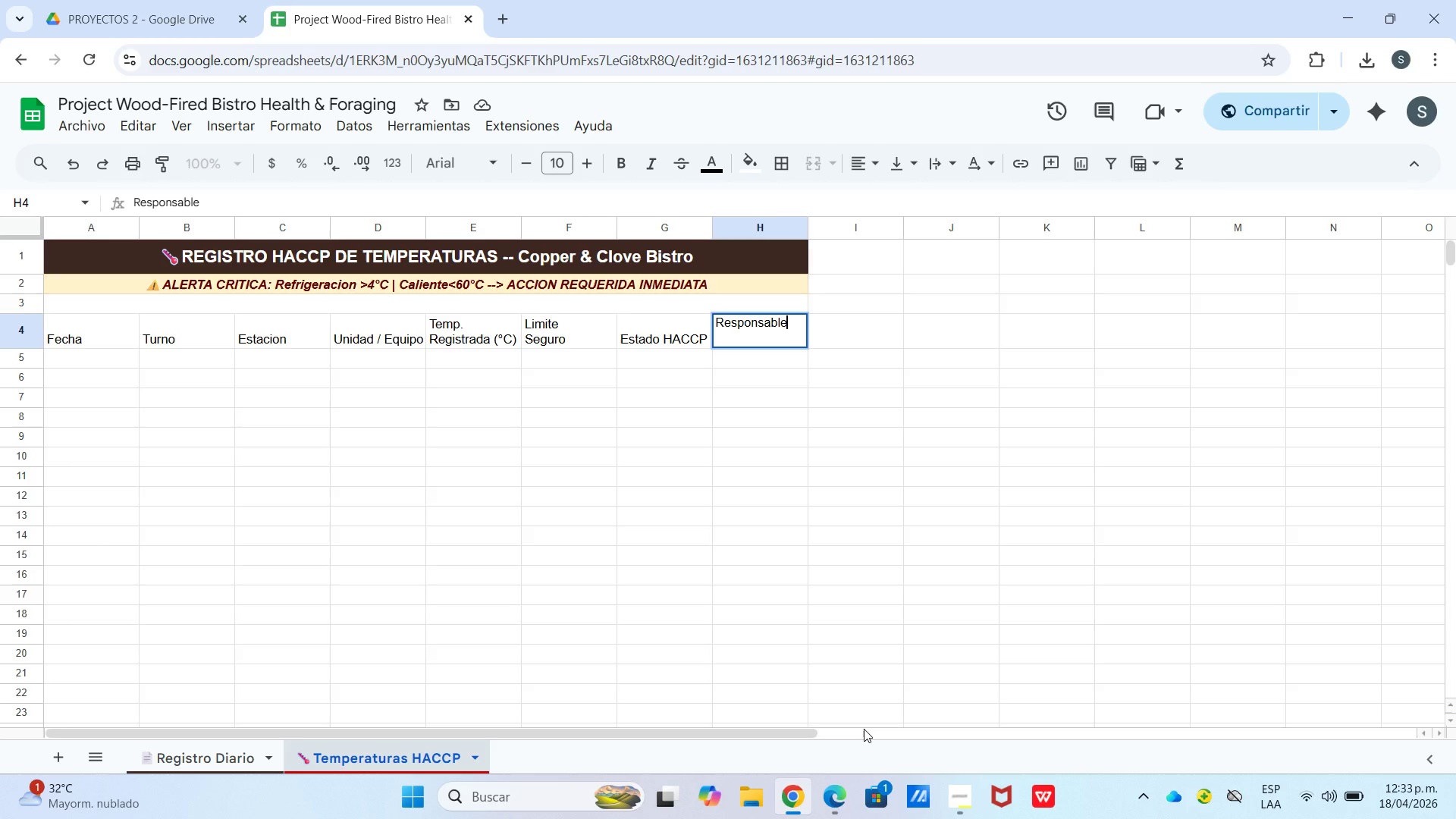 
wait(7.24)
 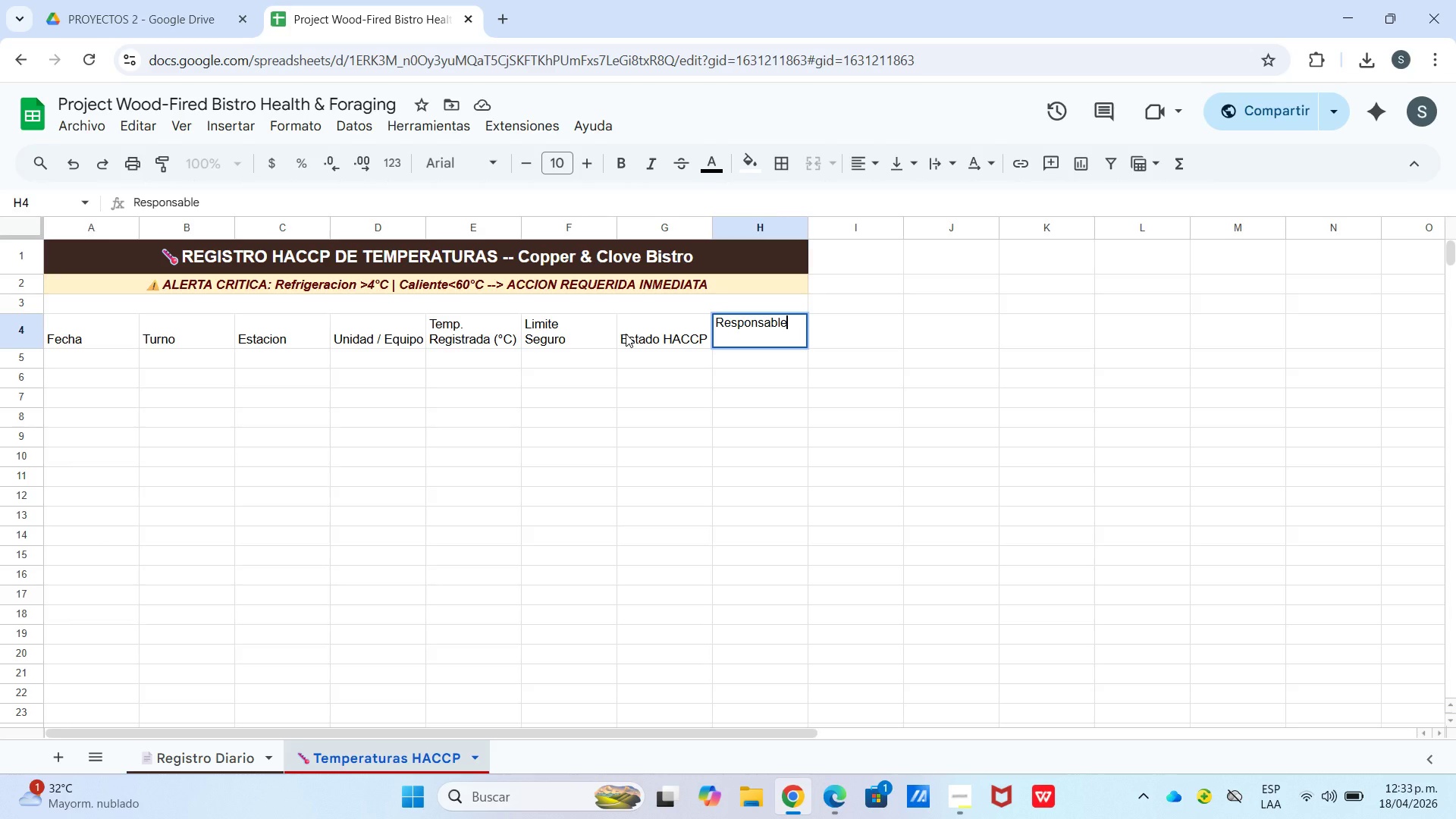 
left_click_drag(start_coordinate=[72, 326], to_coordinate=[729, 337])
 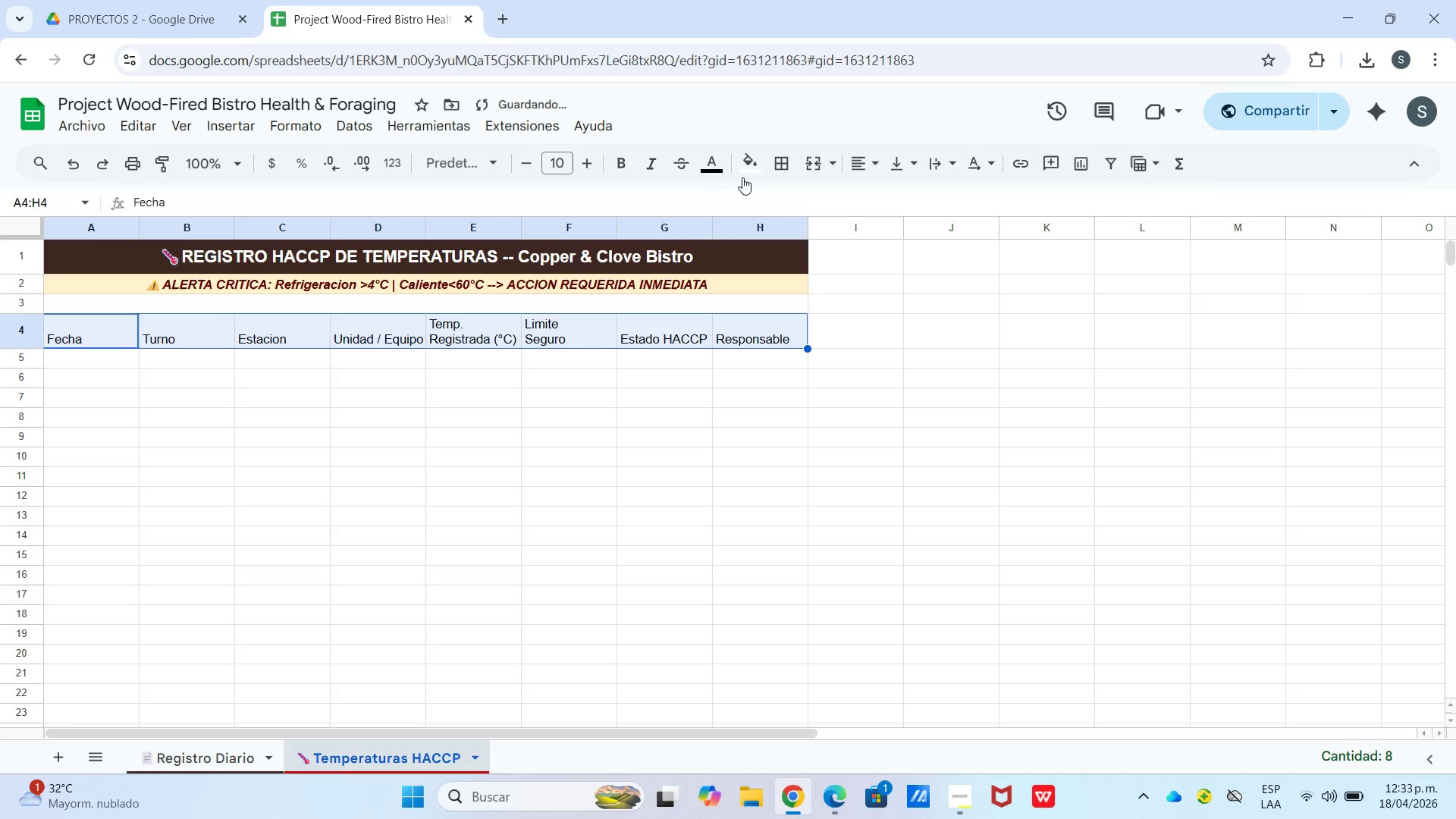 
left_click([748, 169])
 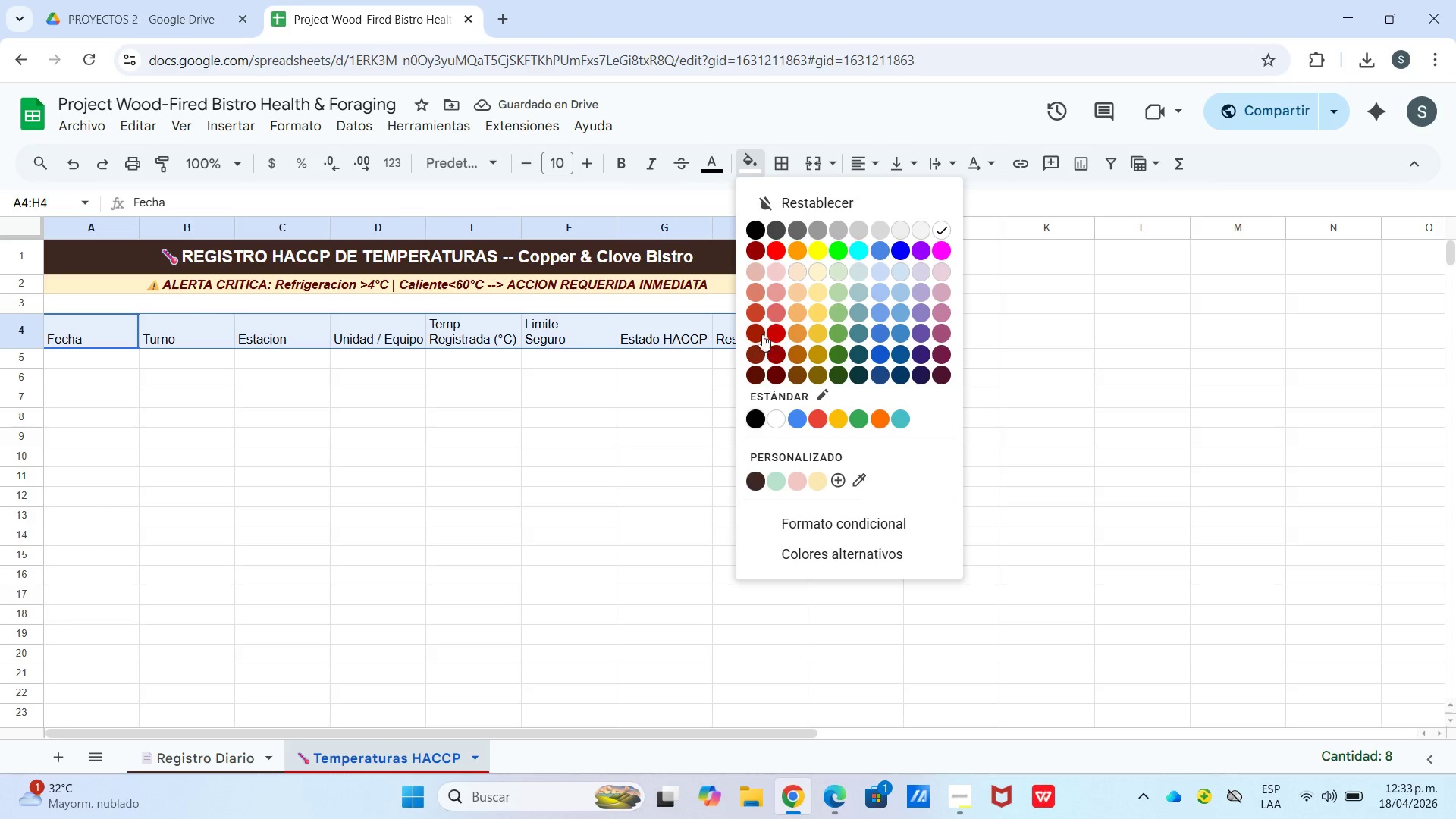 
left_click([777, 328])
 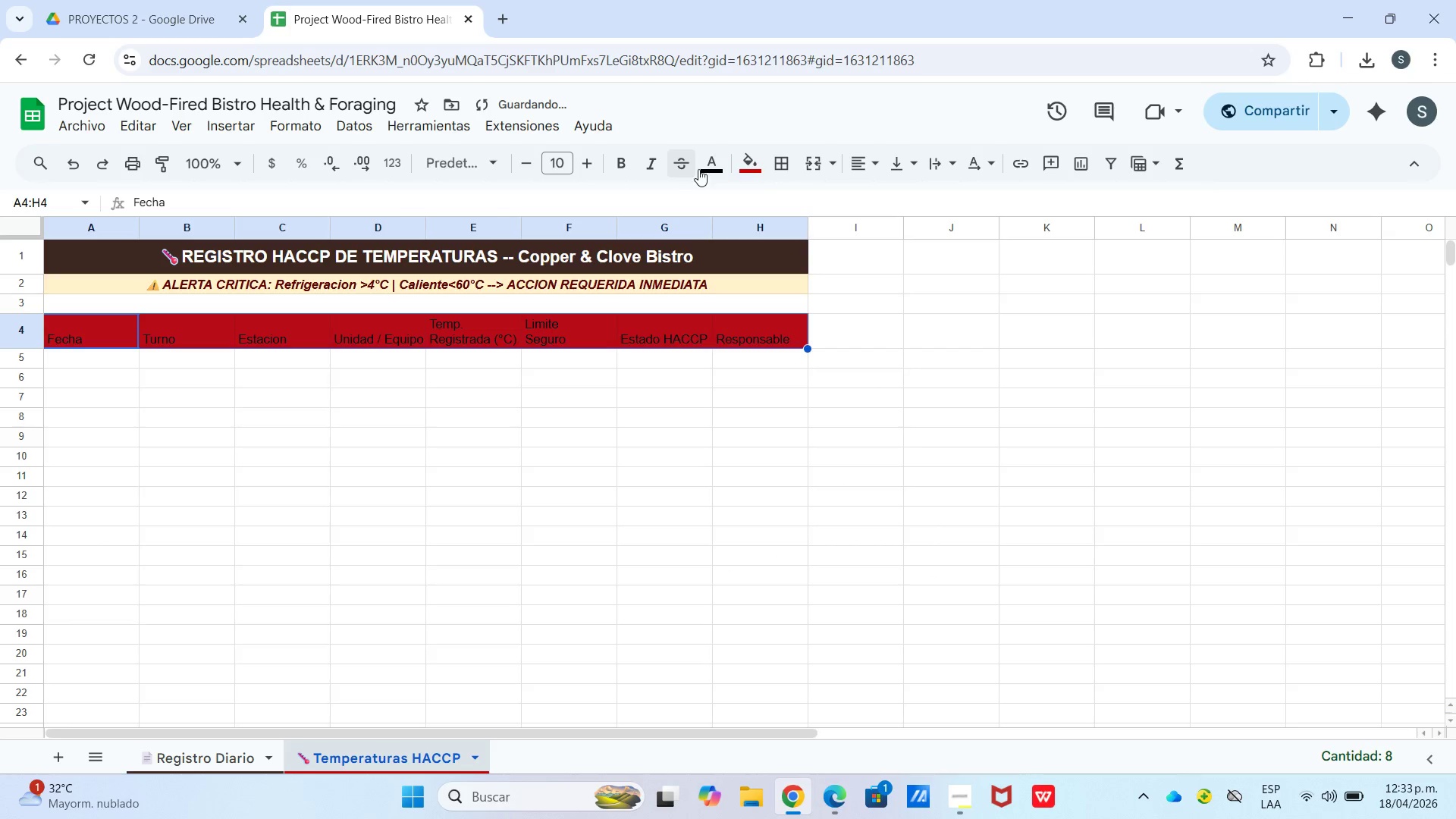 
left_click([713, 171])
 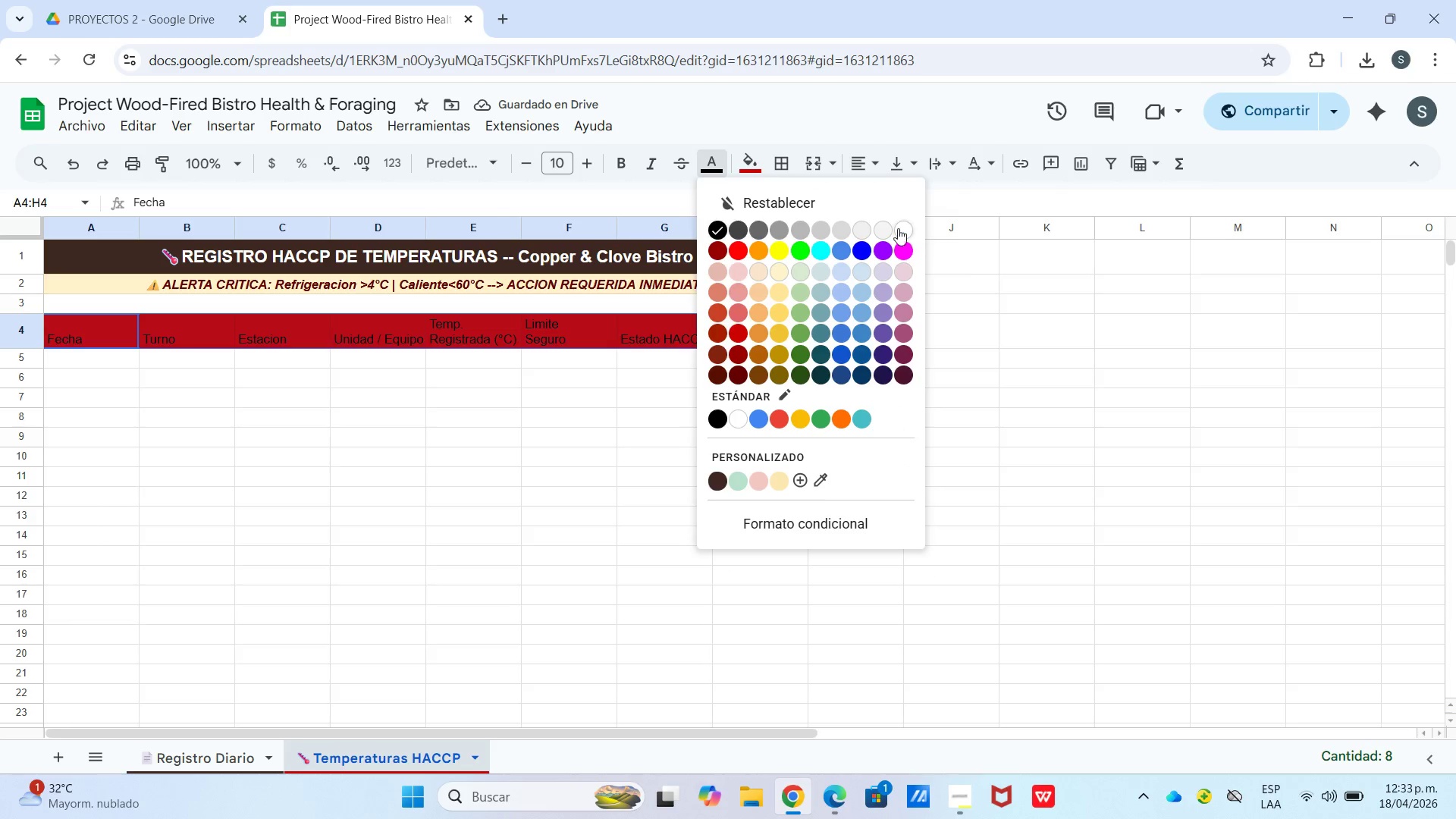 
left_click([909, 228])
 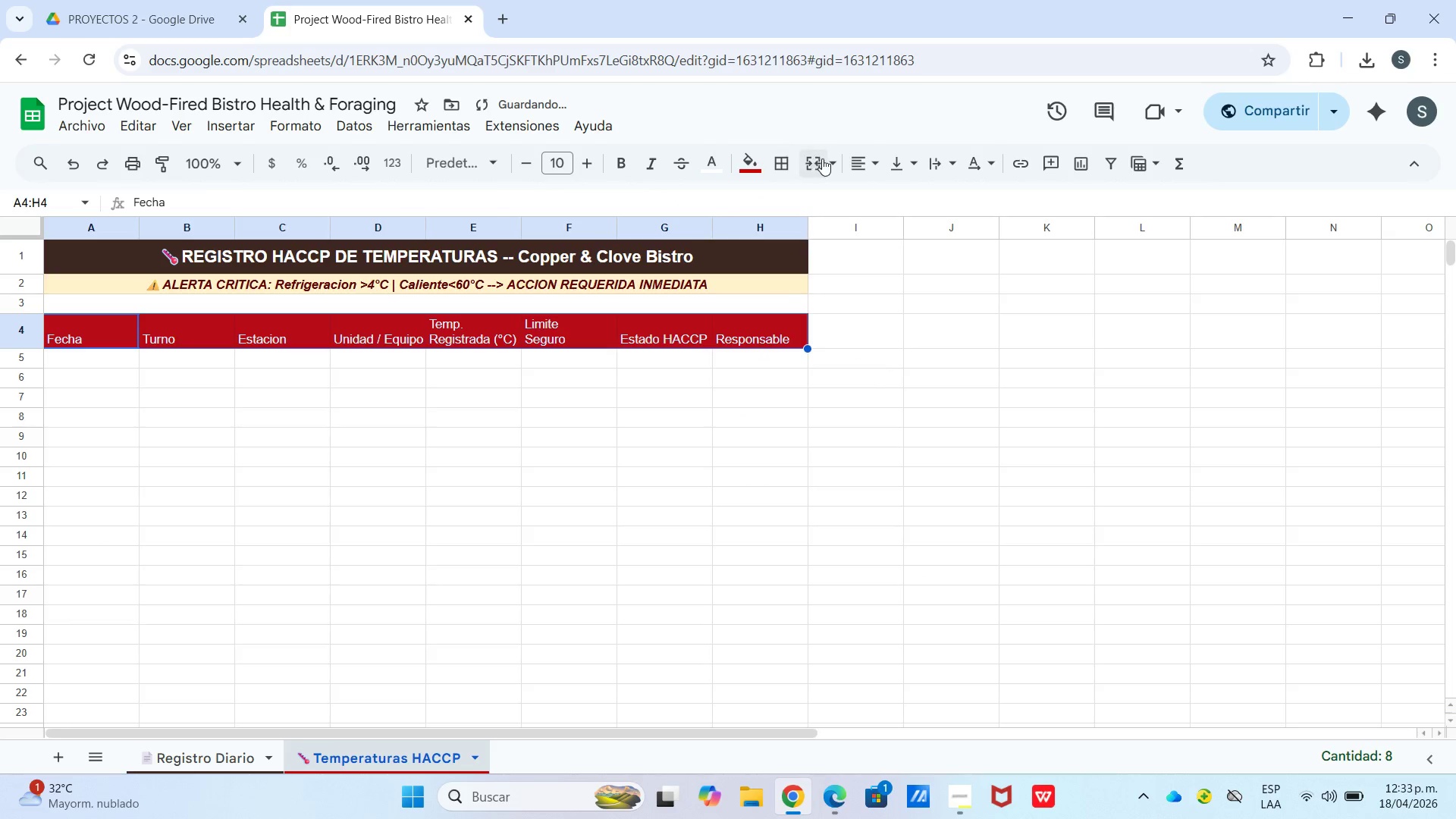 
left_click([852, 165])
 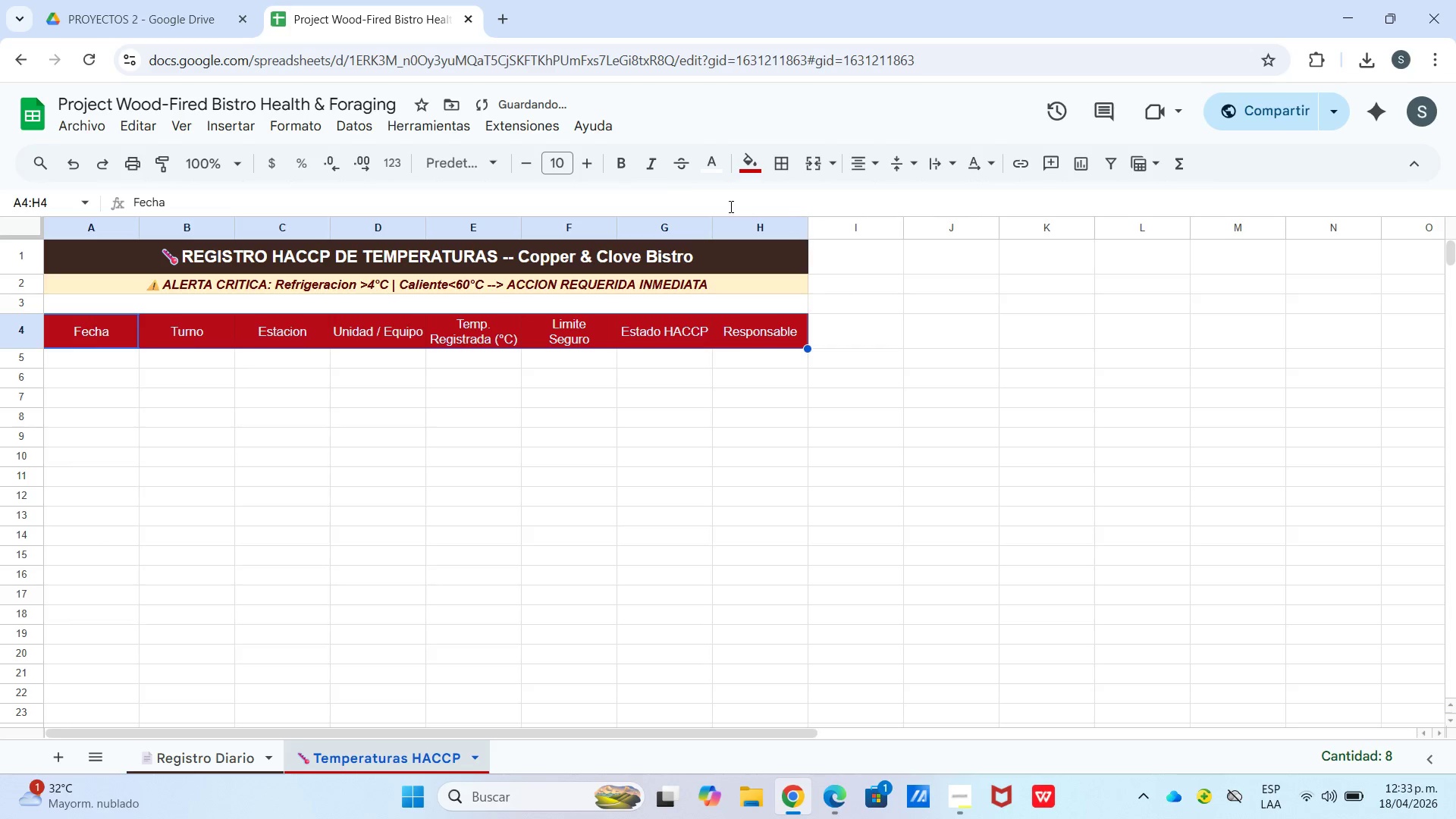 
wait(6.89)
 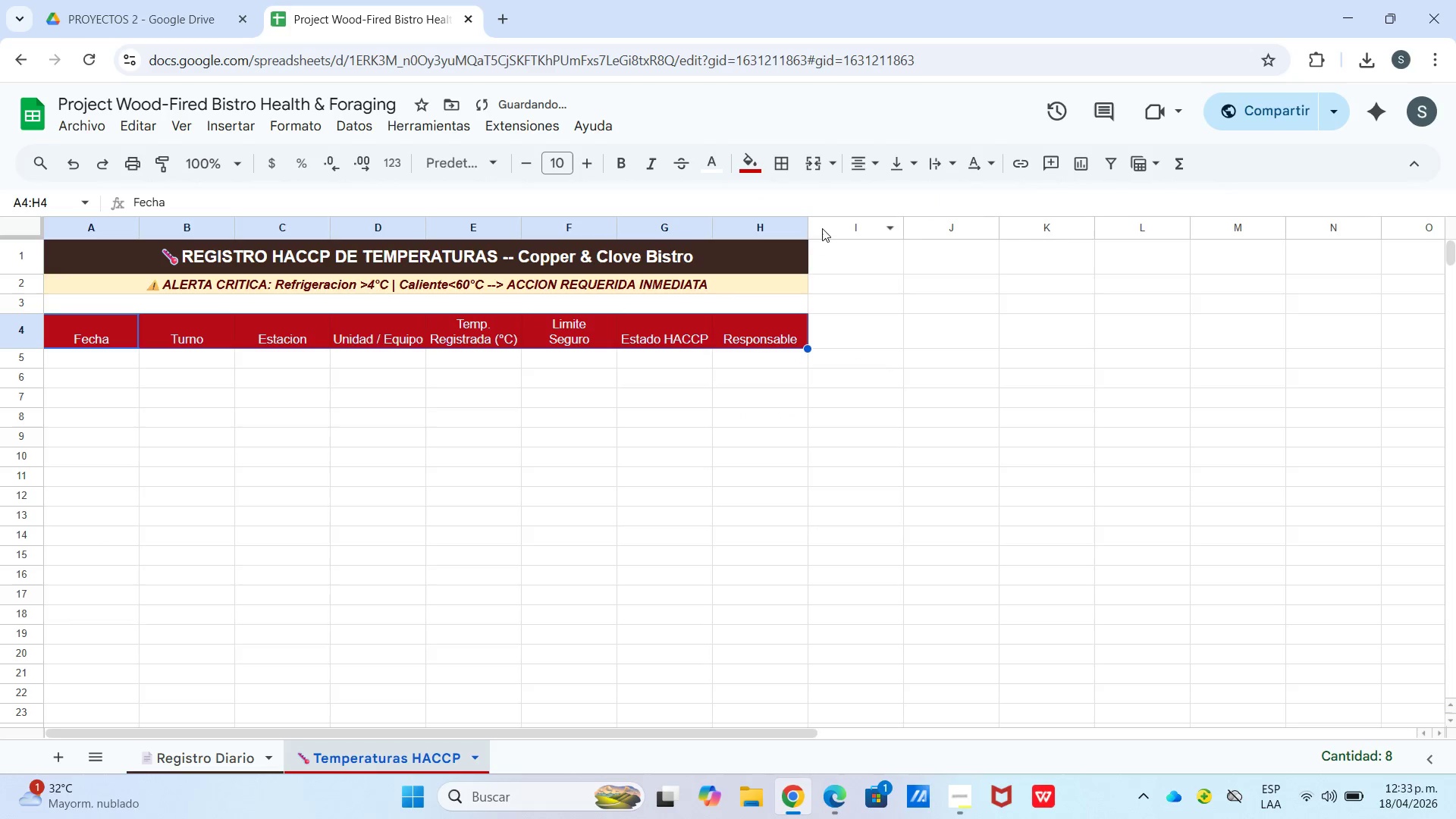 
left_click([621, 171])
 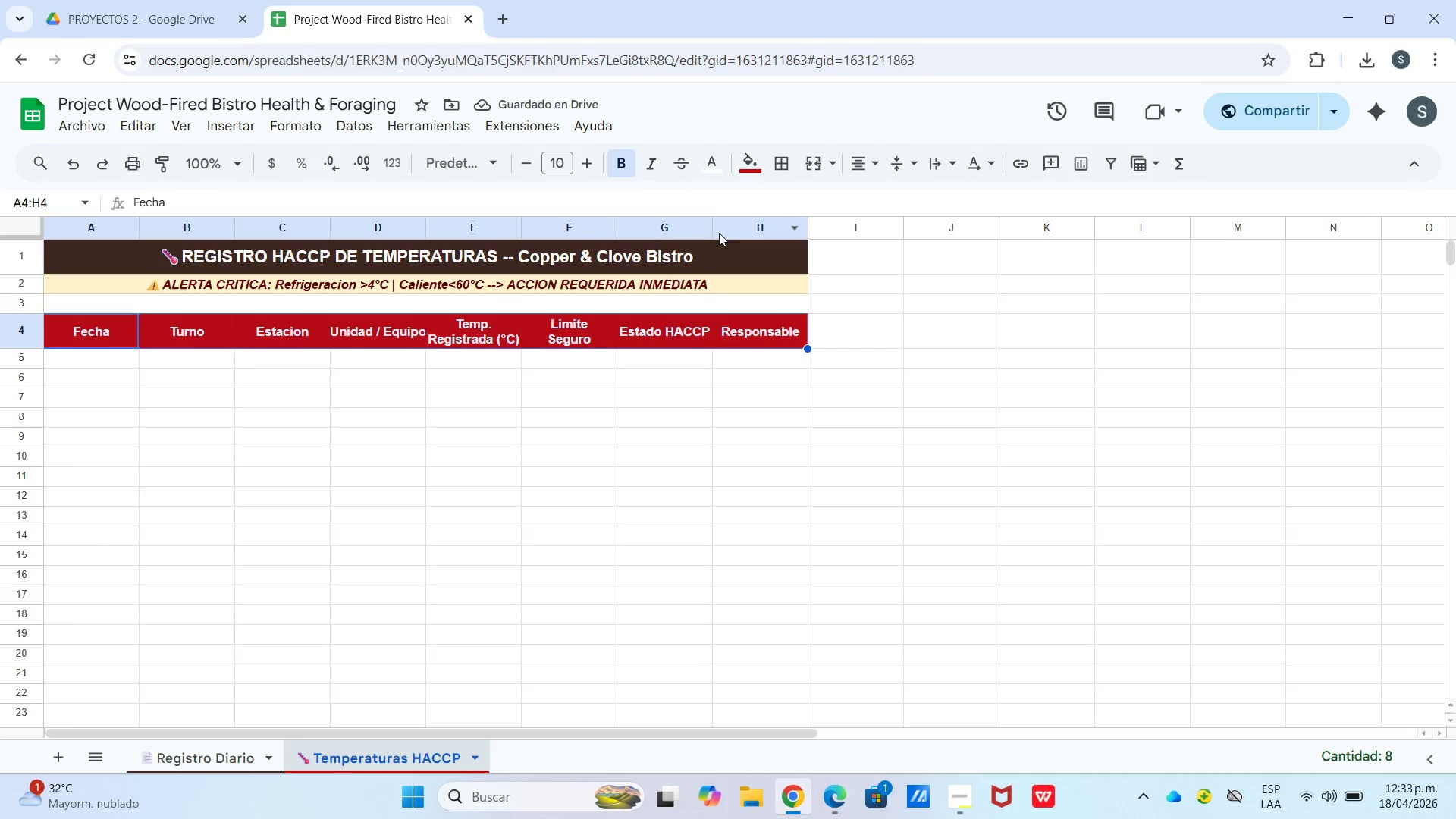 
wait(7.16)
 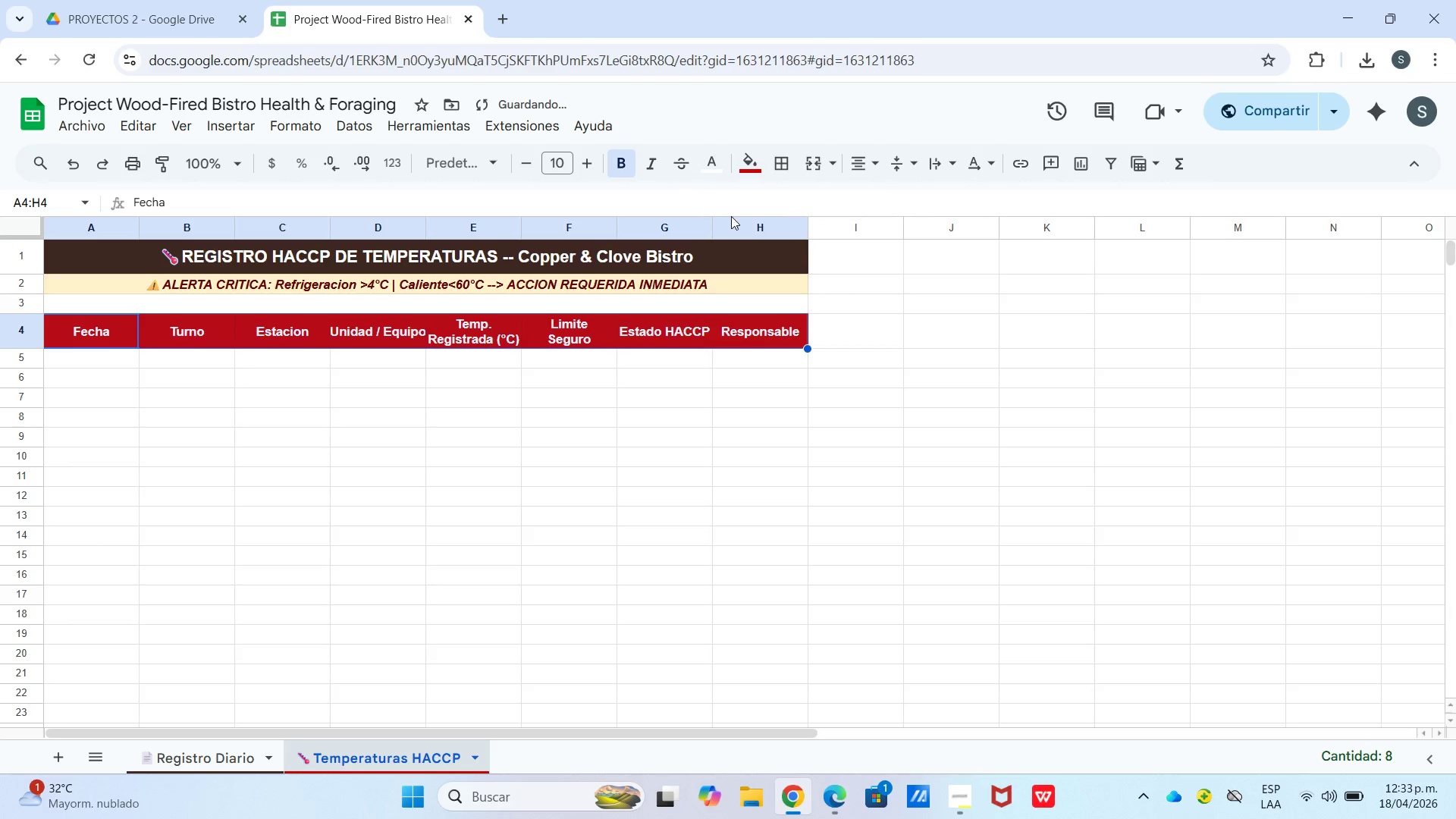 
left_click([527, 410])
 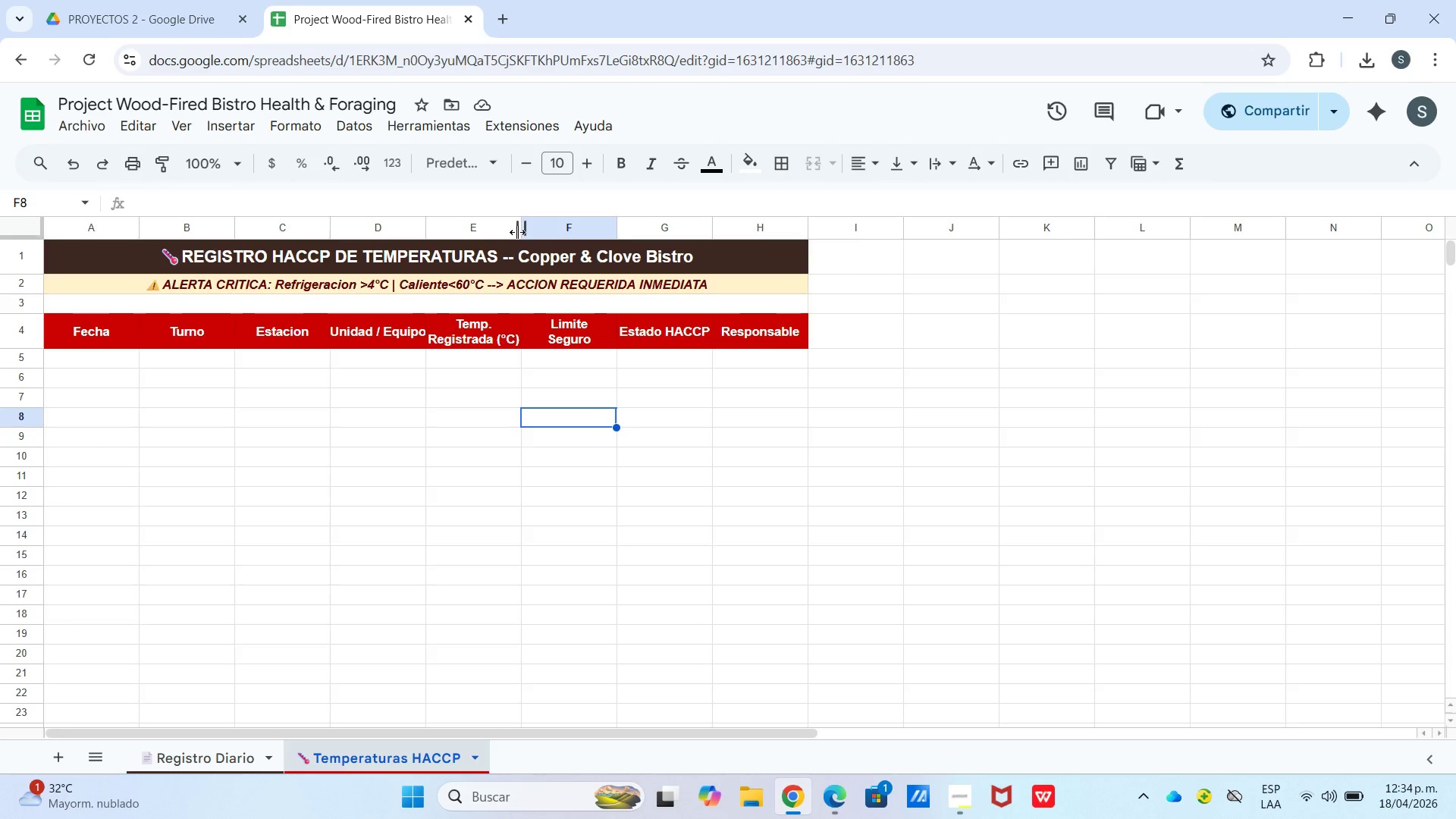 
left_click_drag(start_coordinate=[521, 231], to_coordinate=[529, 231])
 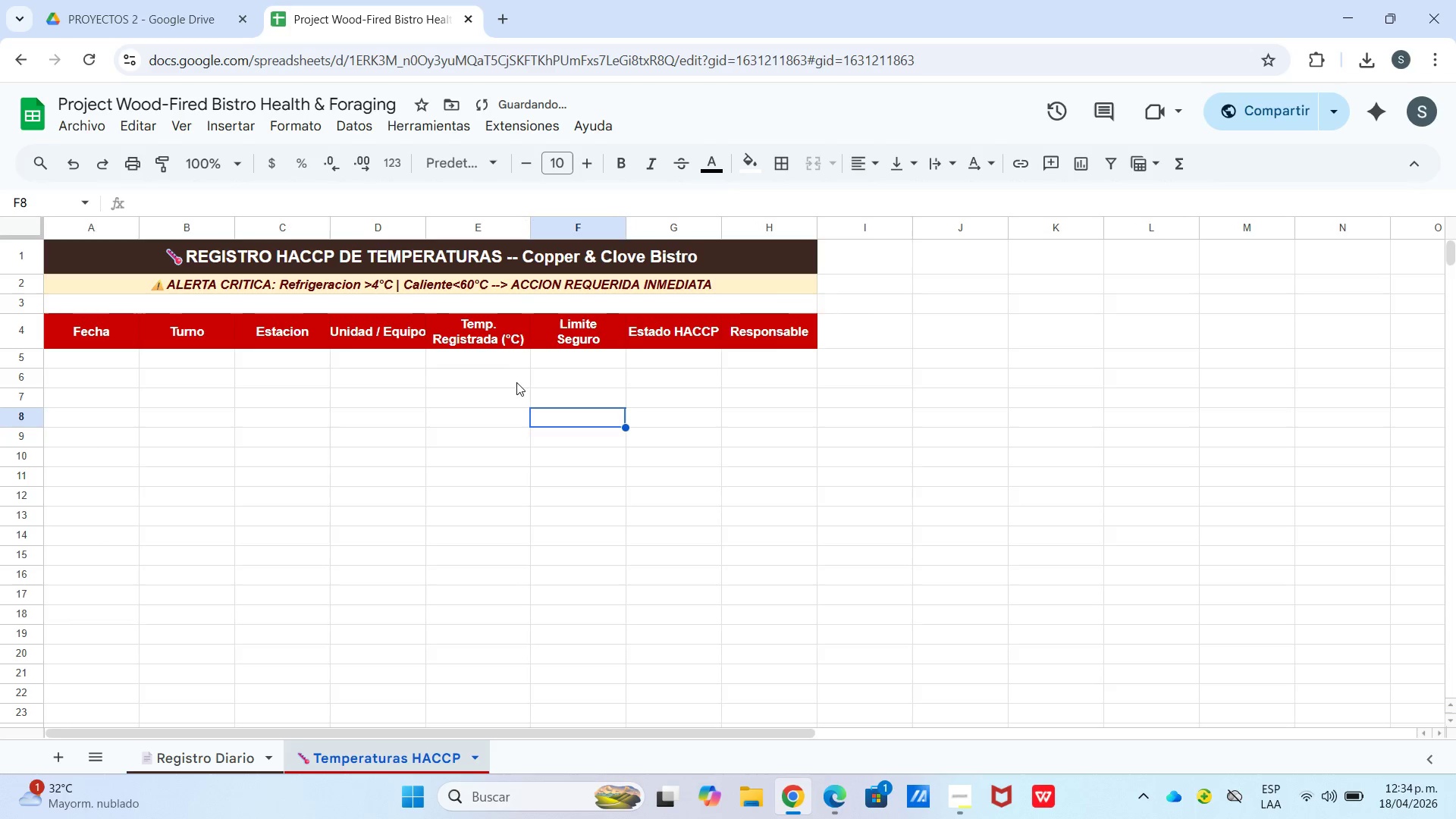 
left_click([517, 388])
 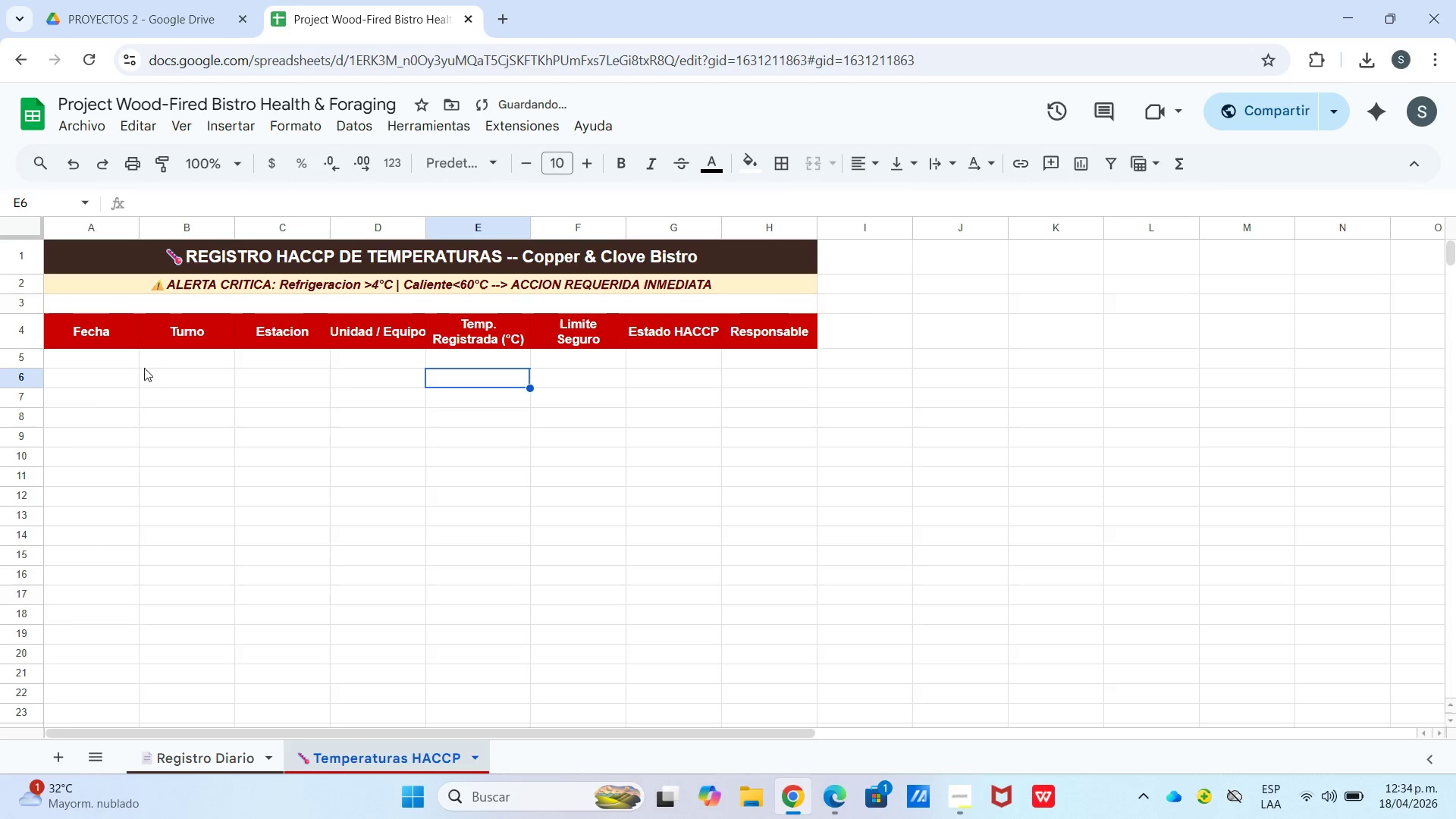 
left_click([111, 368])
 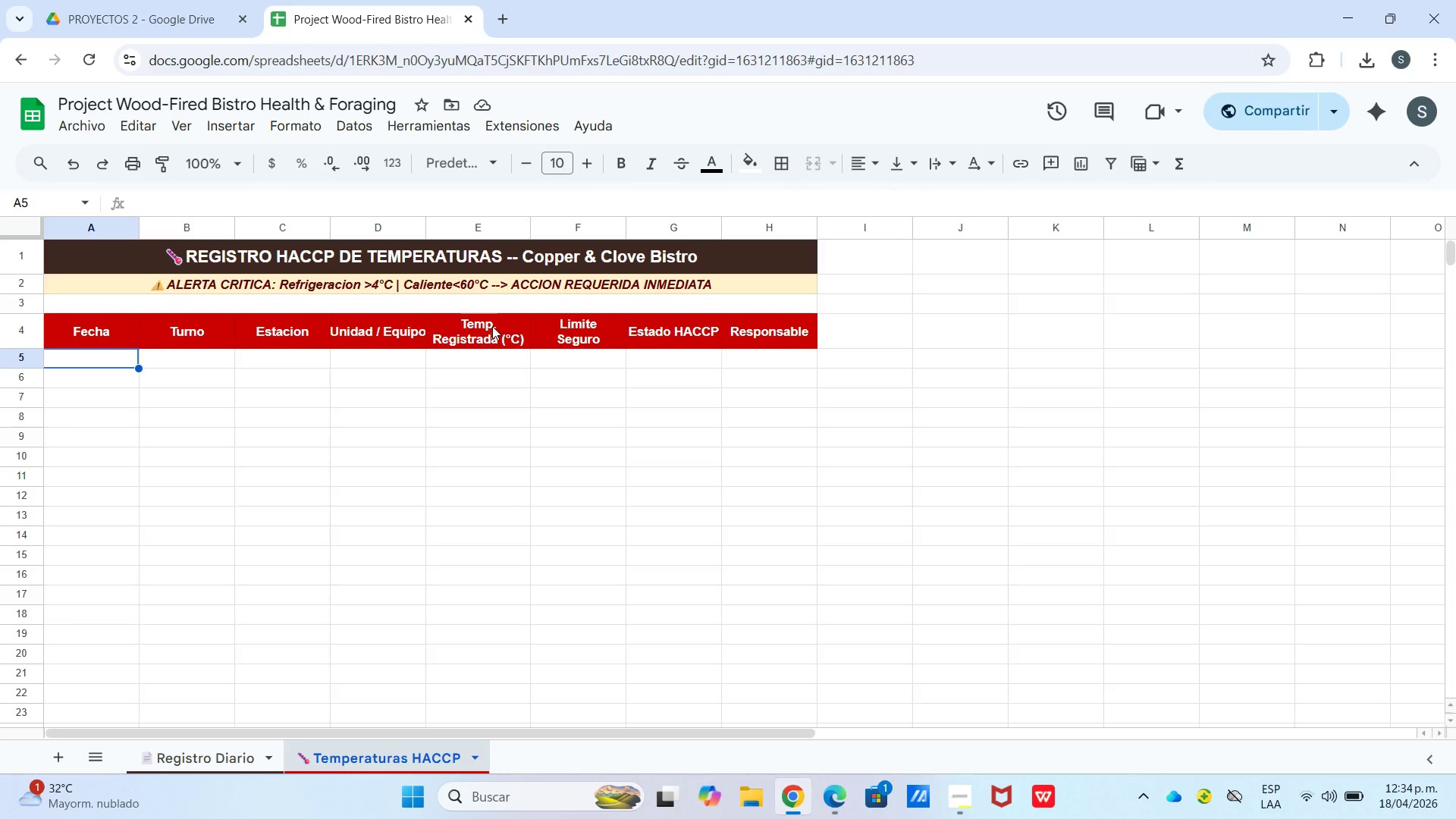 
wait(7.49)
 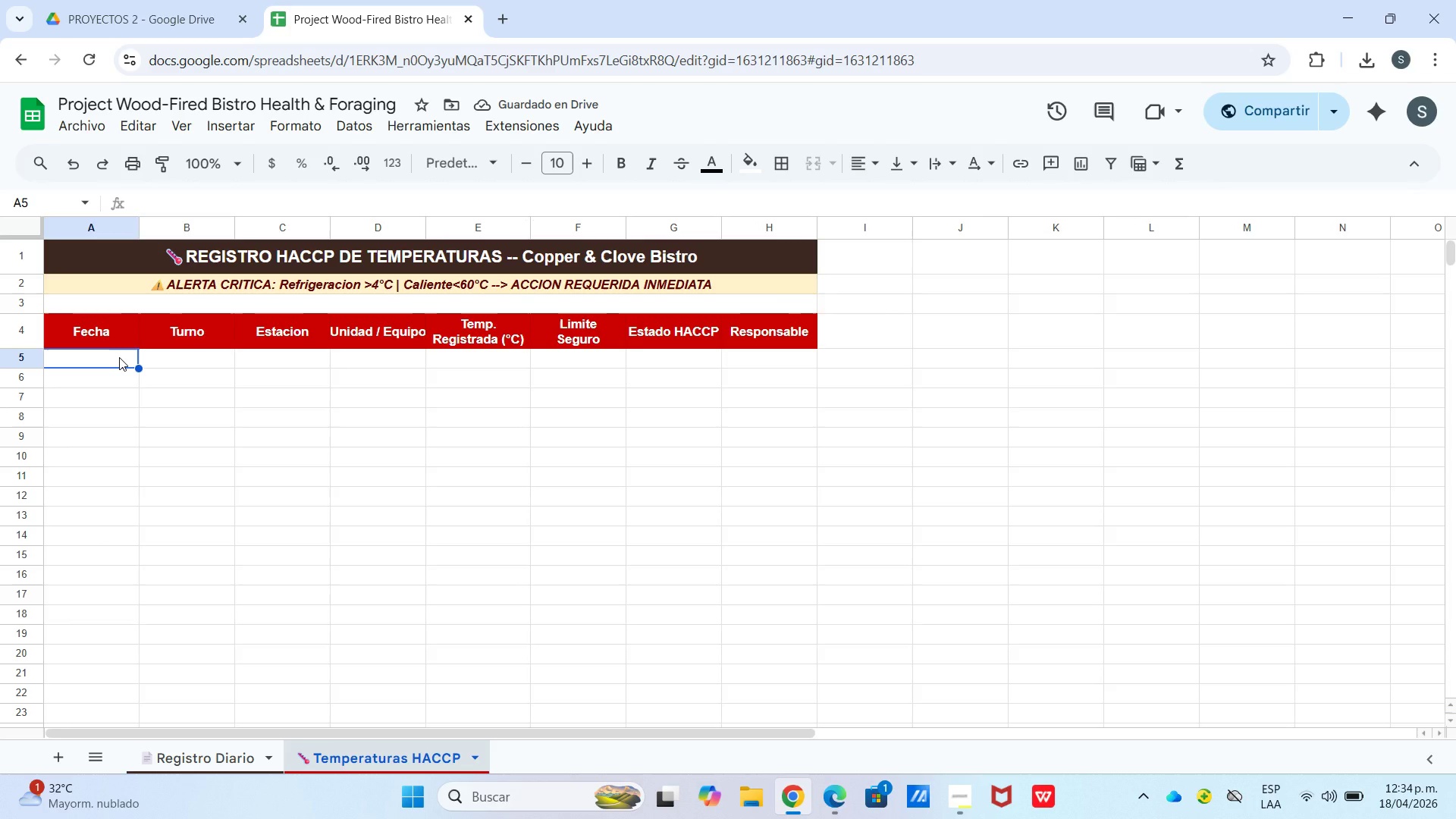 
left_click_drag(start_coordinate=[527, 229], to_coordinate=[533, 228])
 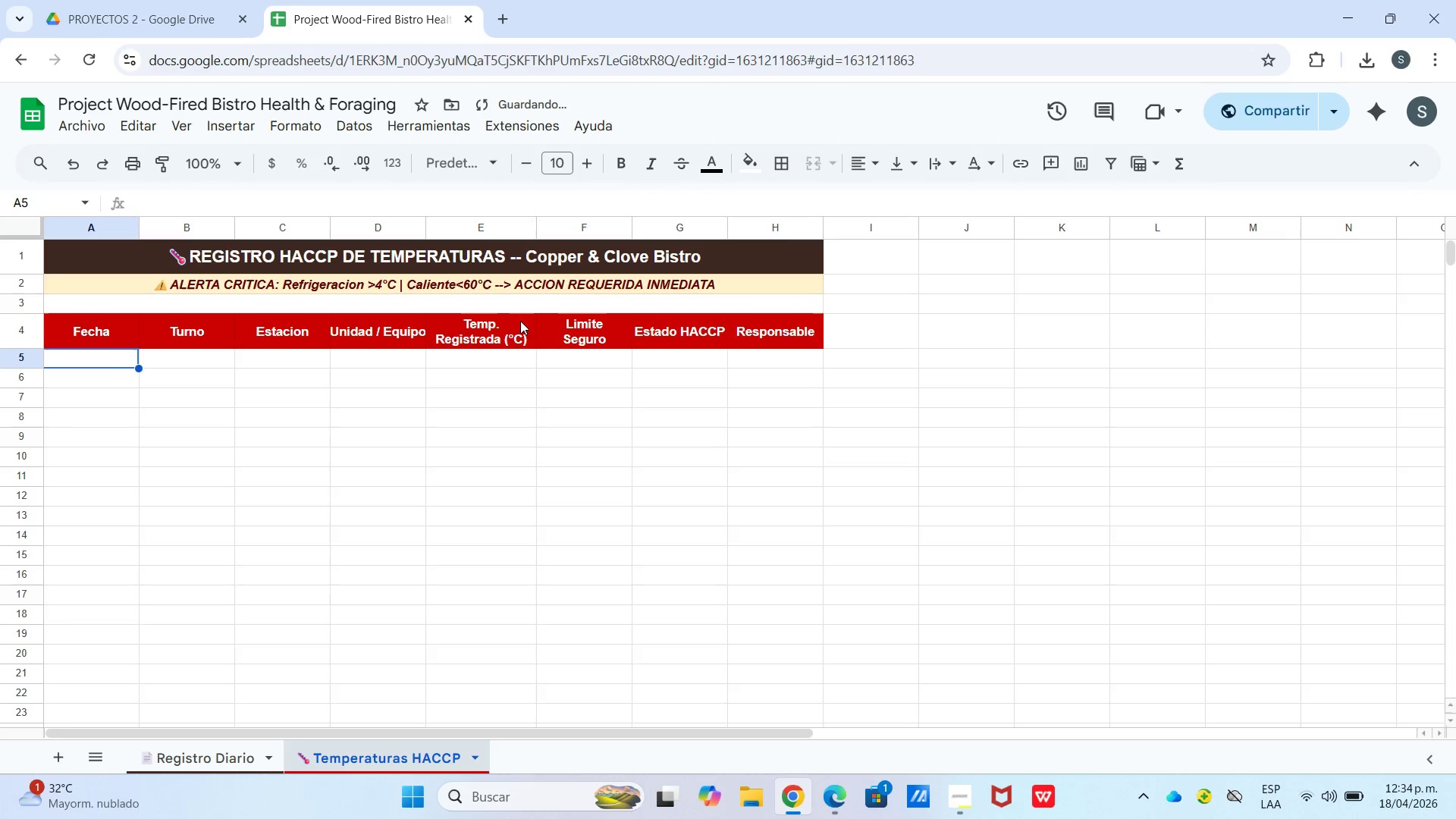 
left_click([521, 378])
 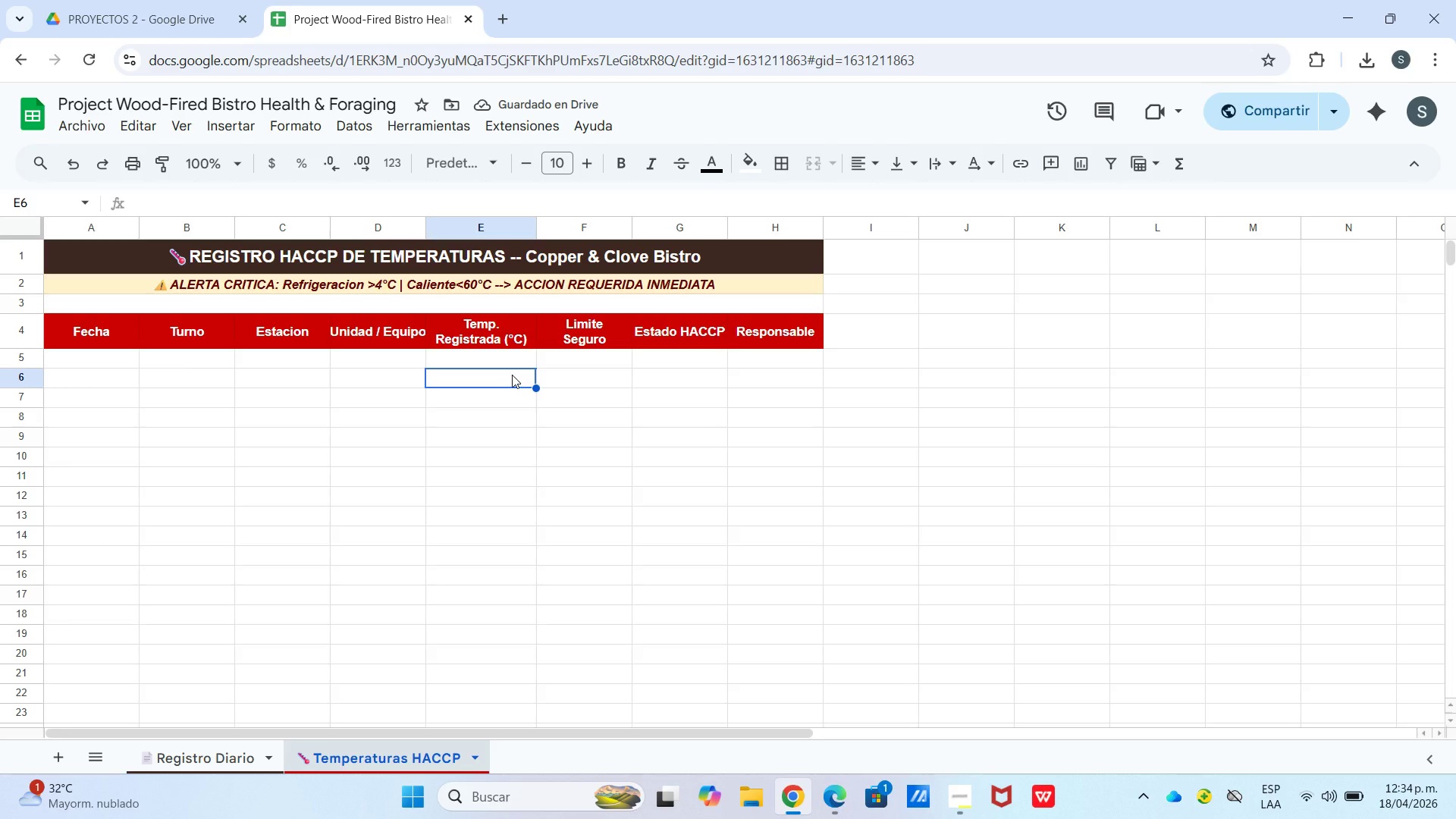 
wait(5.45)
 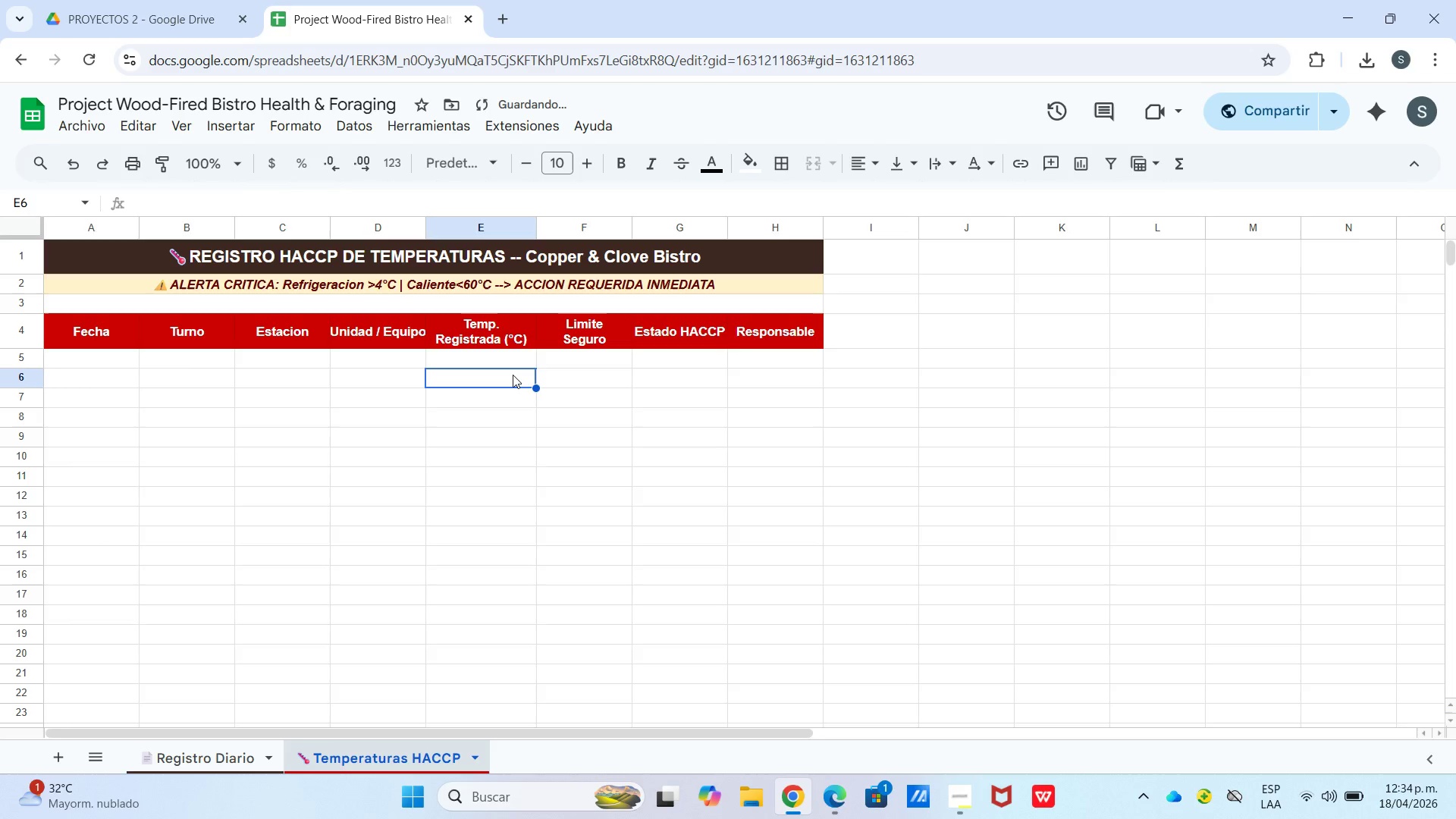 
left_click([88, 360])
 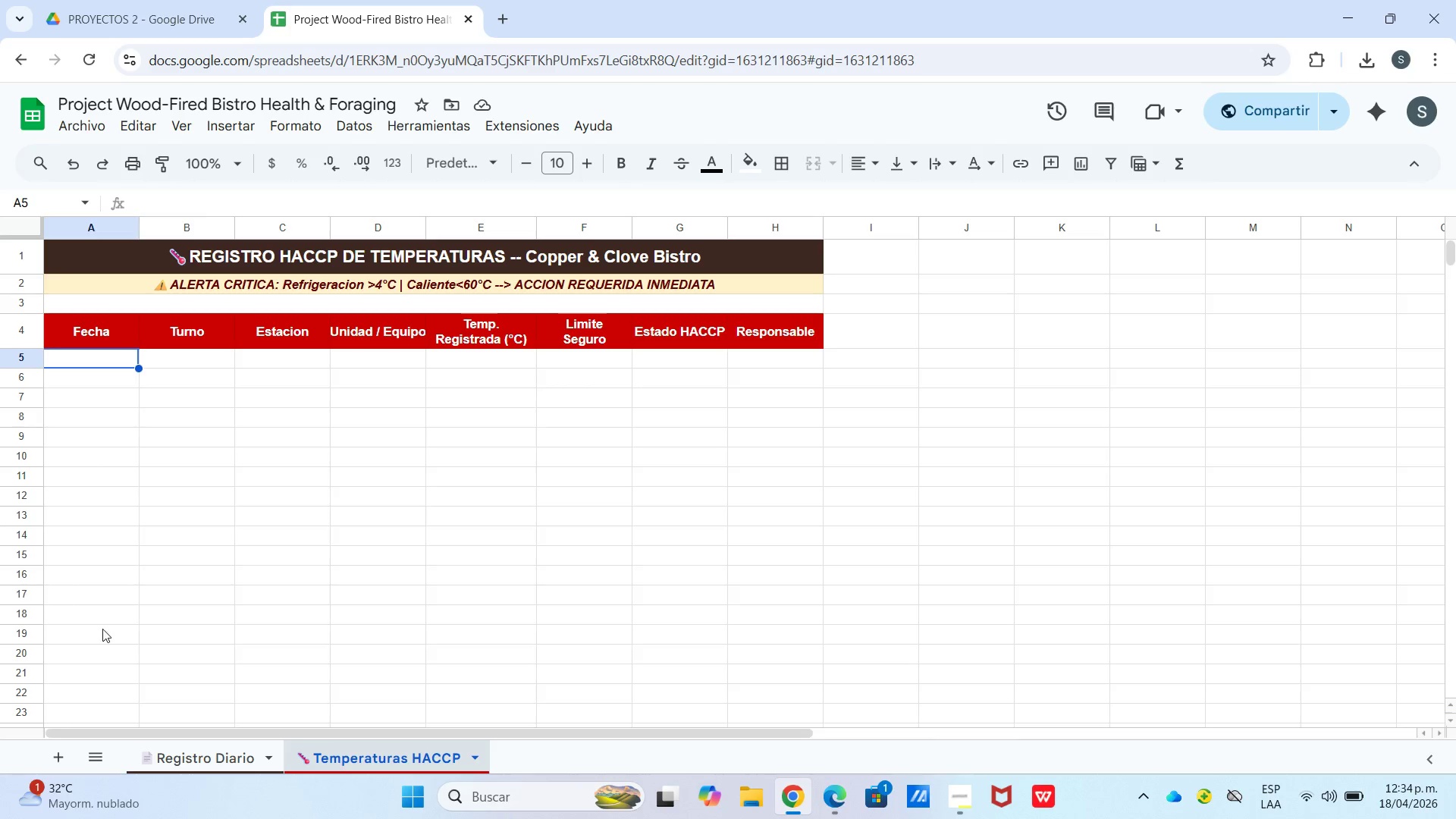 
left_click([198, 744])
 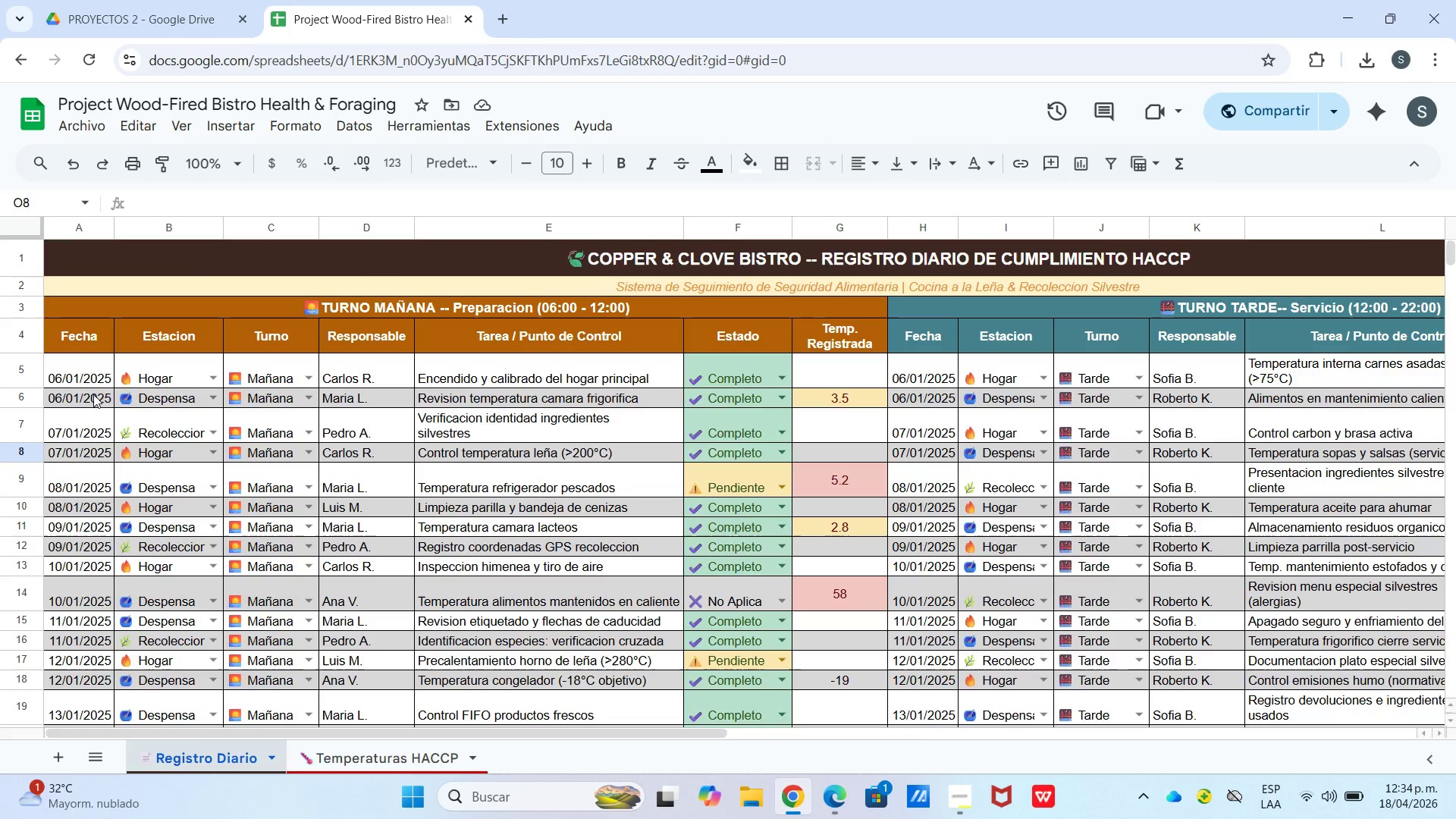 
left_click_drag(start_coordinate=[87, 371], to_coordinate=[110, 629])
 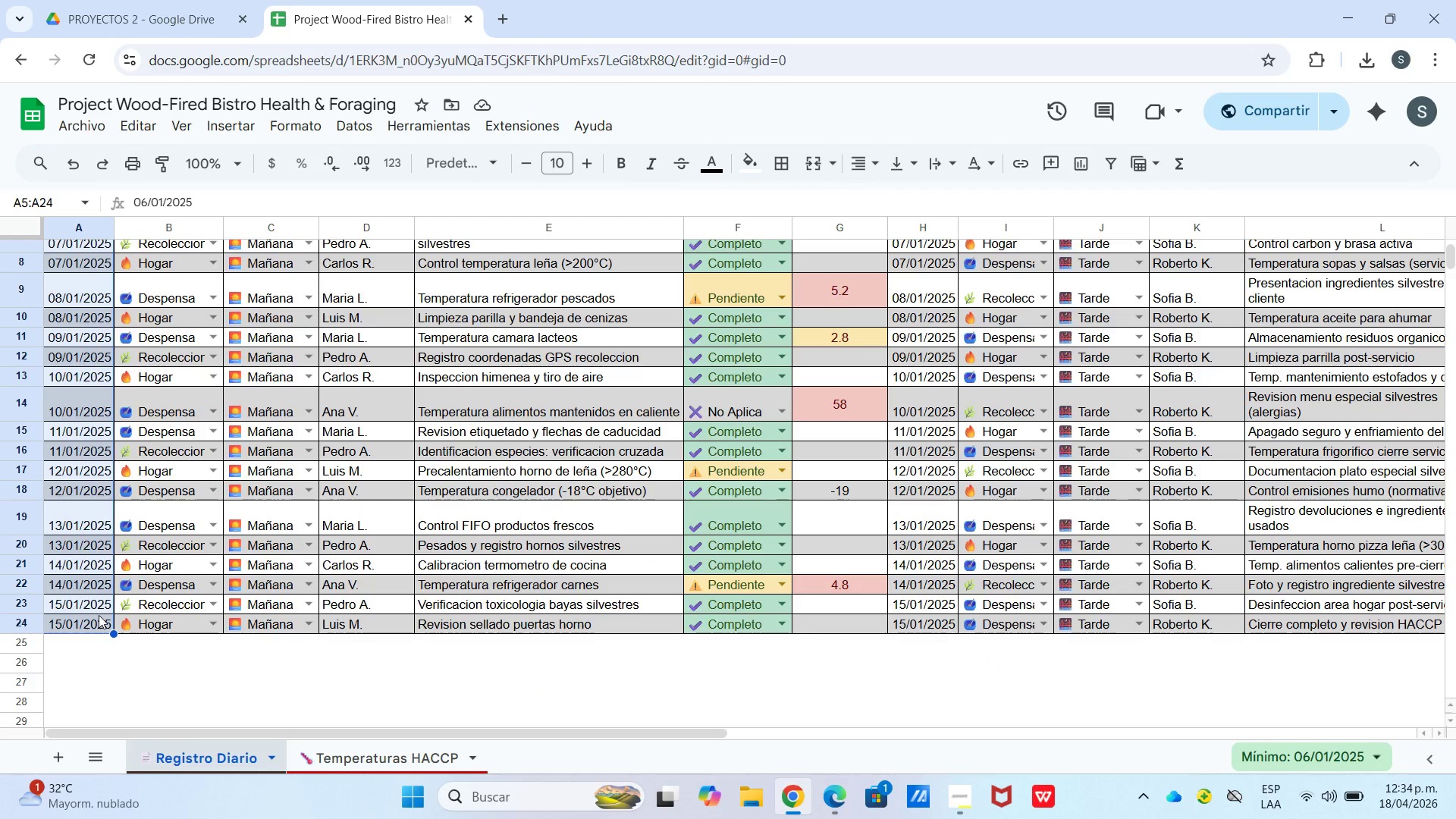 
scroll: coordinate [101, 500], scroll_direction: down, amount: 2.0
 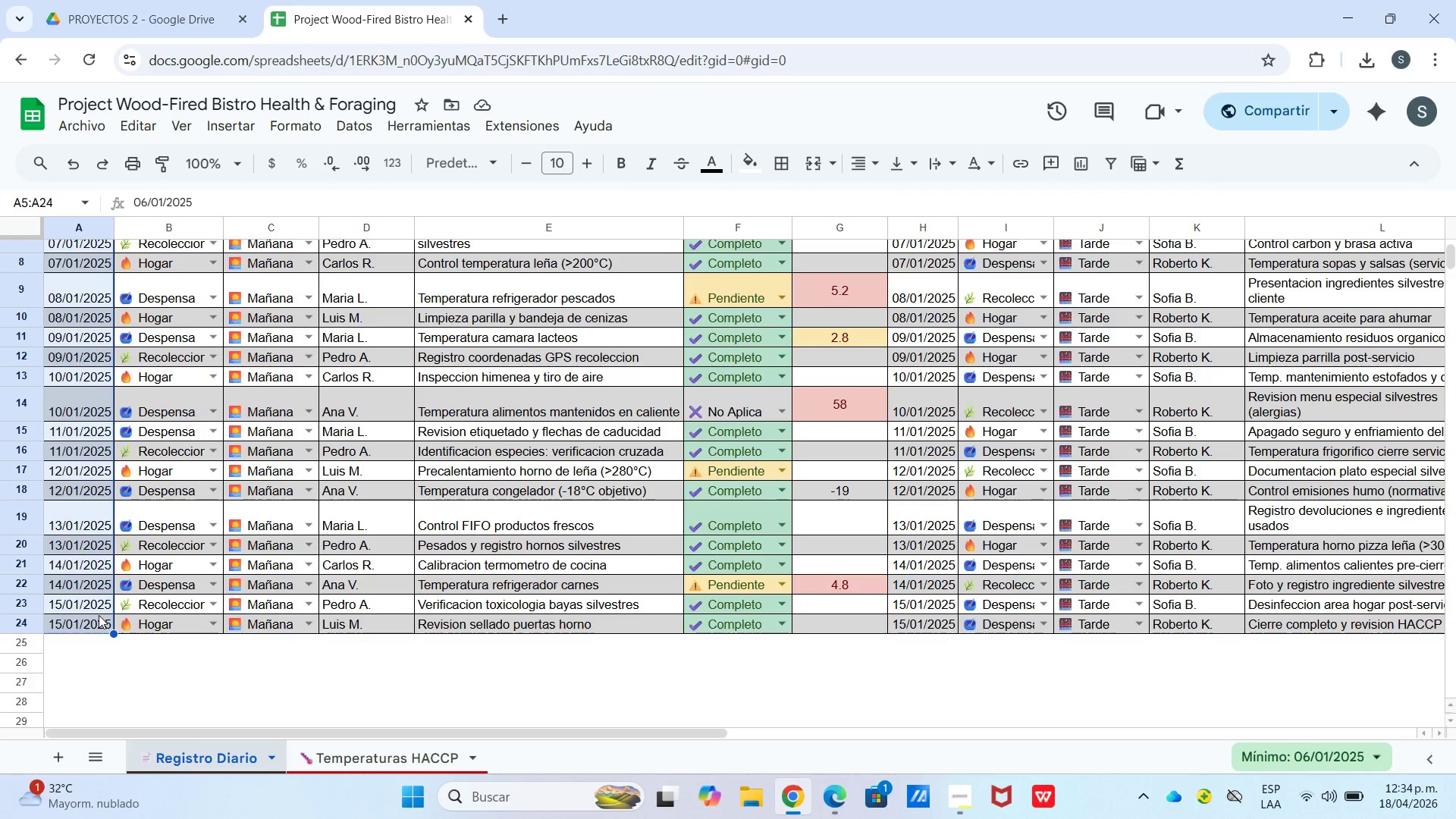 
key(Control+C)
 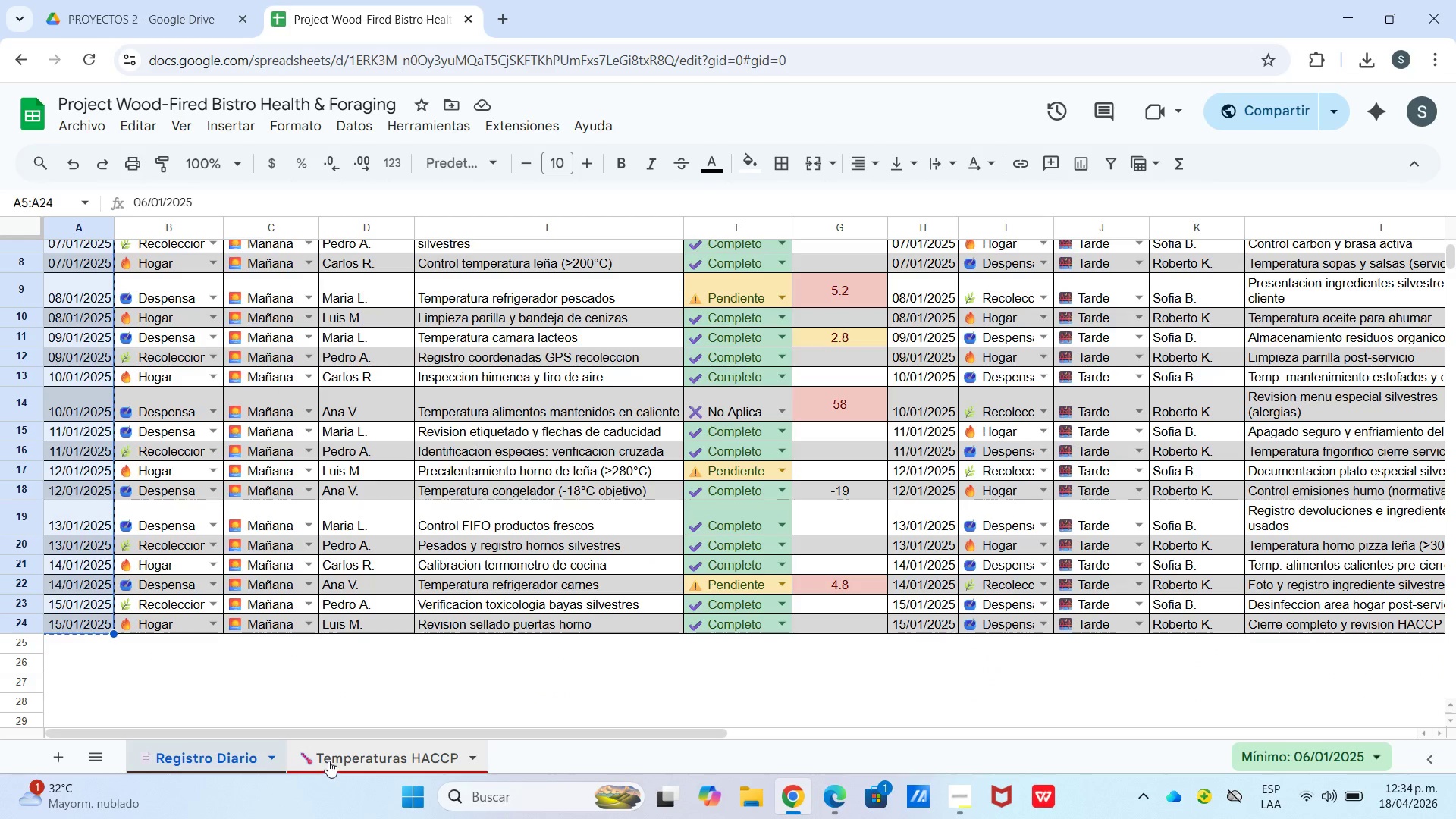 
left_click([328, 761])
 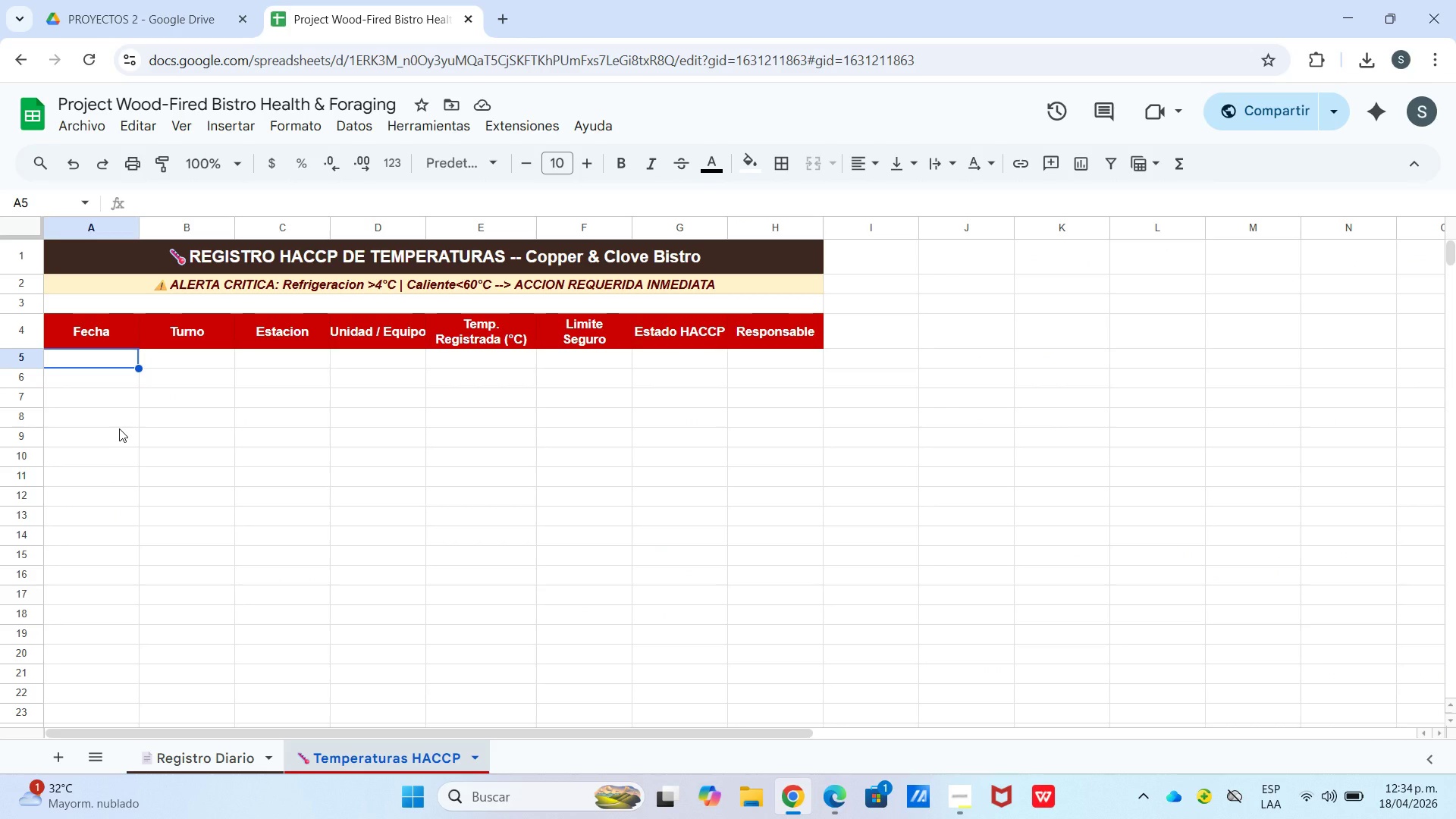 
key(Control+V)
 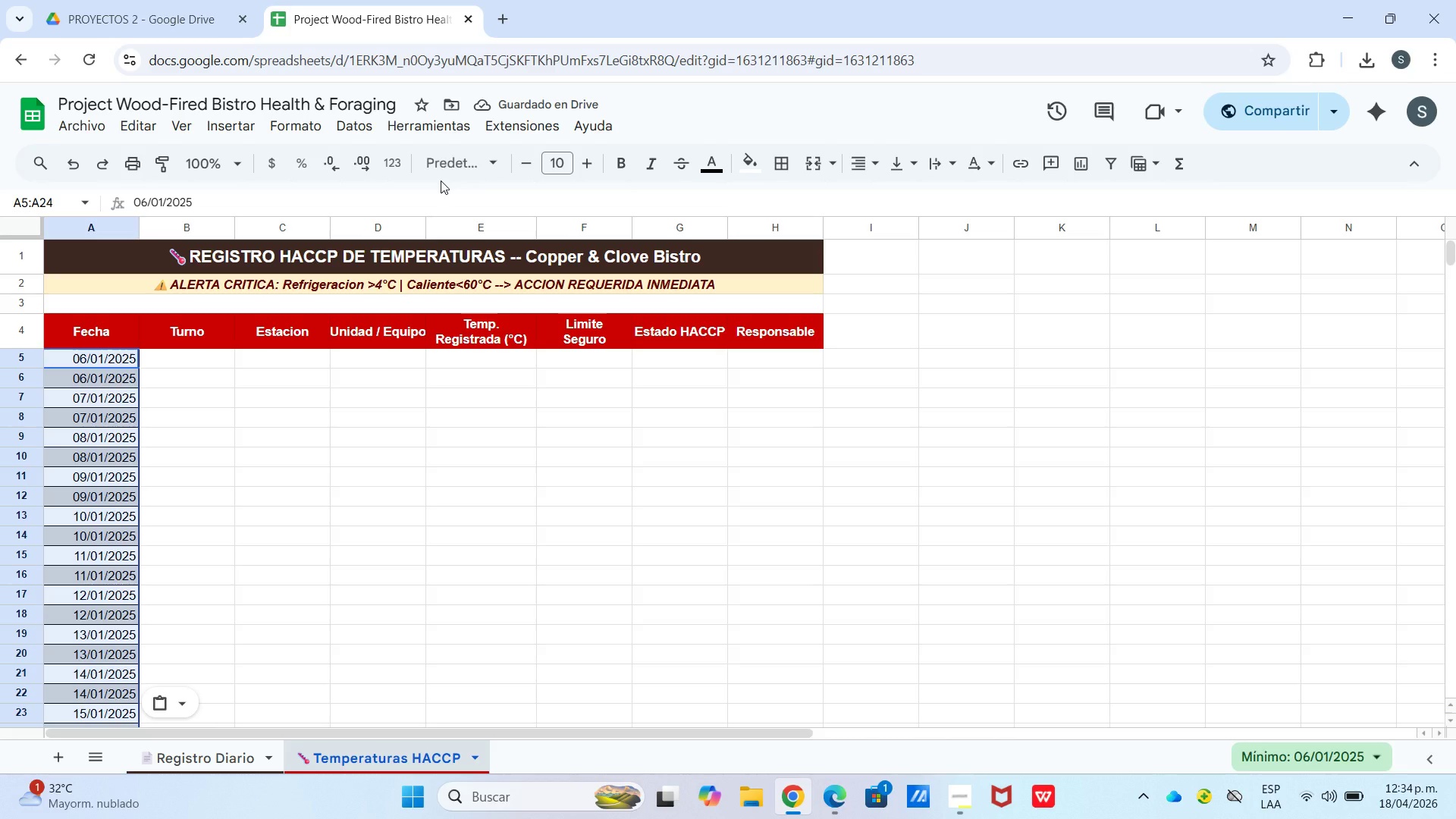 
wait(5.7)
 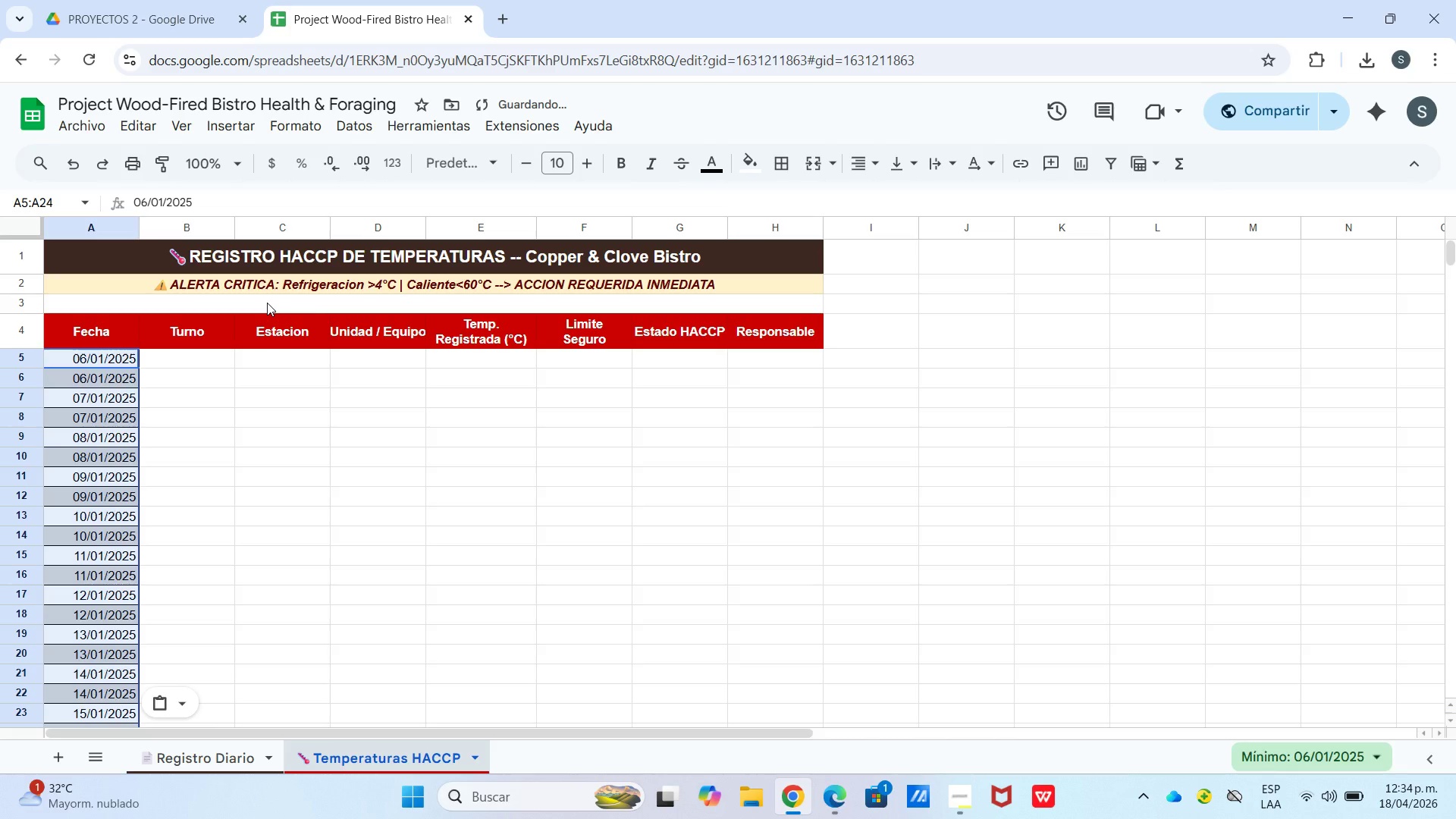 
left_click([213, 360])
 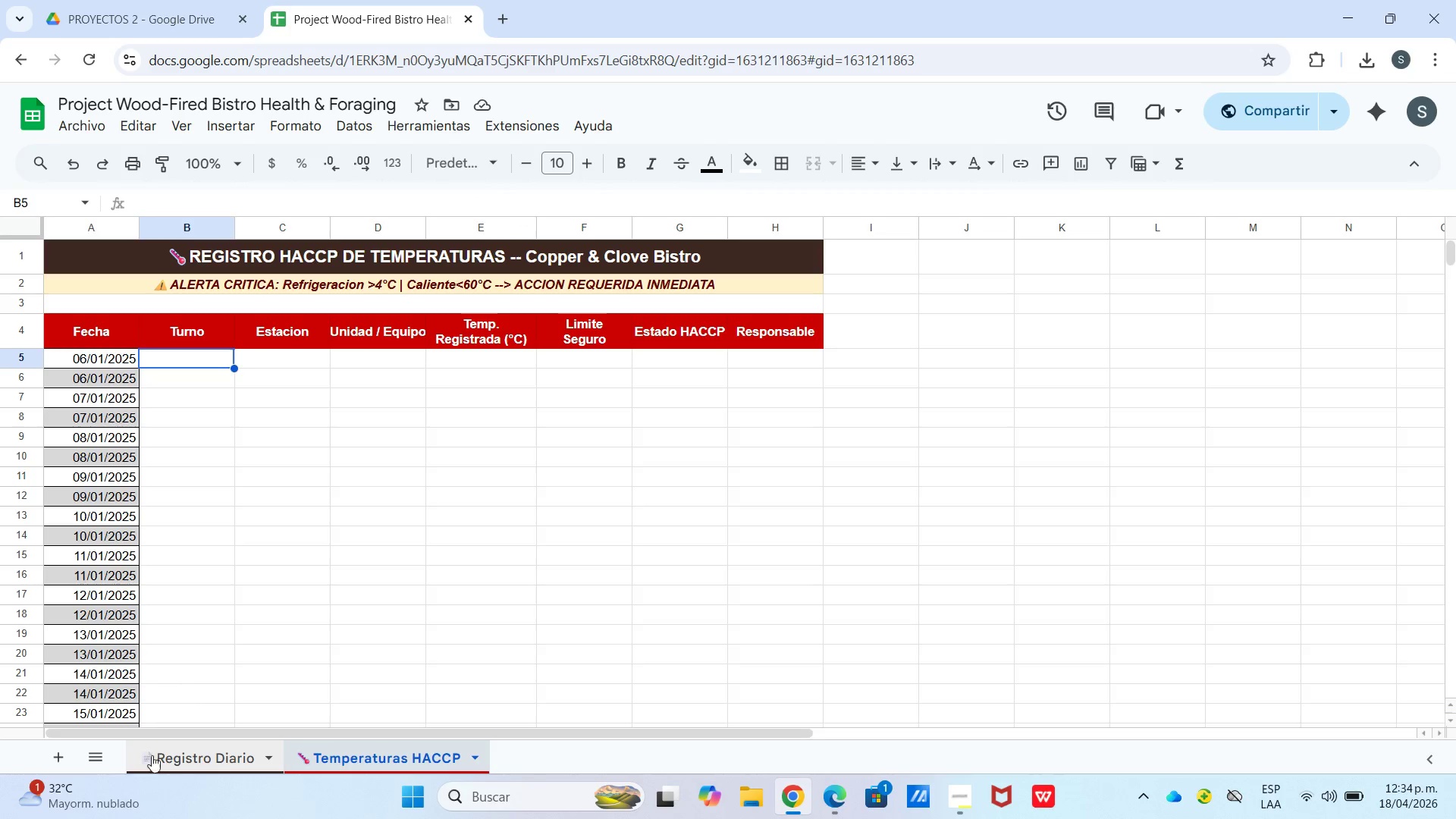 
left_click_drag(start_coordinate=[190, 766], to_coordinate=[192, 761])
 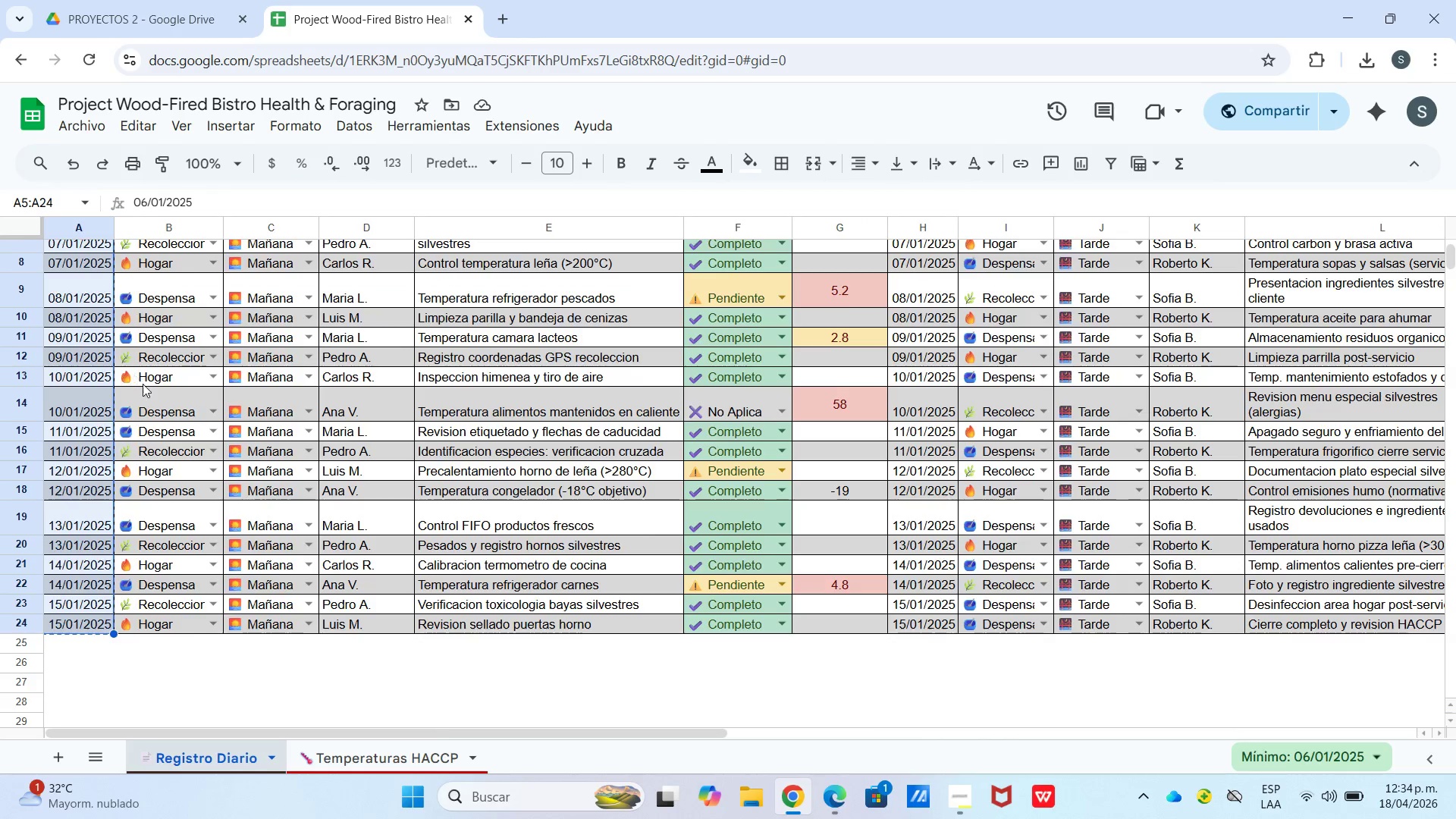 
scroll: coordinate [143, 384], scroll_direction: up, amount: 2.0
 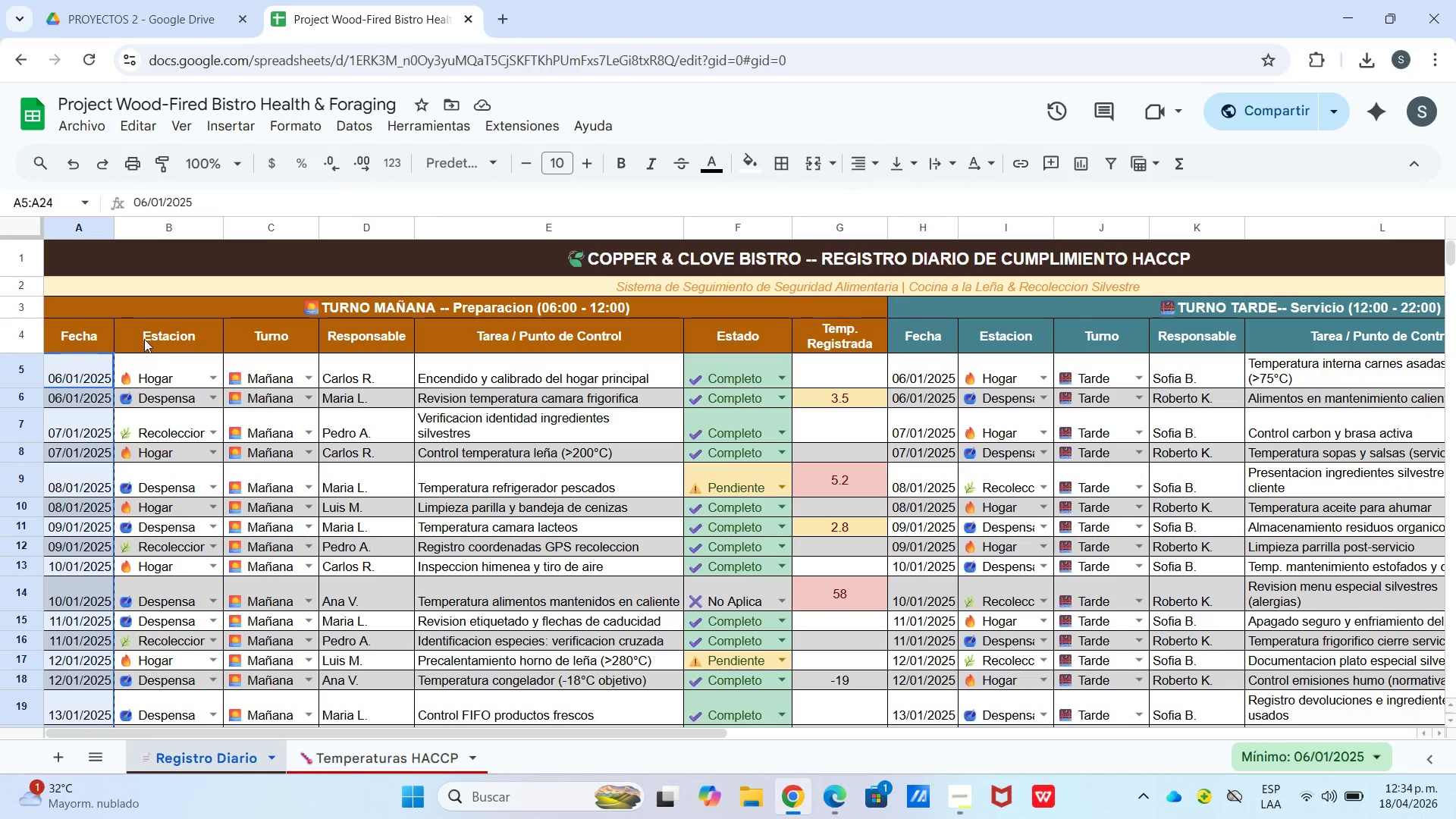 
mouse_move([168, 370])
 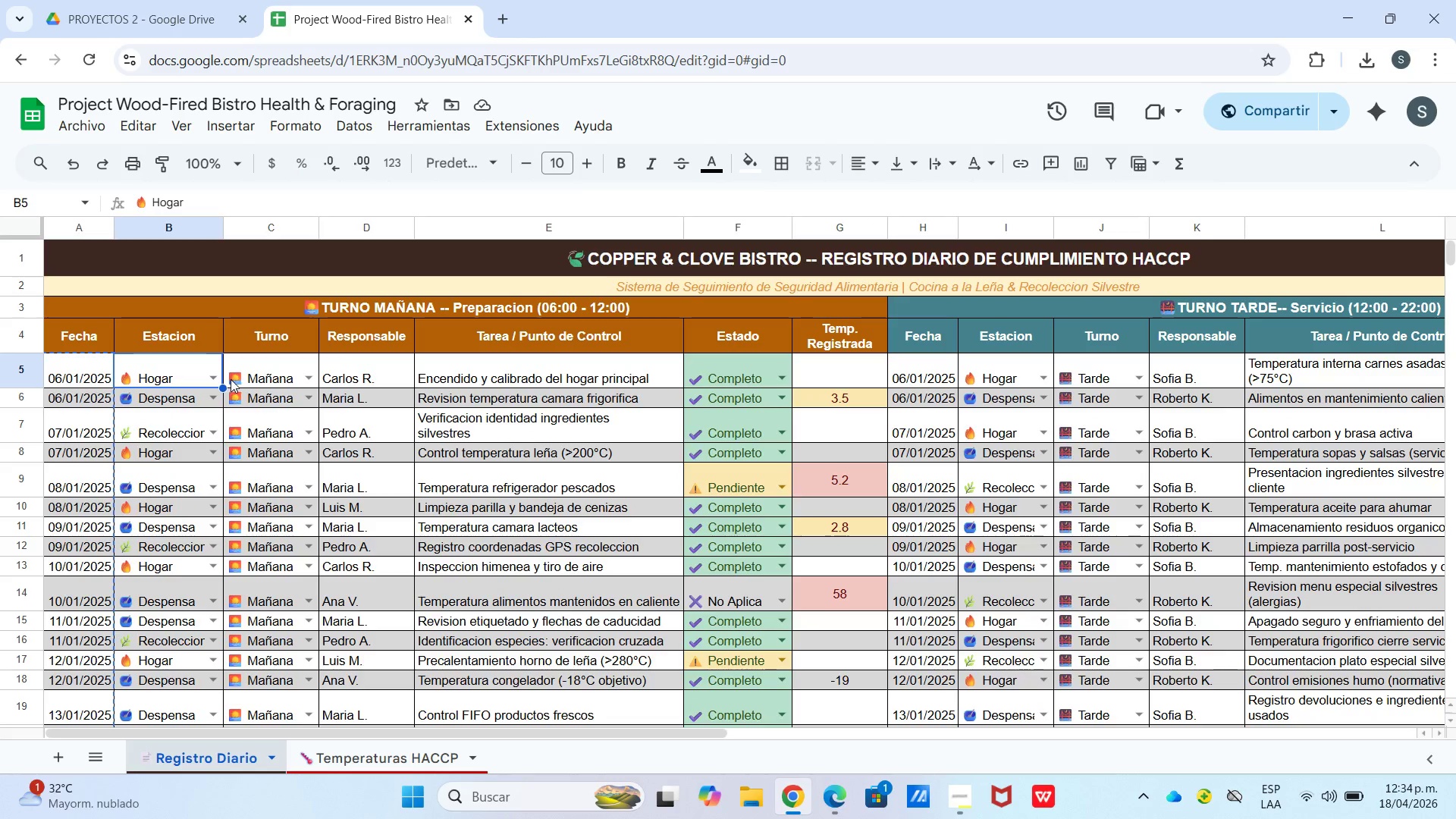 
left_click([240, 380])
 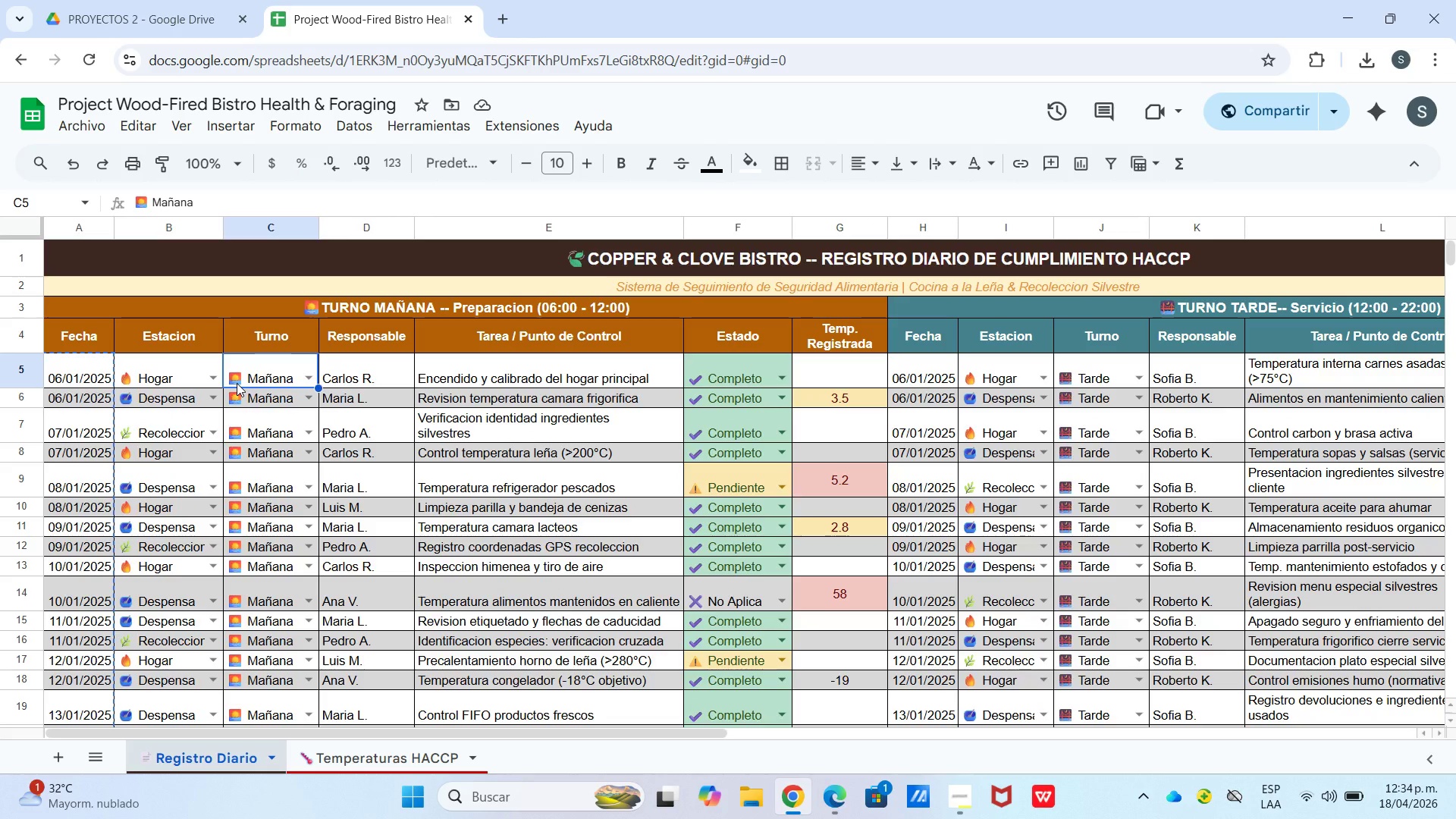 
key(Control+C)
 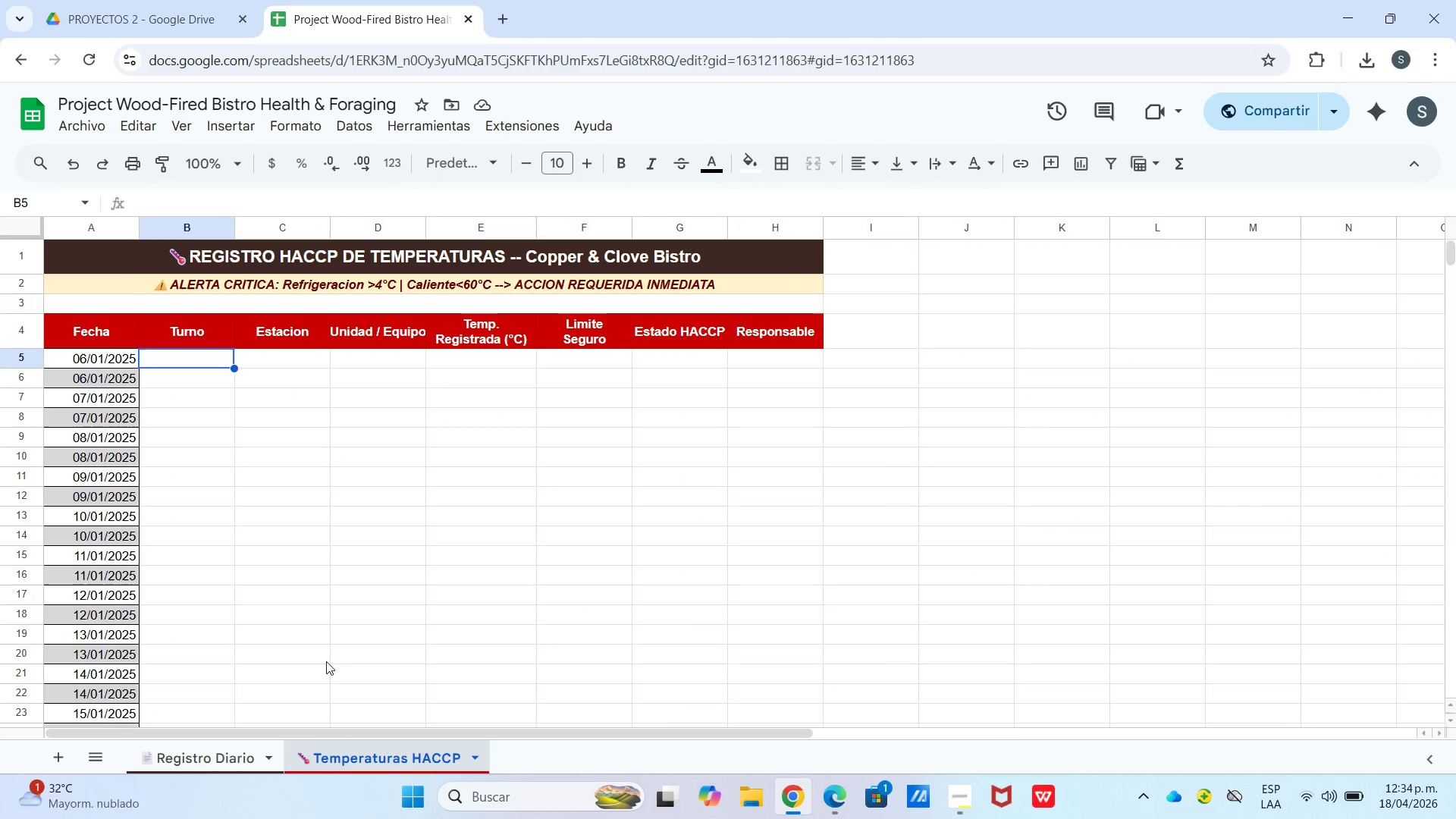 
key(Control+V)
 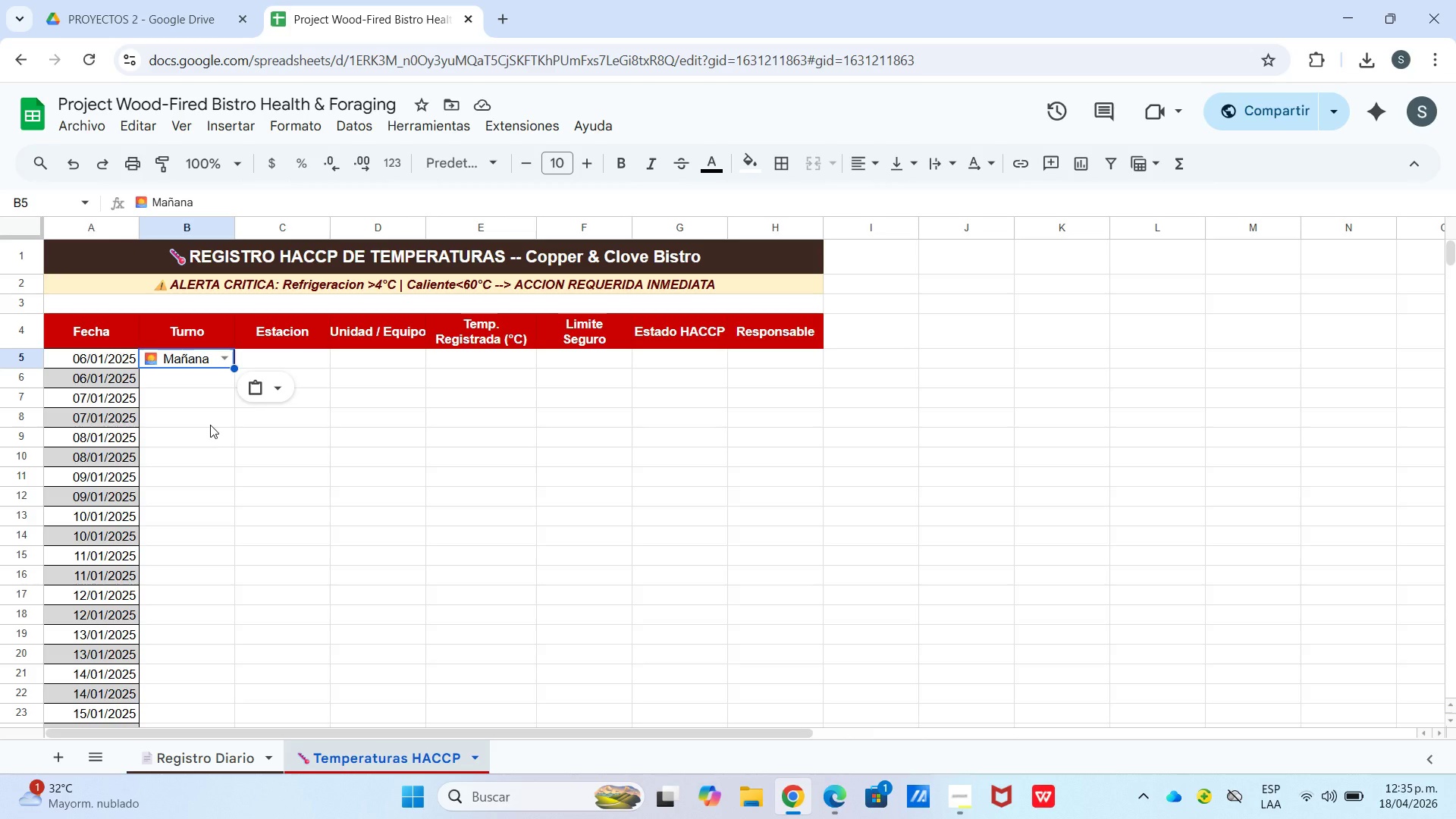 
wait(26.56)
 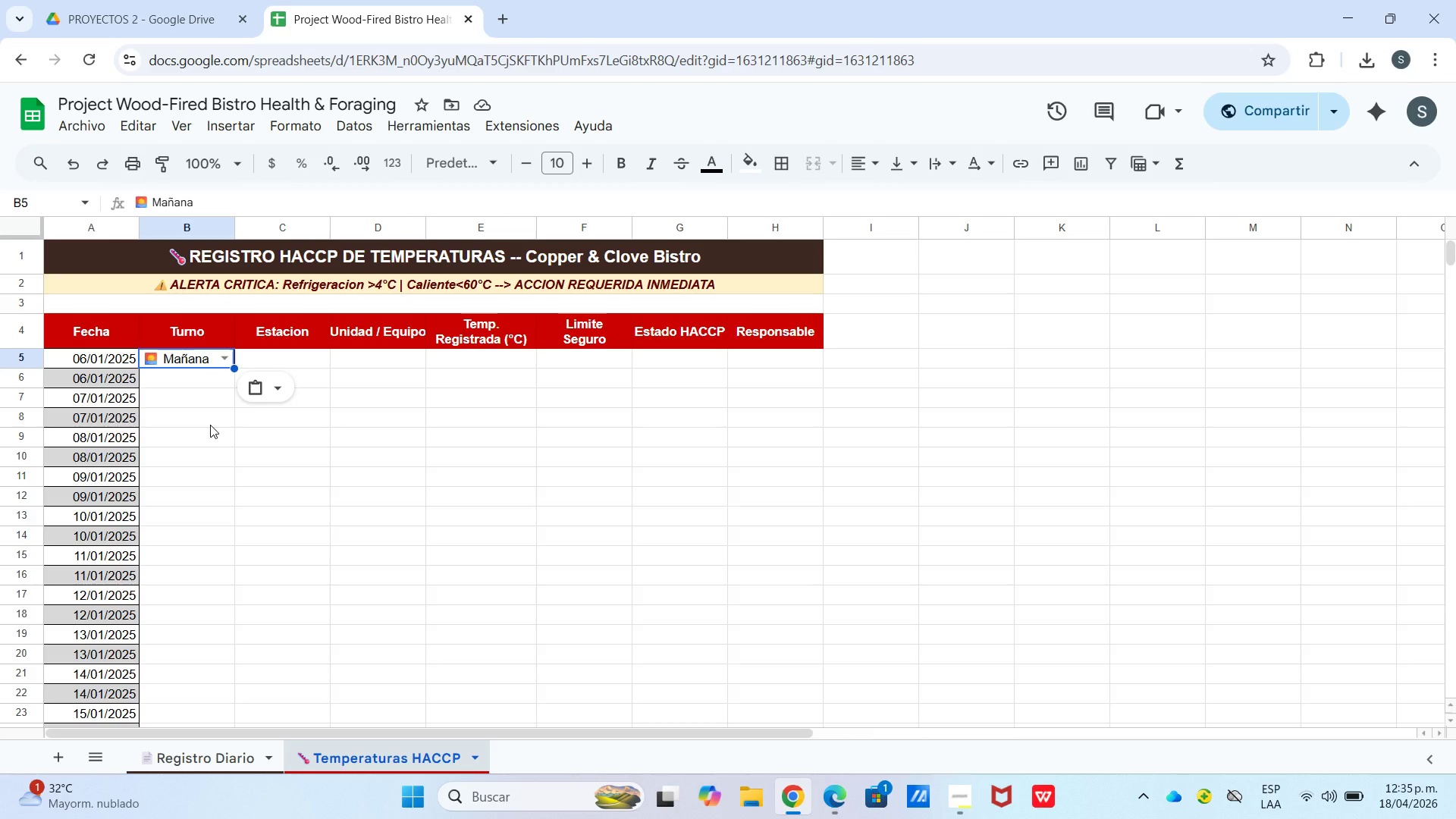 
left_click([213, 381])
 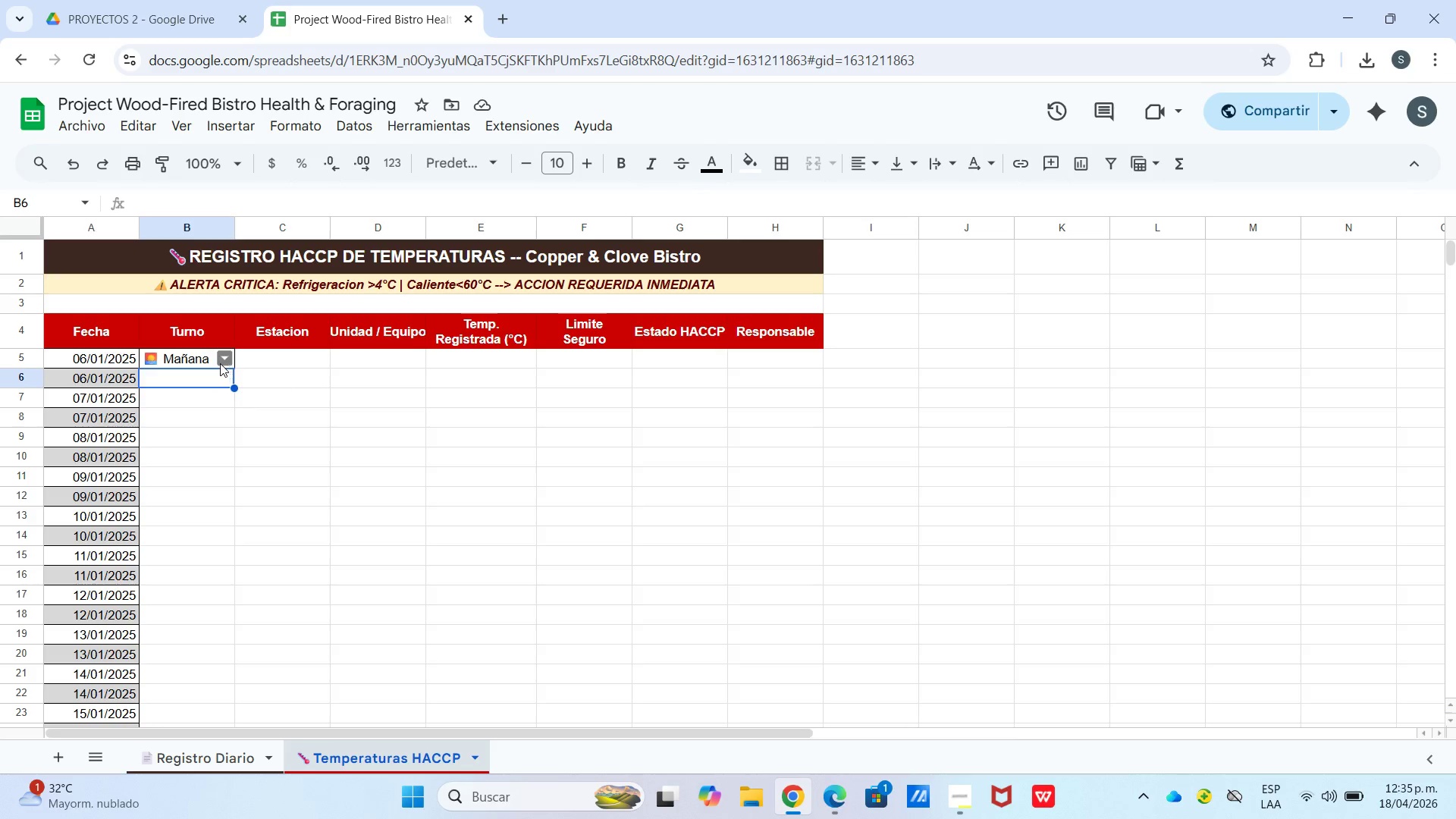 
left_click([213, 362])
 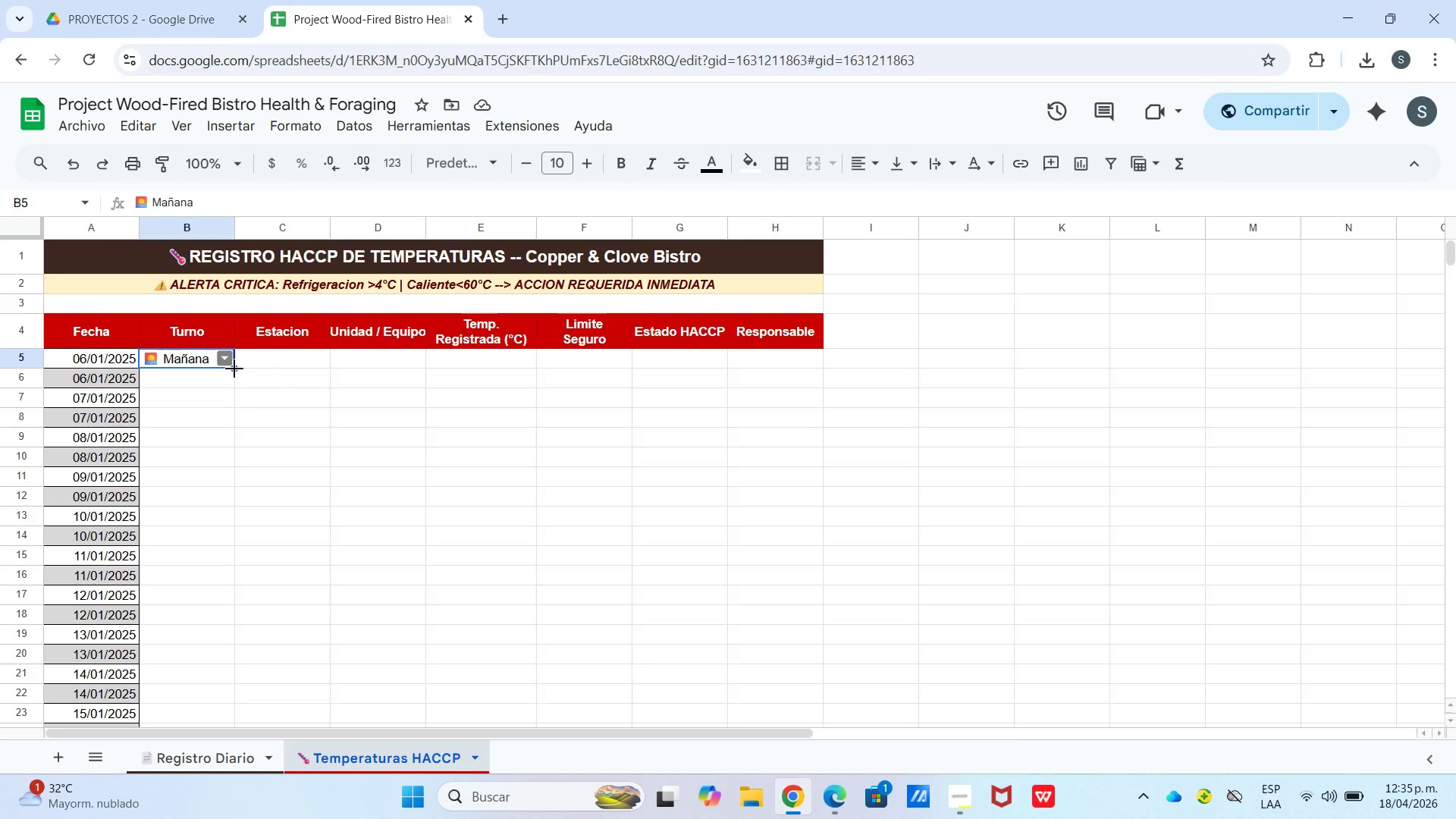 
left_click_drag(start_coordinate=[234, 369], to_coordinate=[222, 635])
 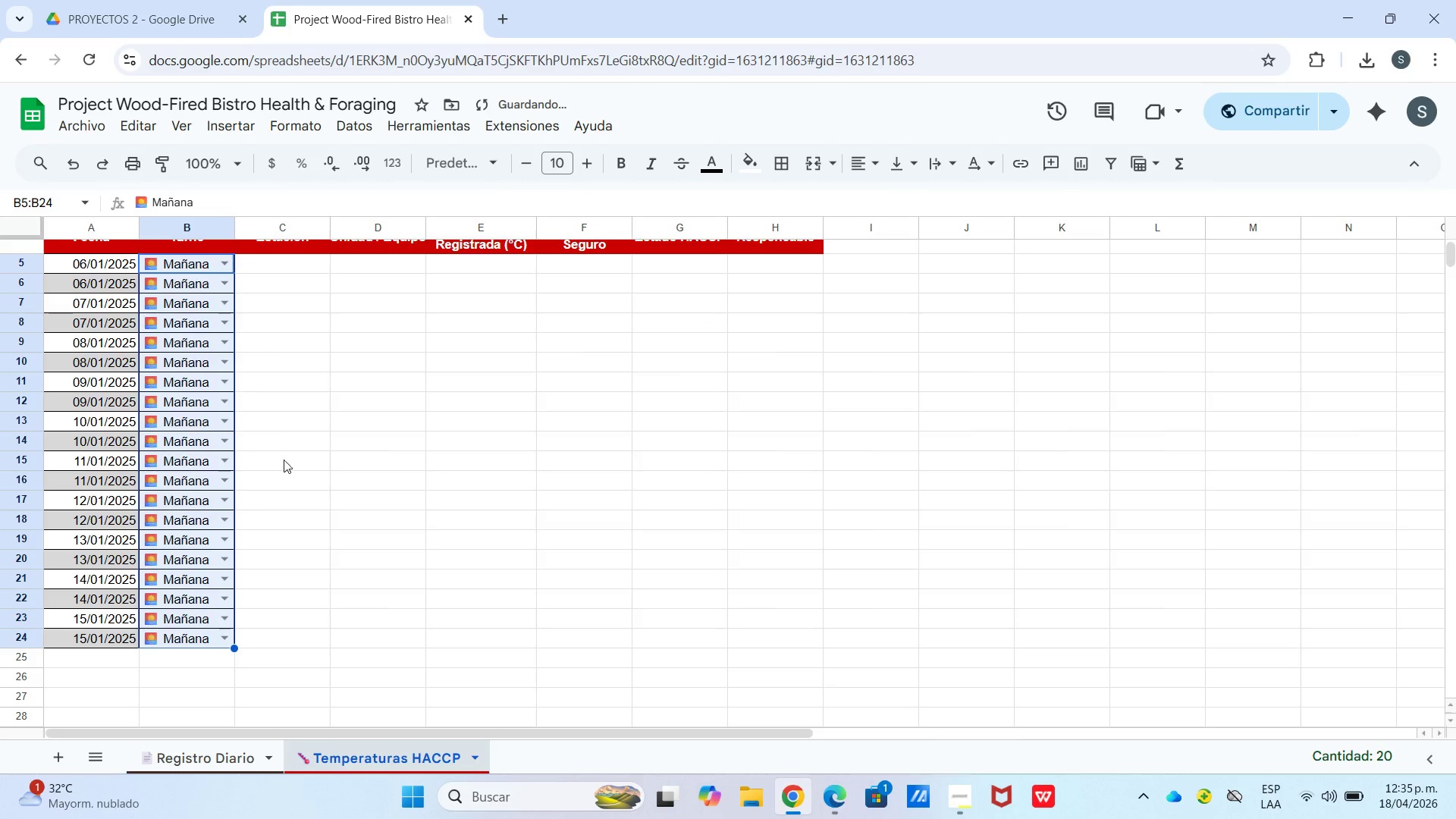 
scroll: coordinate [213, 641], scroll_direction: down, amount: 1.0
 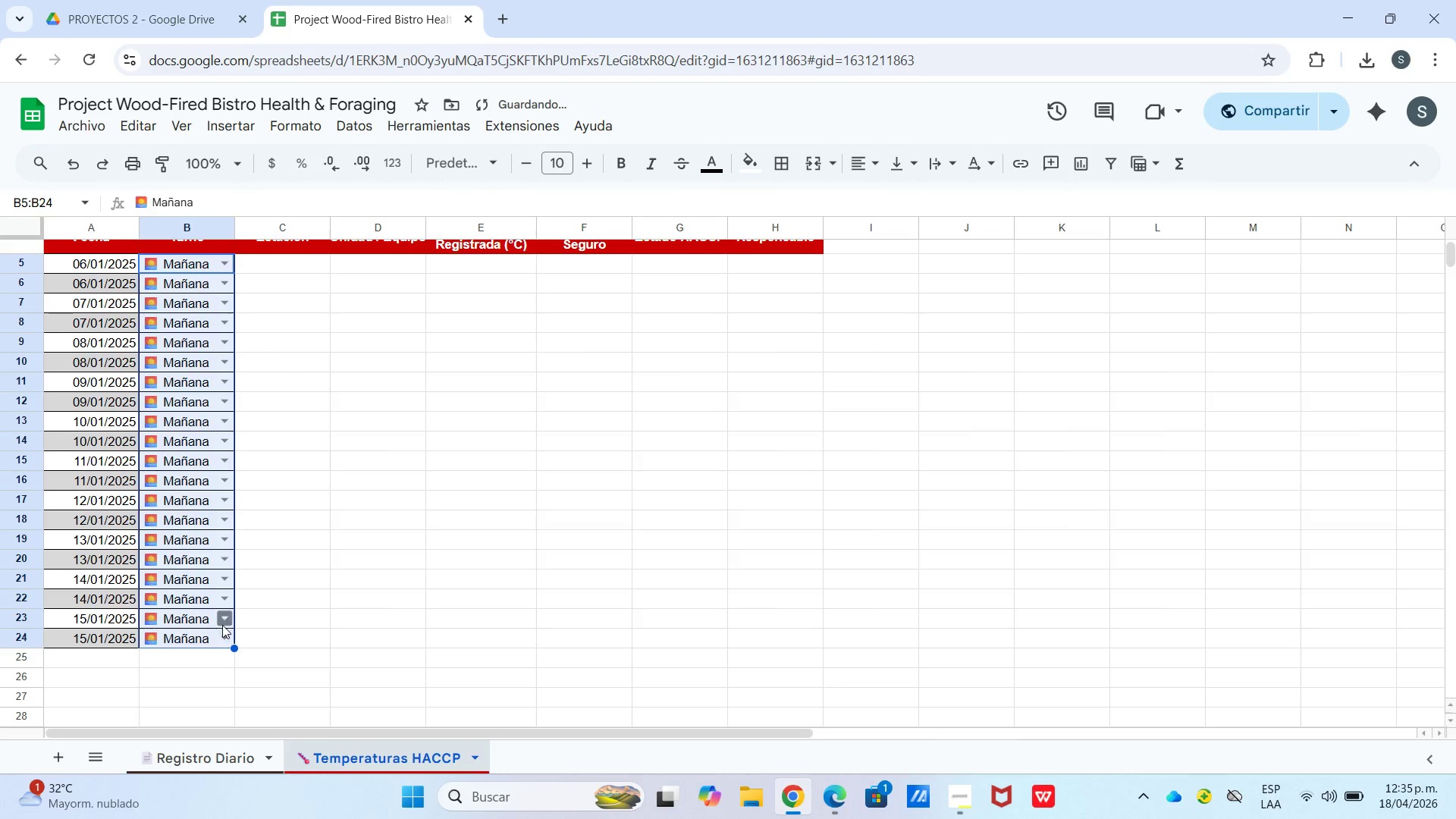 
left_click([306, 435])
 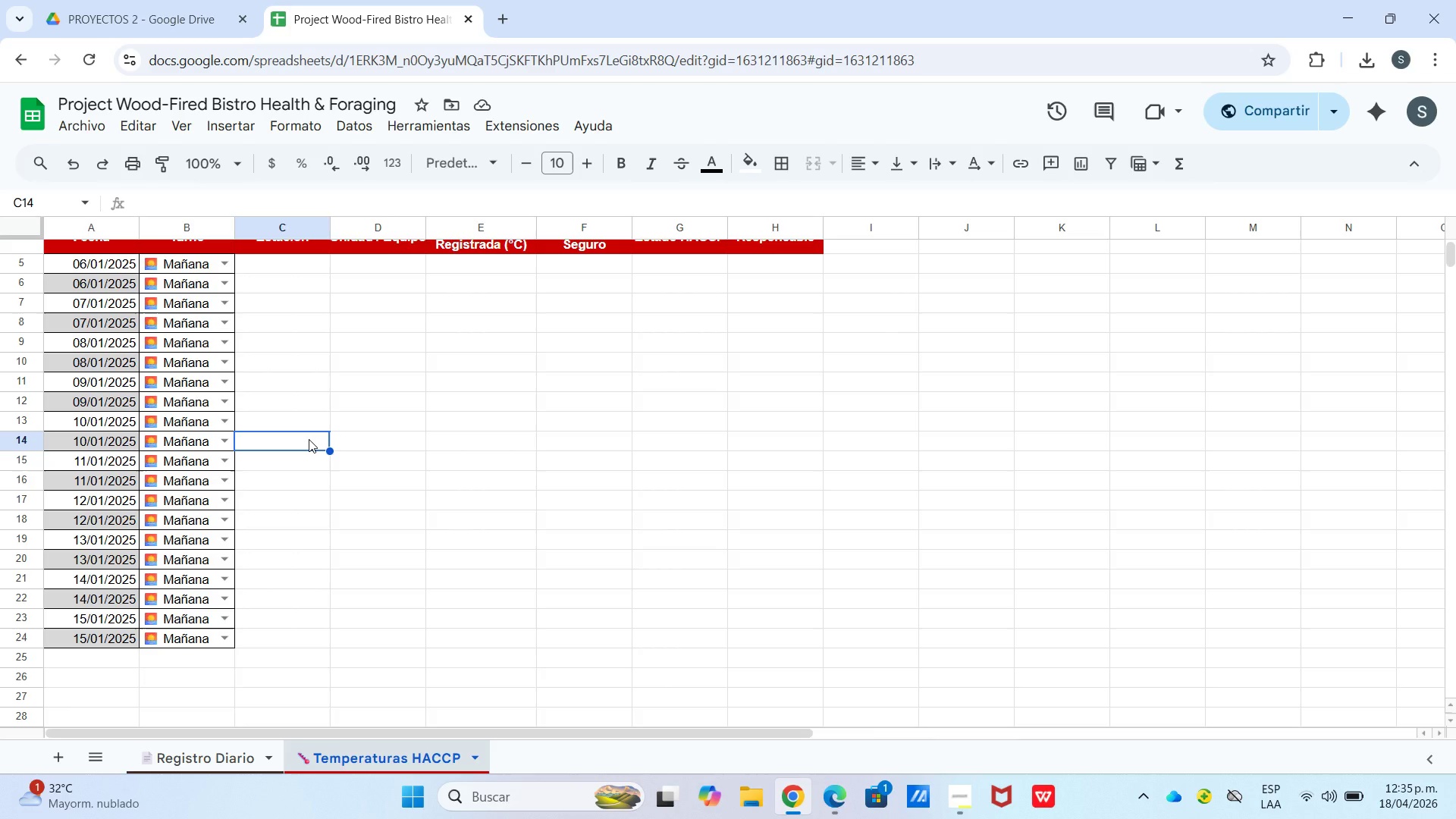 
wait(11.41)
 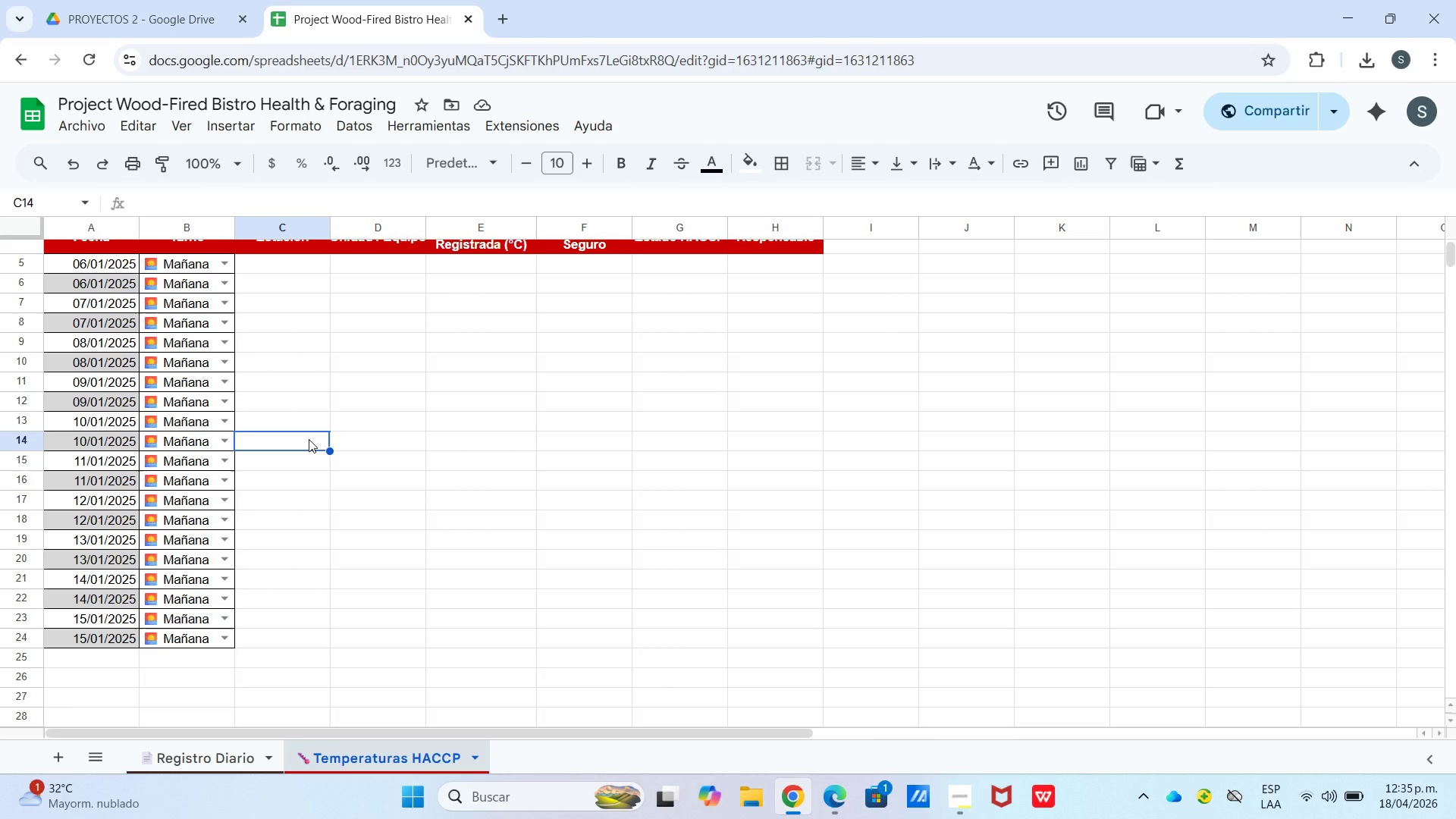 
left_click([225, 282])
 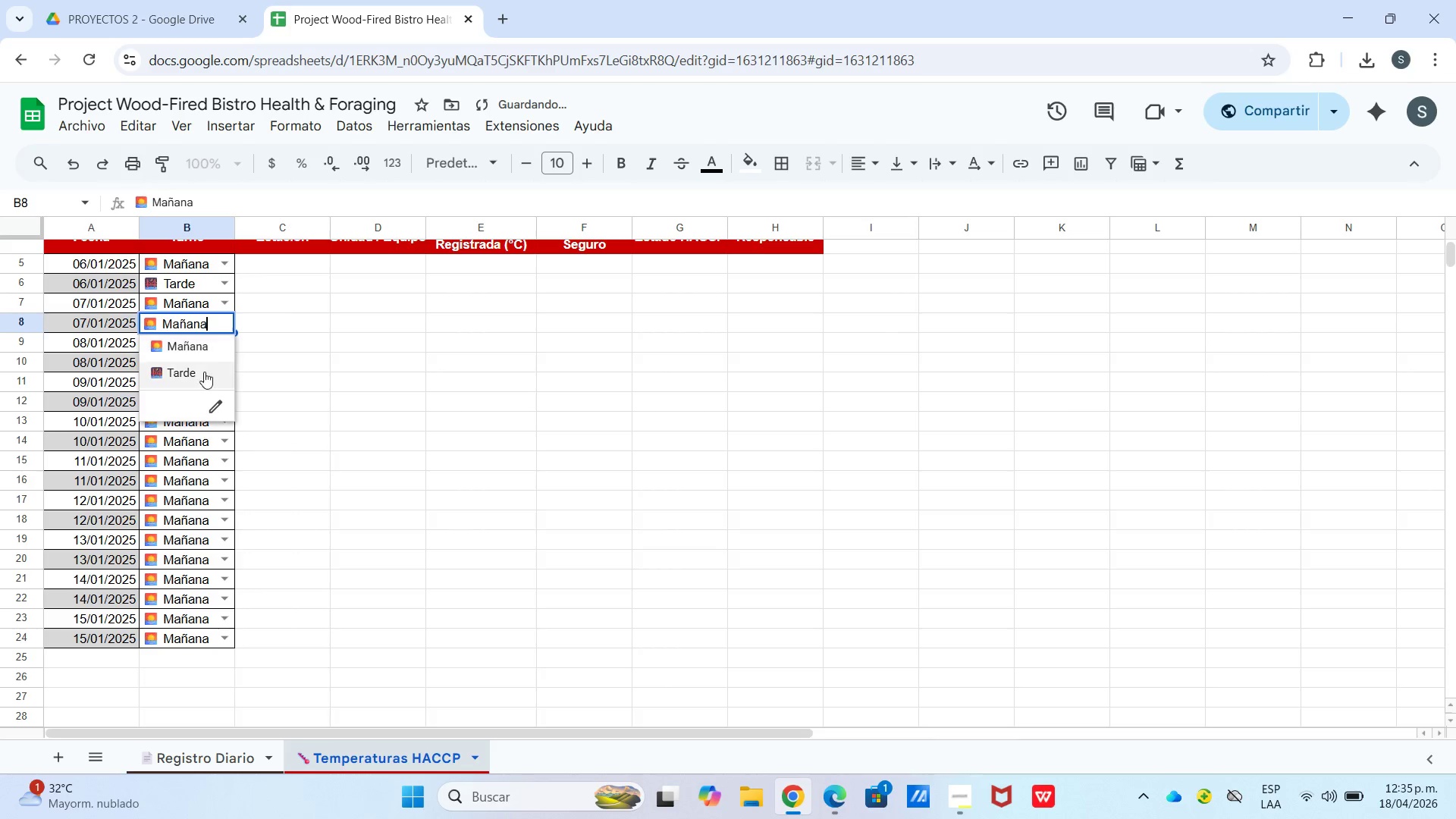 
left_click([224, 369])
 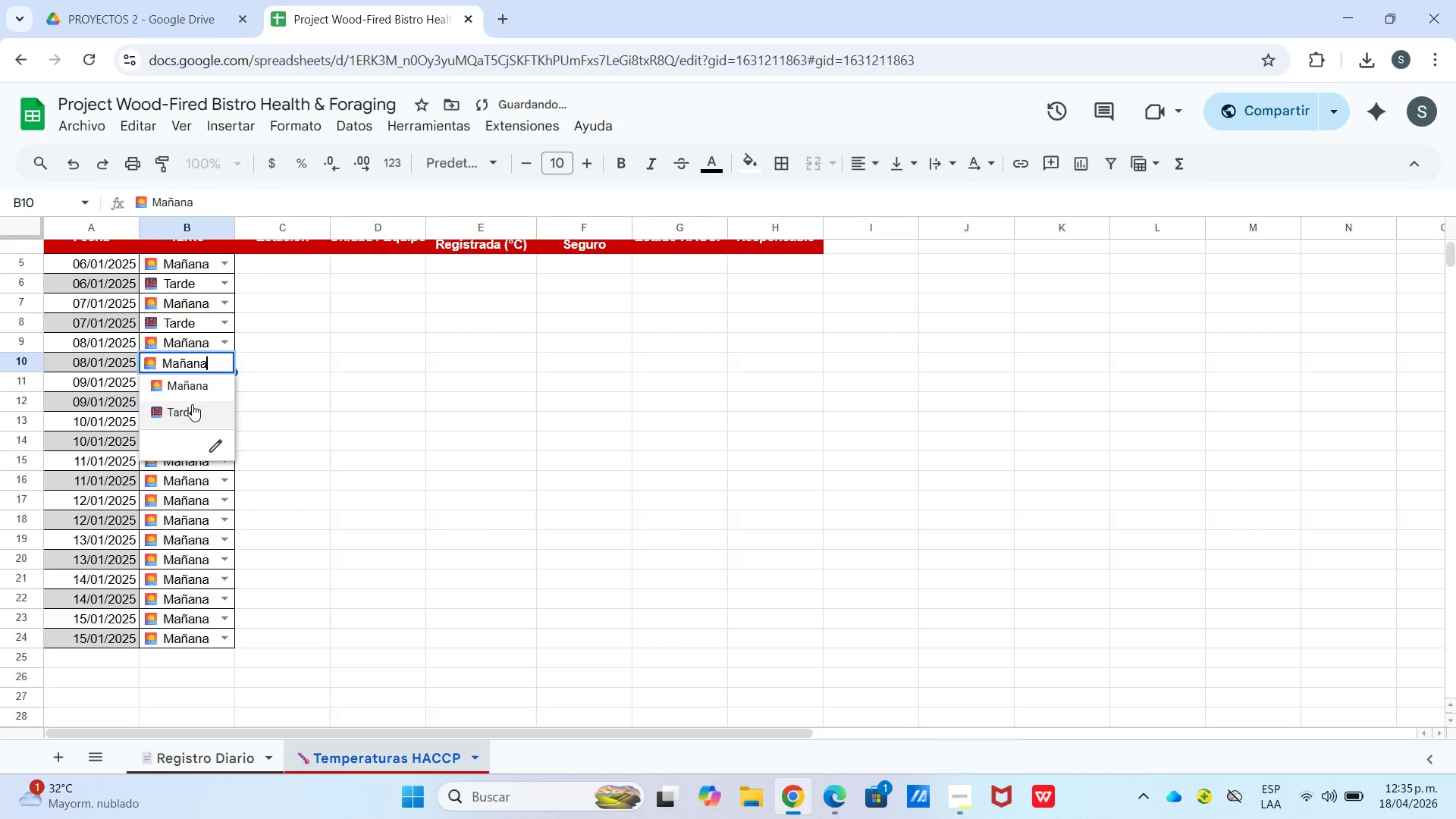 
left_click([192, 406])
 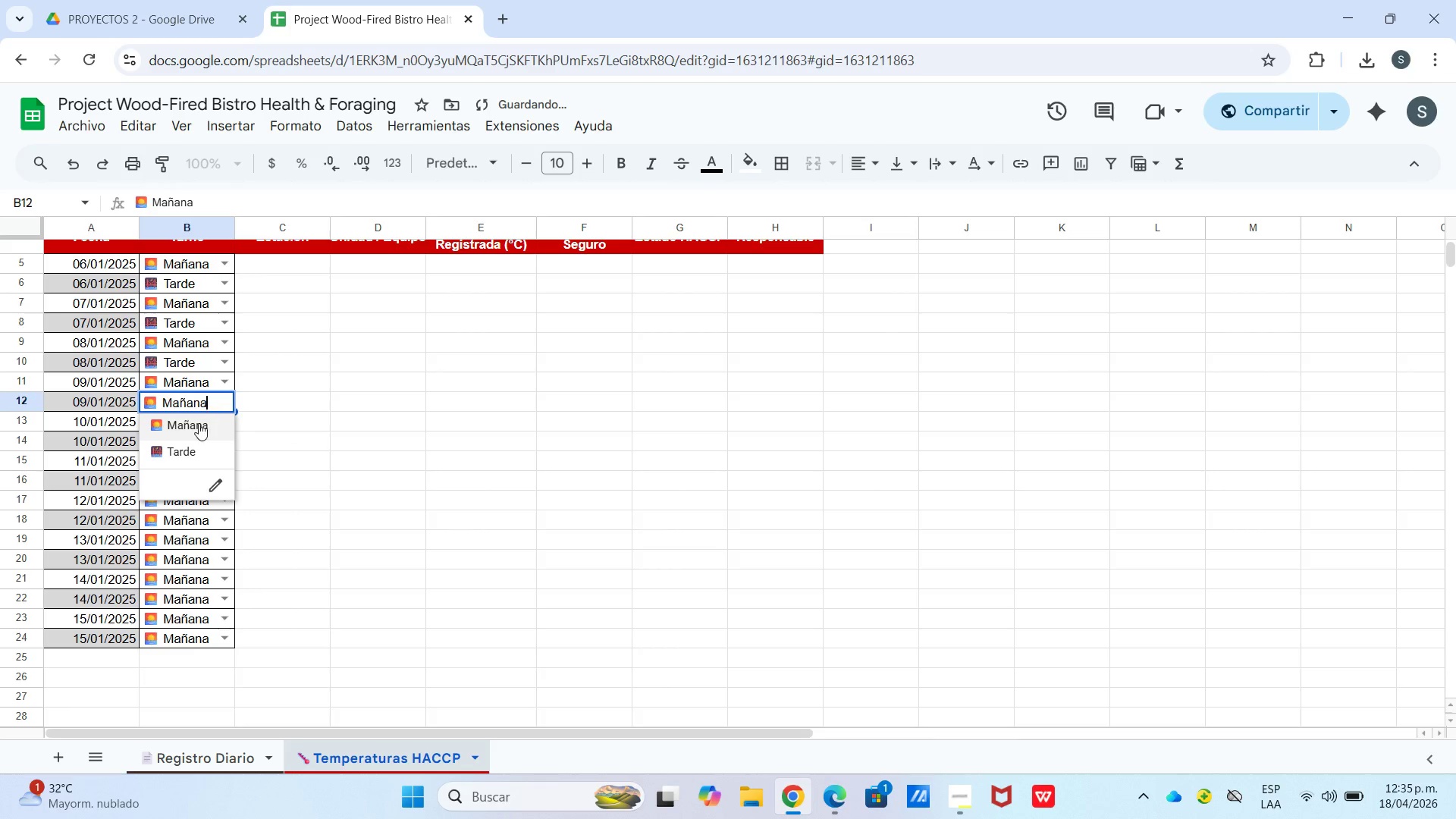 
left_click([190, 441])
 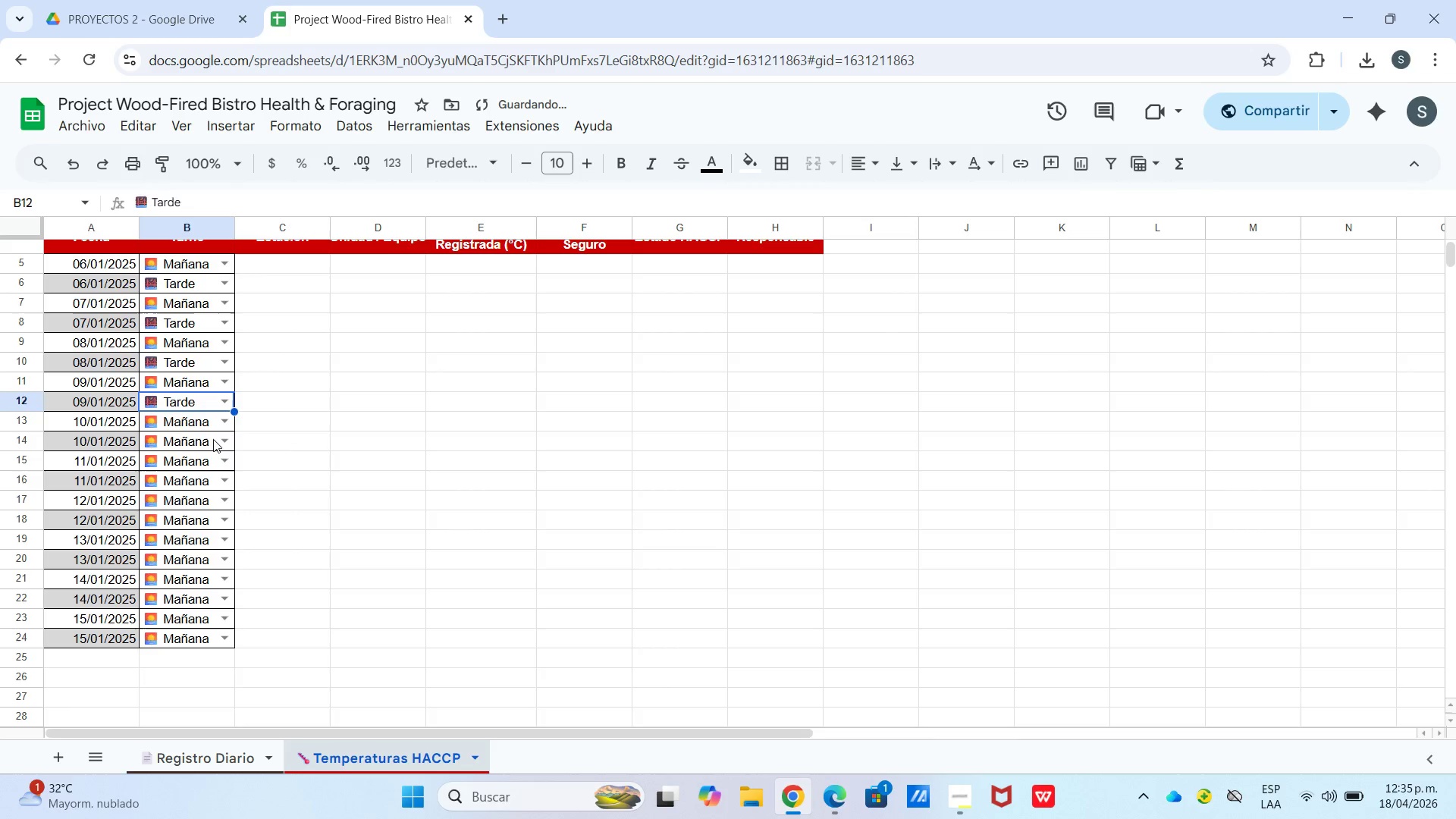 
left_click([216, 439])
 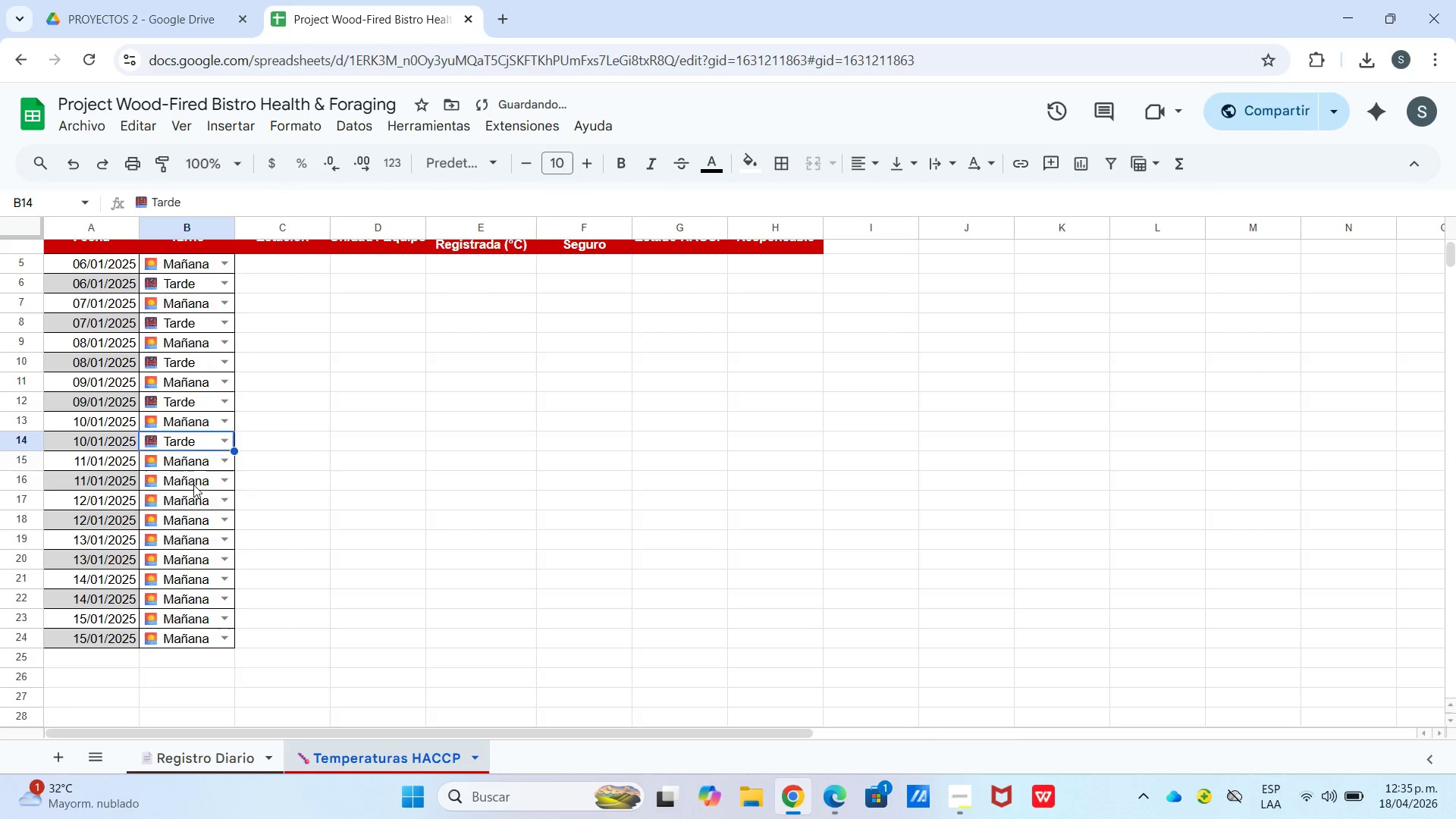 
left_click([220, 485])
 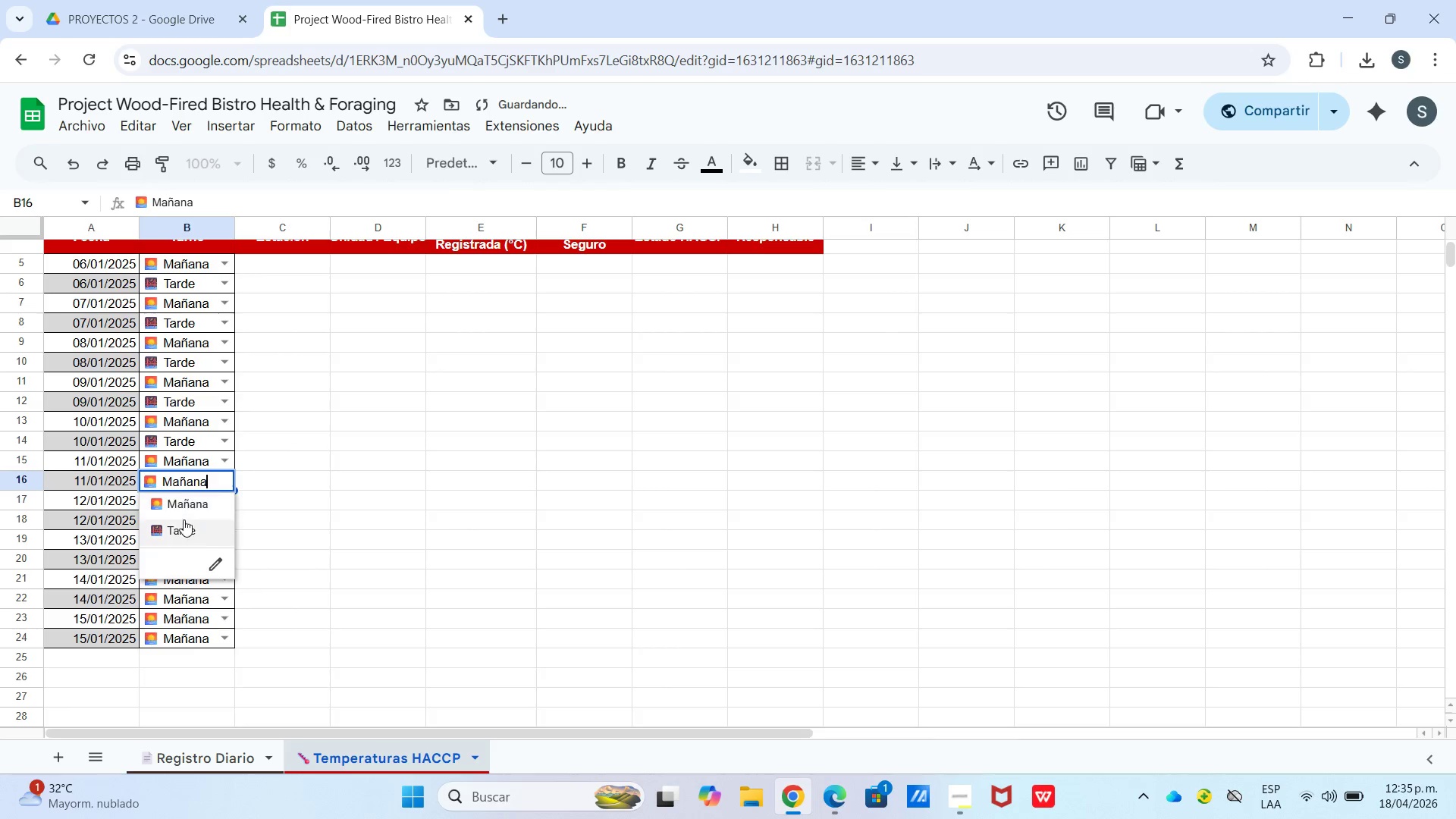 
left_click_drag(start_coordinate=[184, 519], to_coordinate=[187, 520])
 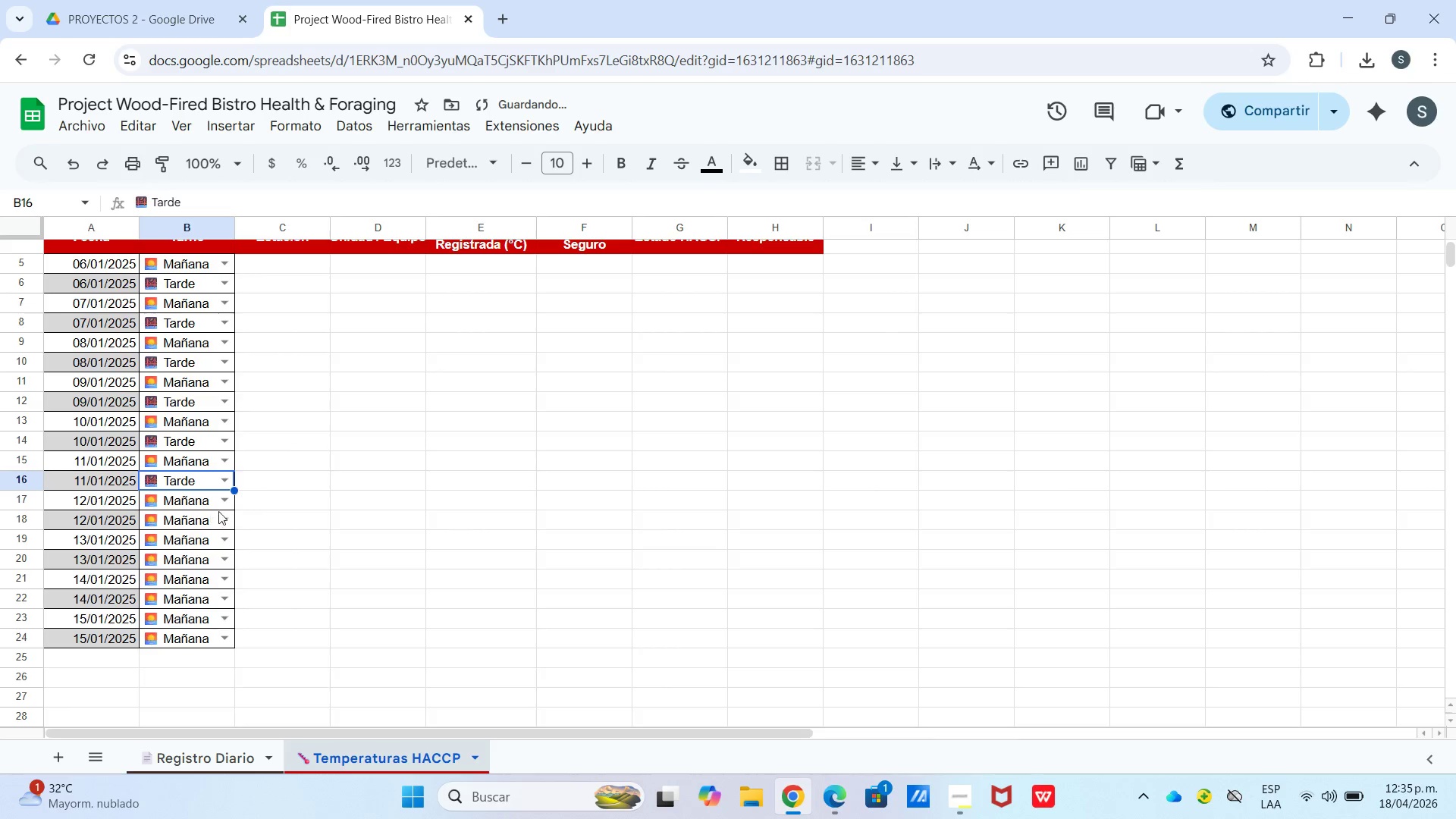 
left_click([221, 513])
 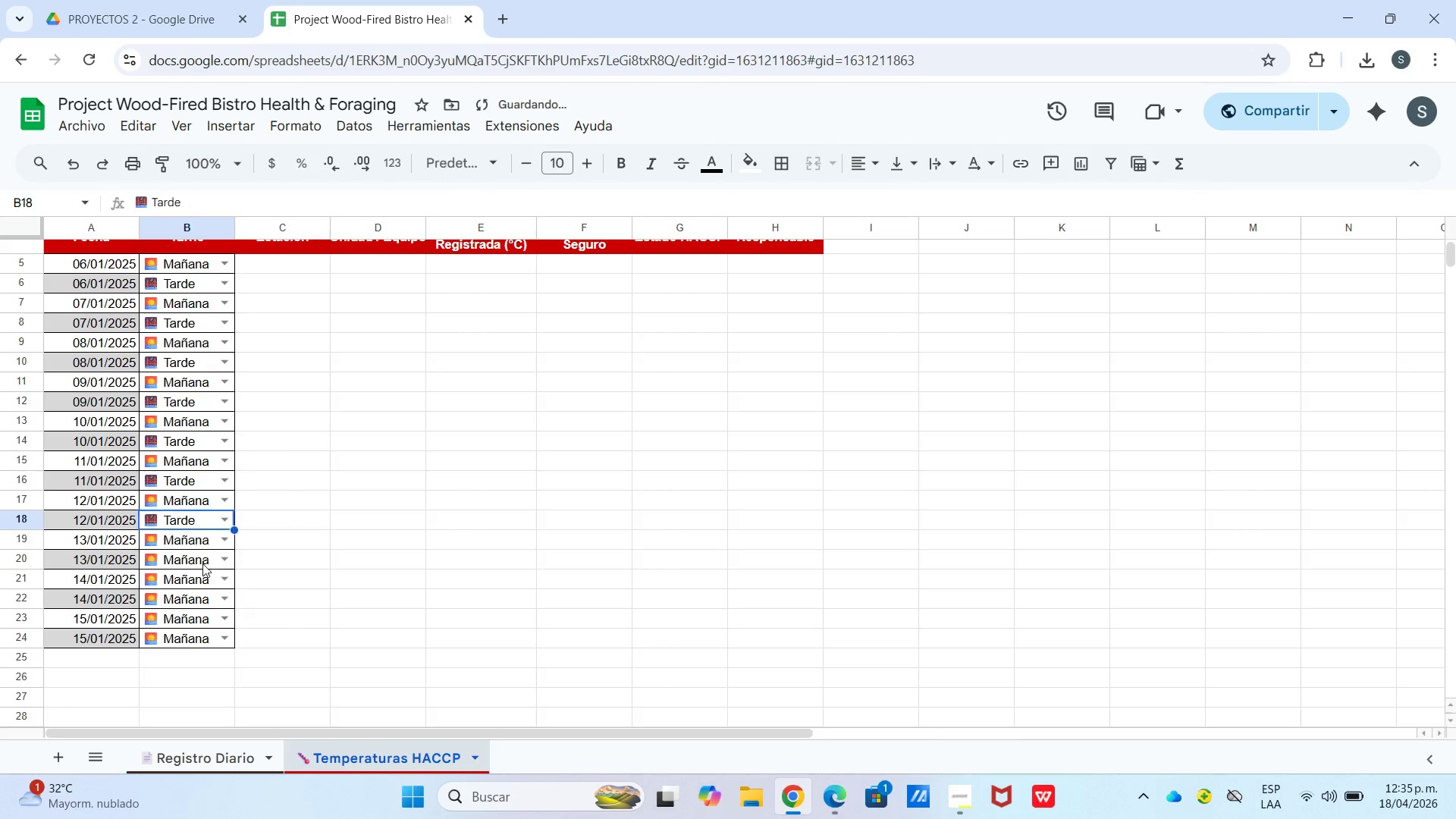 
left_click([224, 562])
 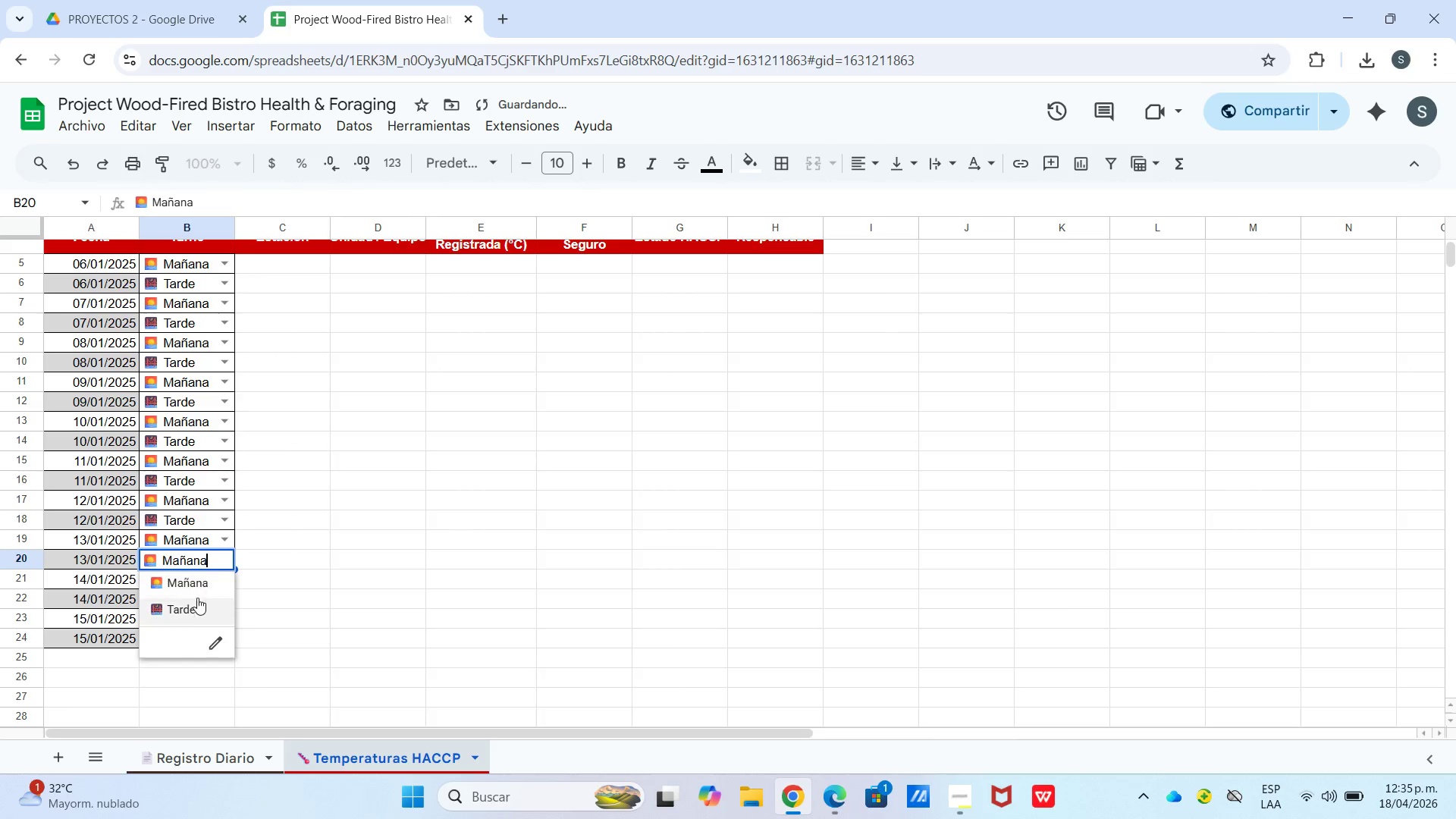 
left_click([195, 603])
 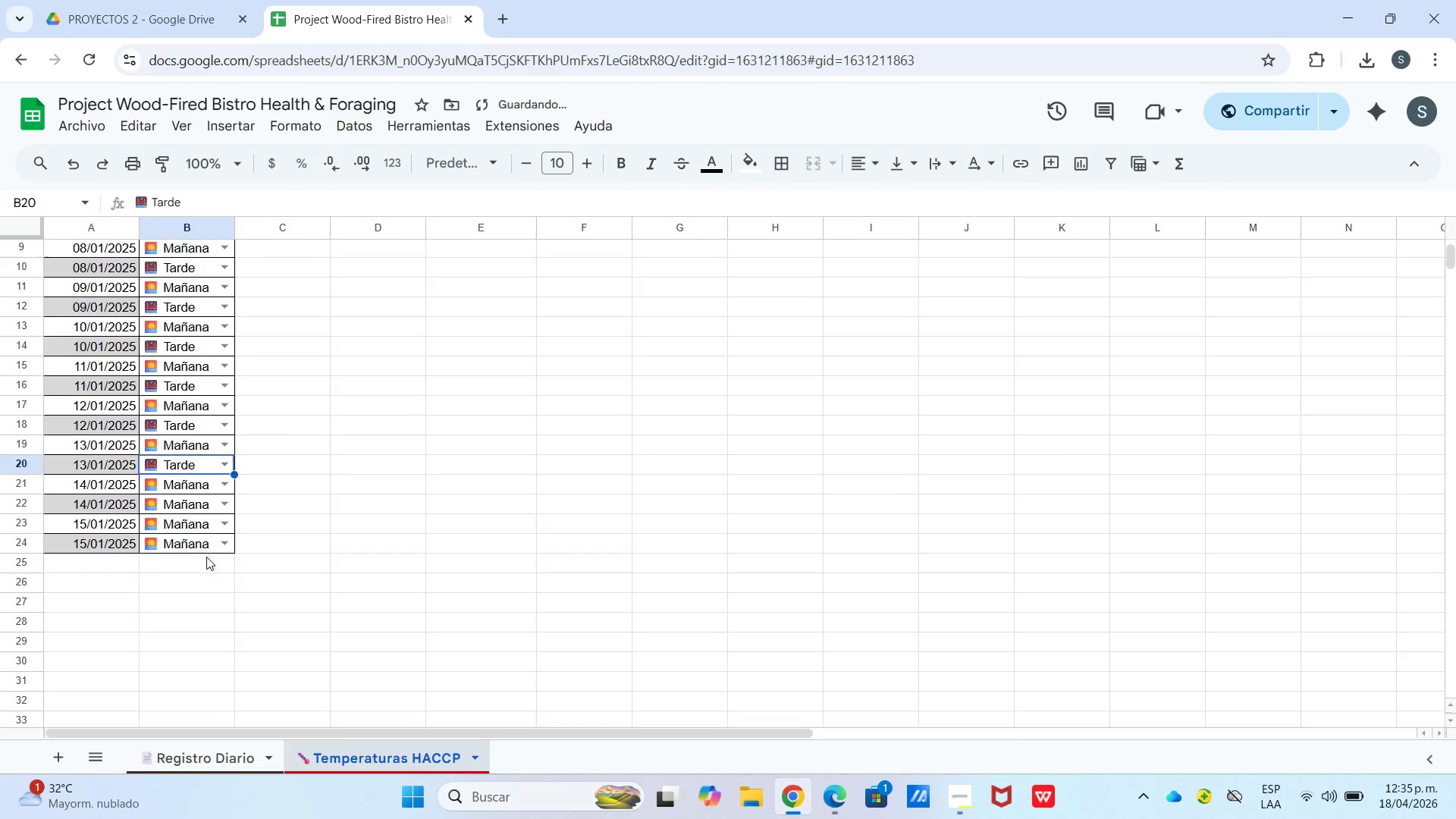 
scroll: coordinate [206, 557], scroll_direction: down, amount: 1.0
 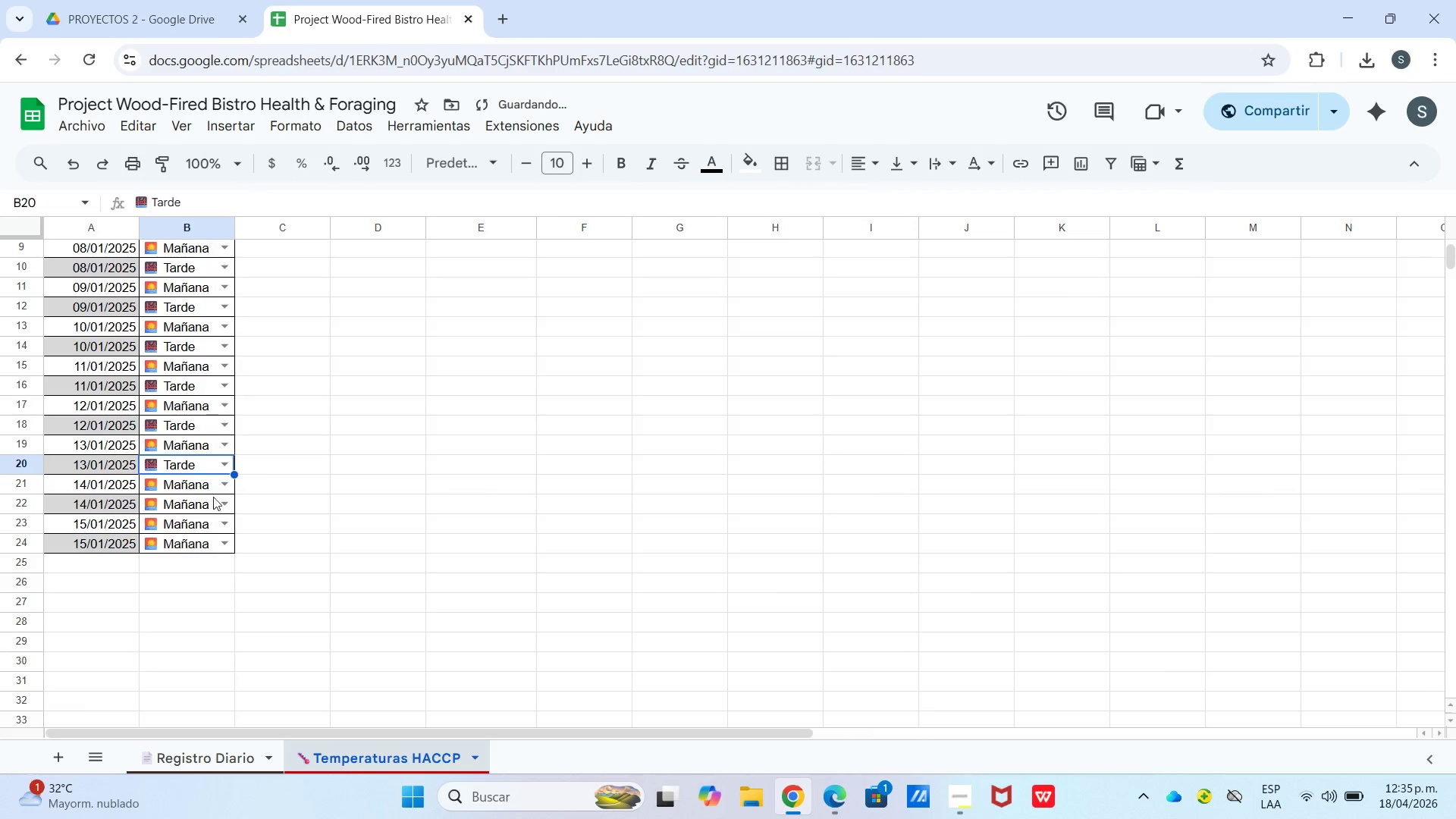 
left_click([215, 494])
 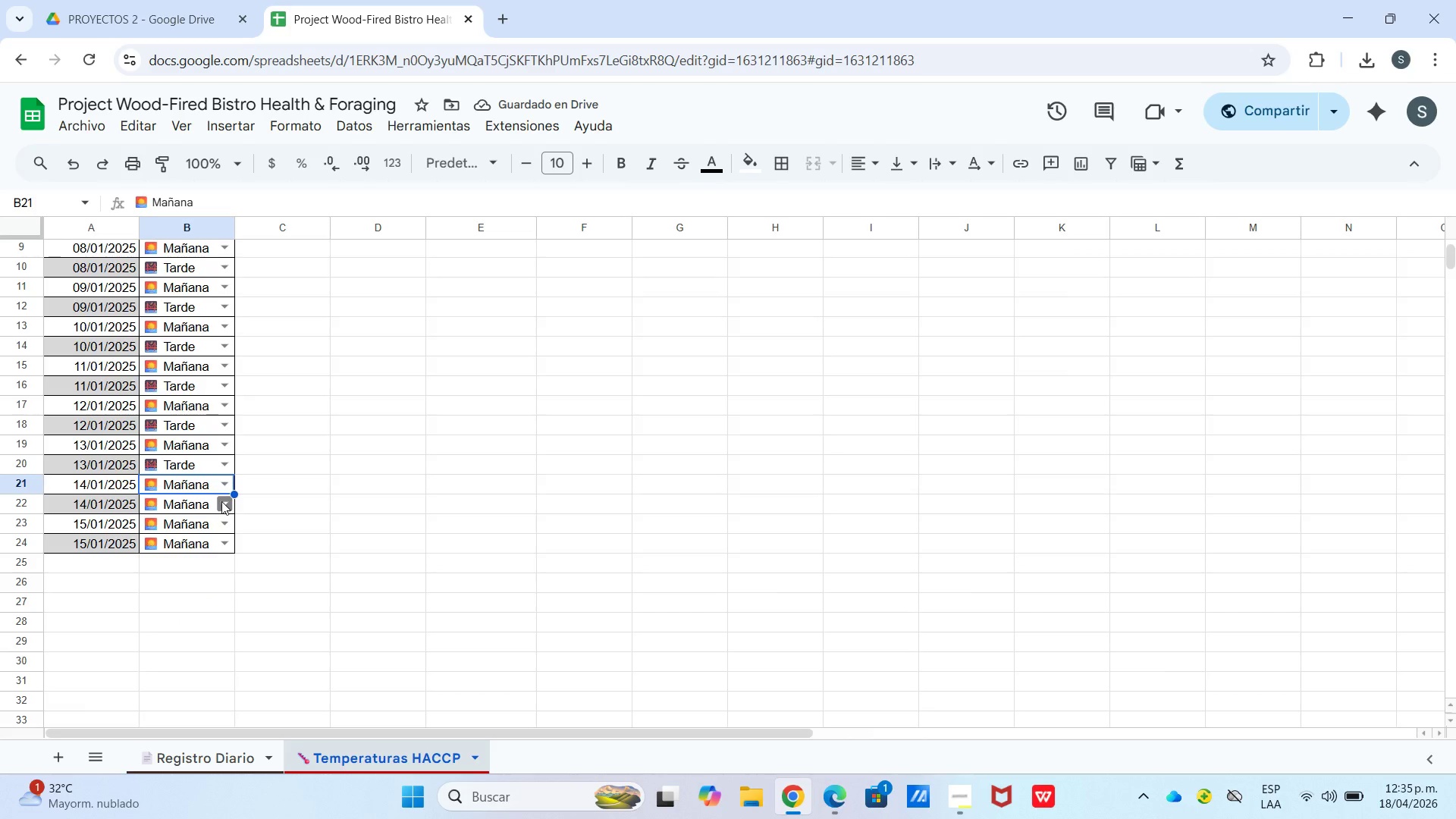 
left_click([221, 506])
 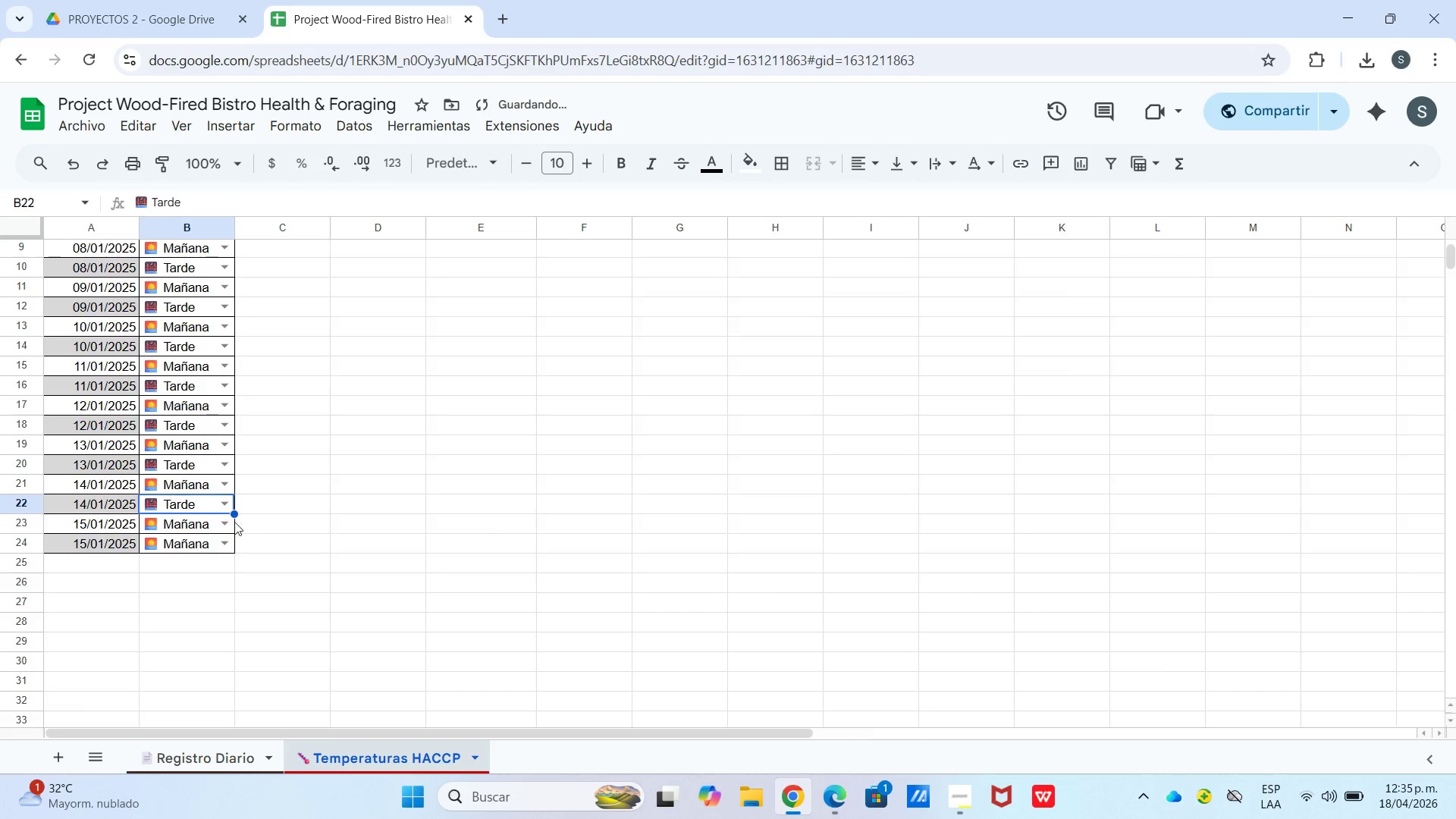 
left_click([226, 522])
 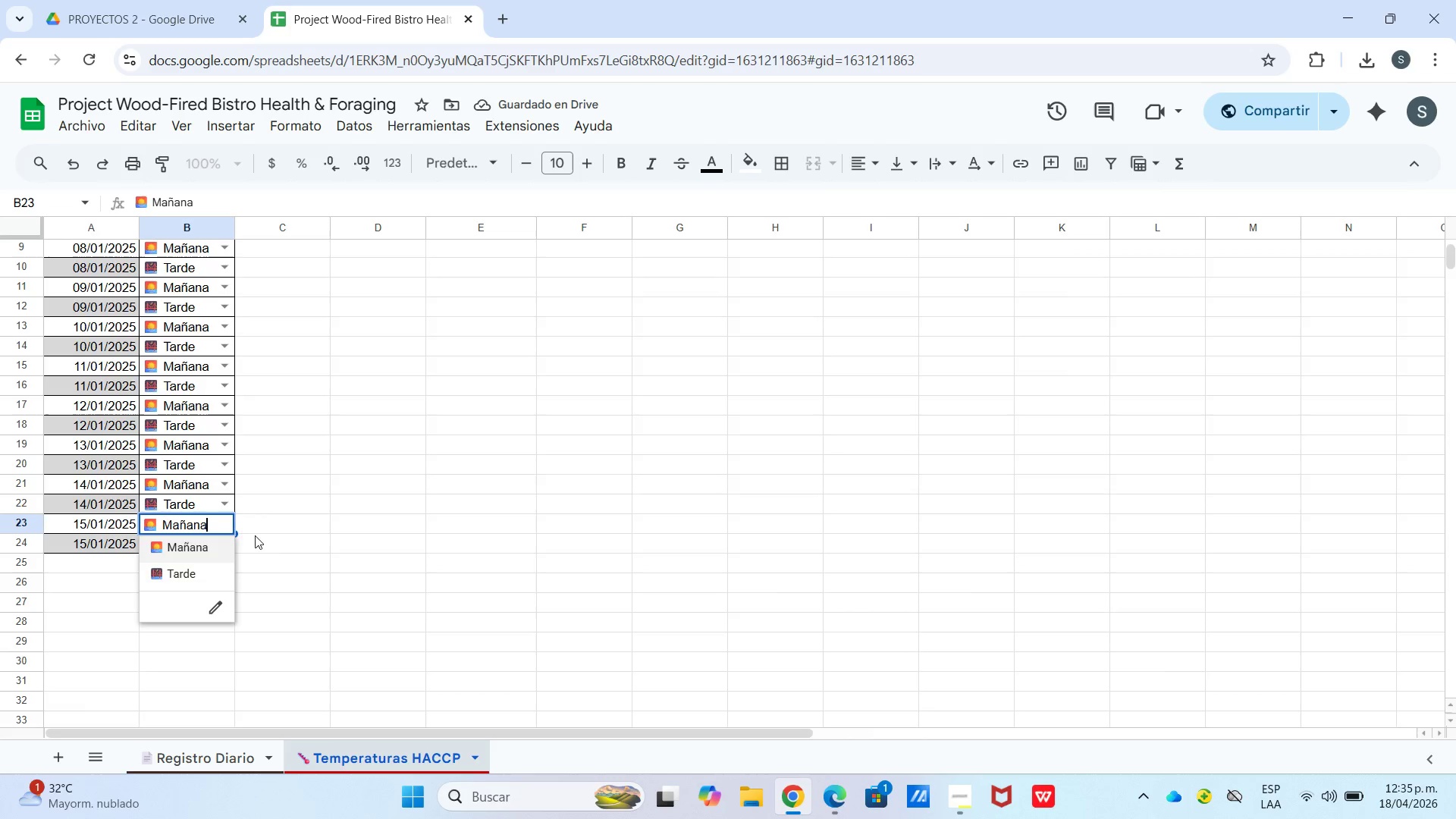 
left_click_drag(start_coordinate=[265, 534], to_coordinate=[261, 534])
 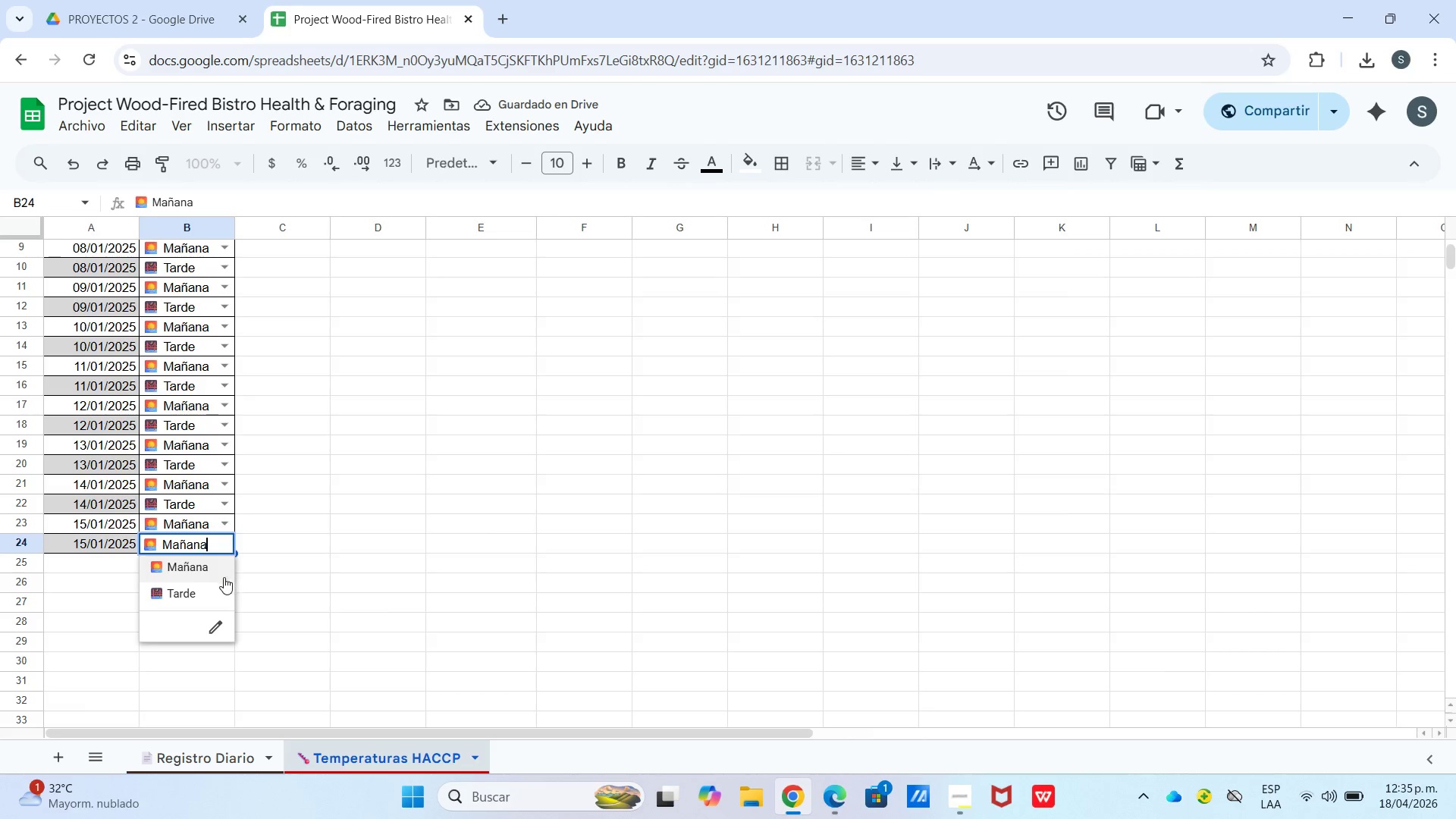 
left_click([221, 589])
 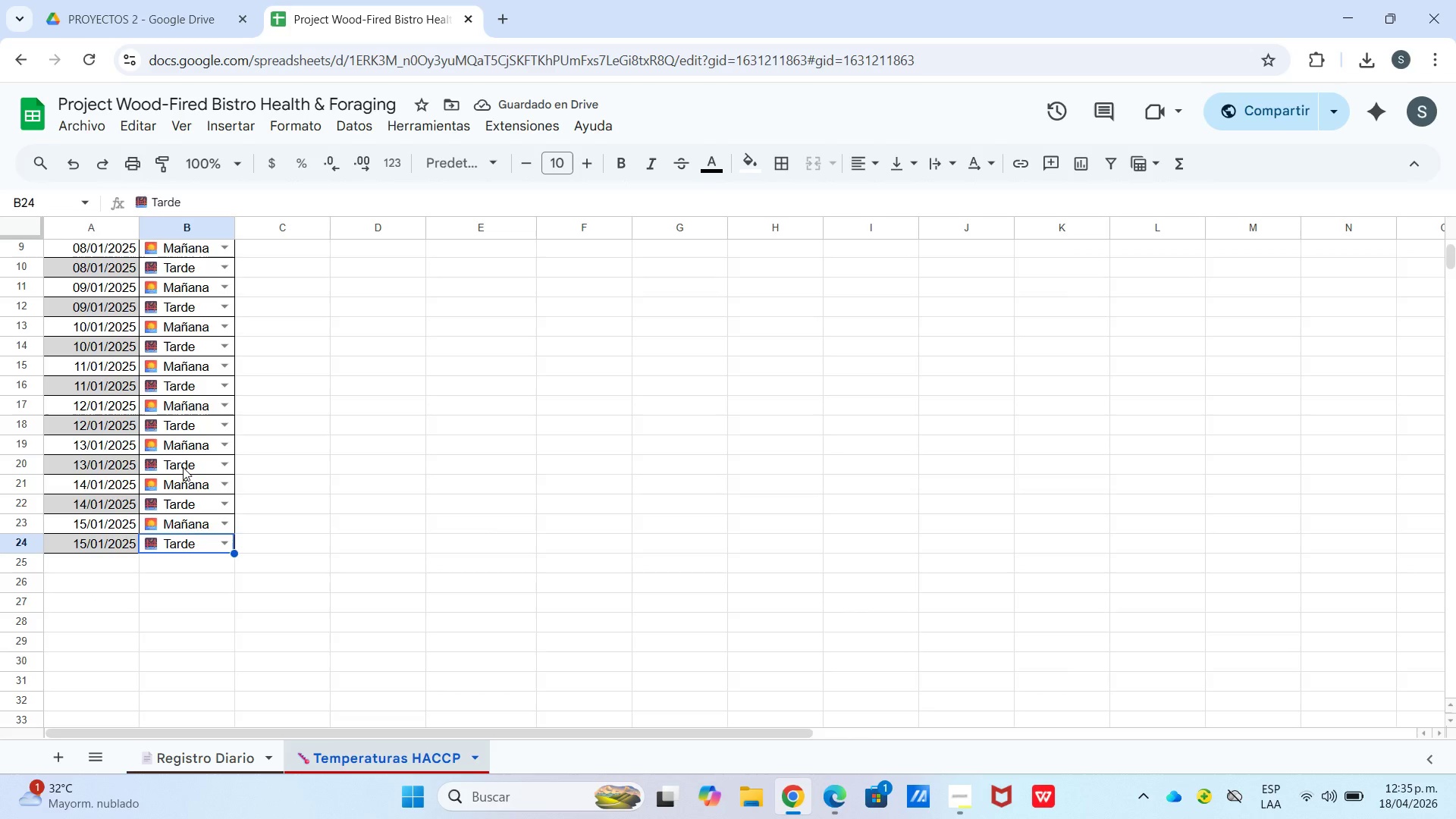 
left_click([293, 411])
 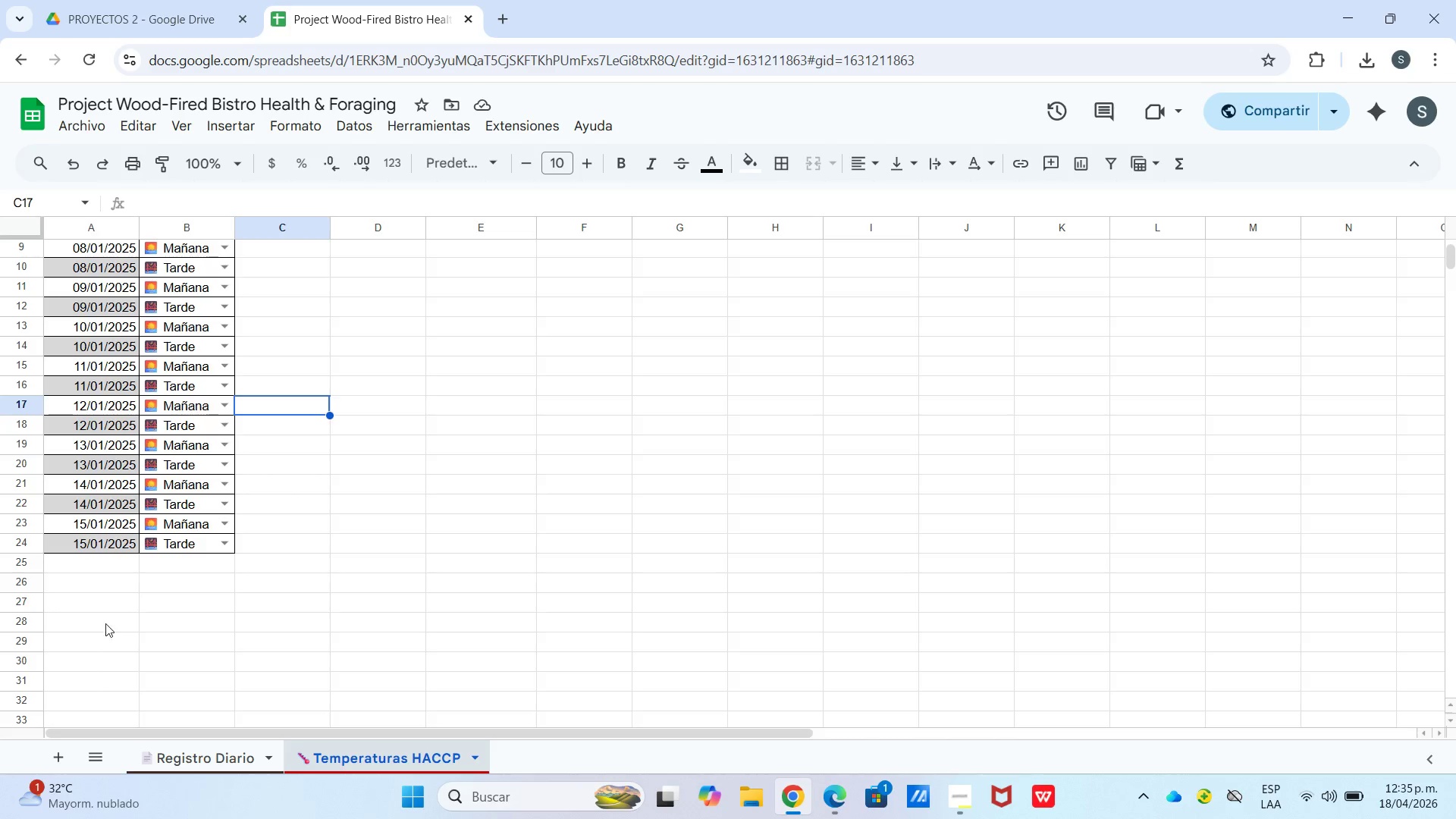 
left_click([199, 719])
 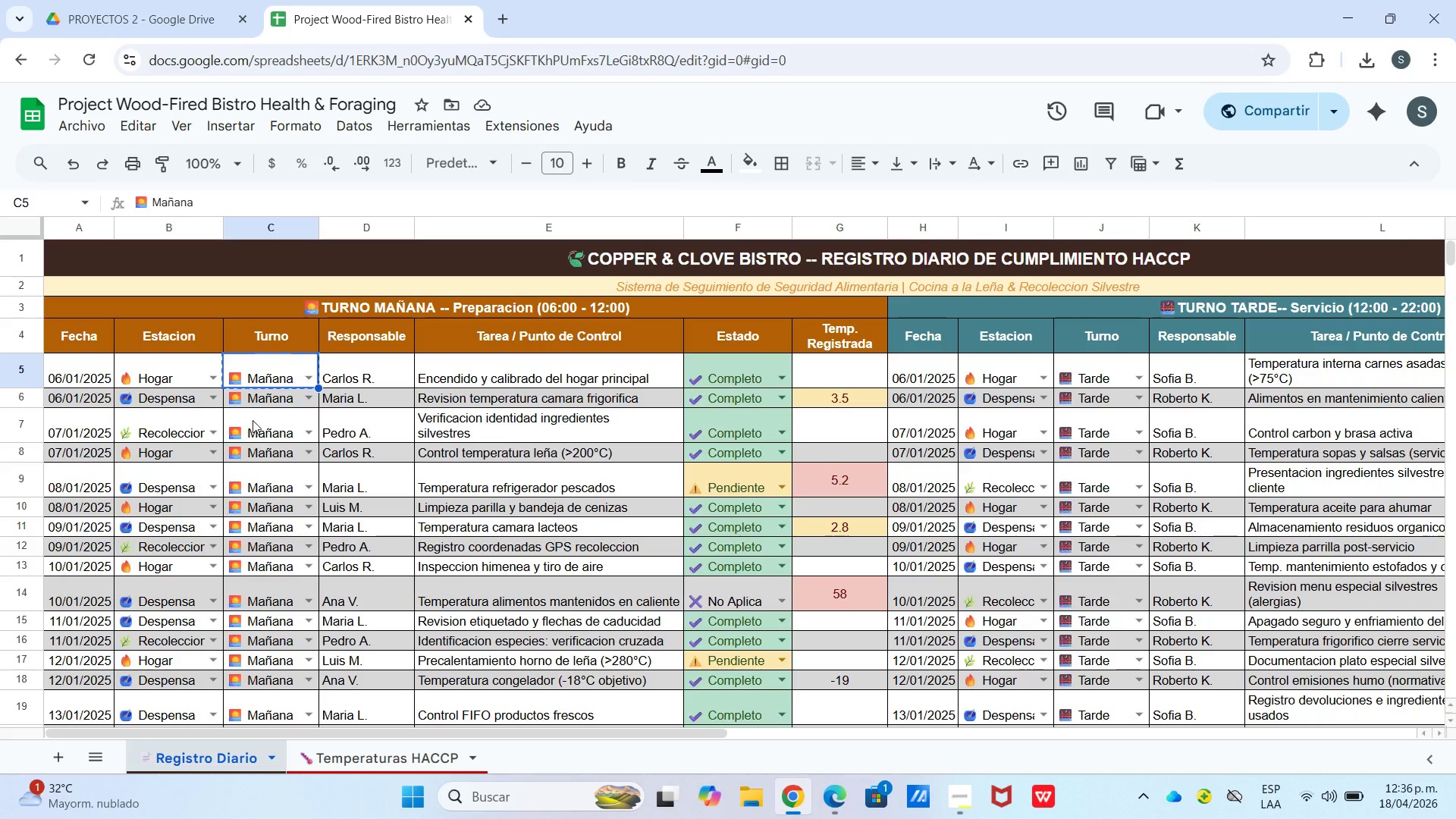 
left_click([158, 386])
 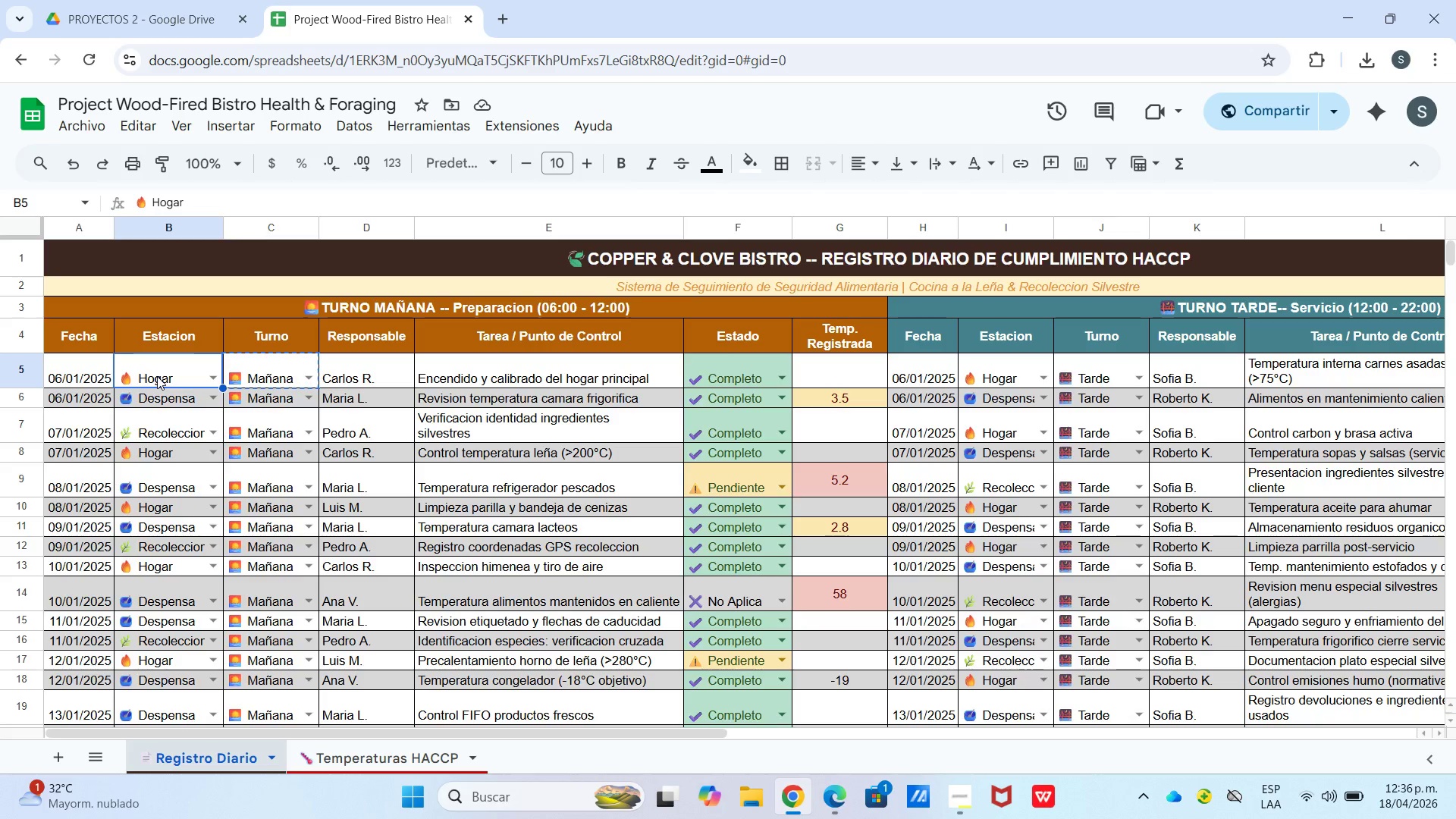 
key(Control+C)
 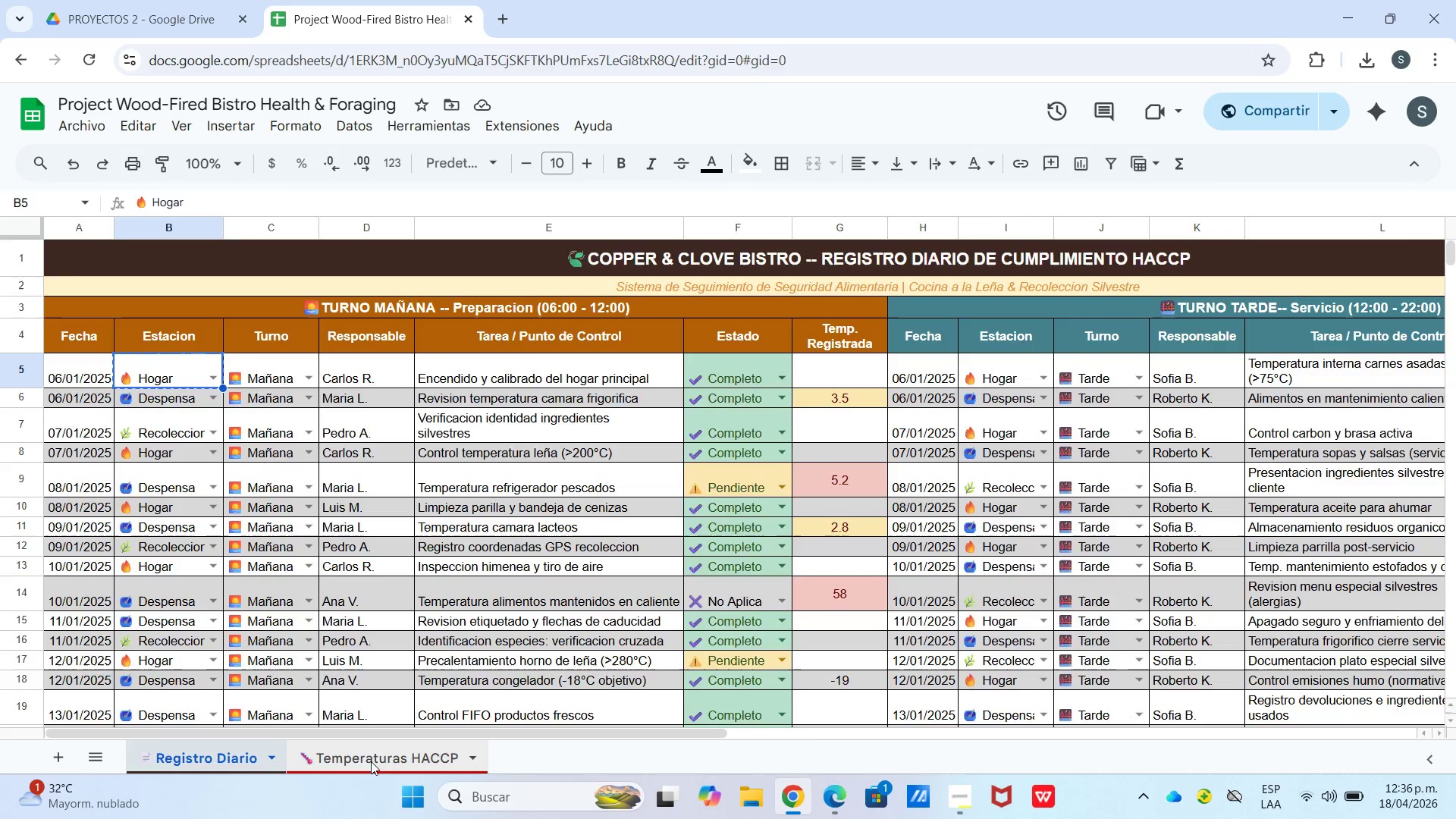 
left_click([306, 355])
 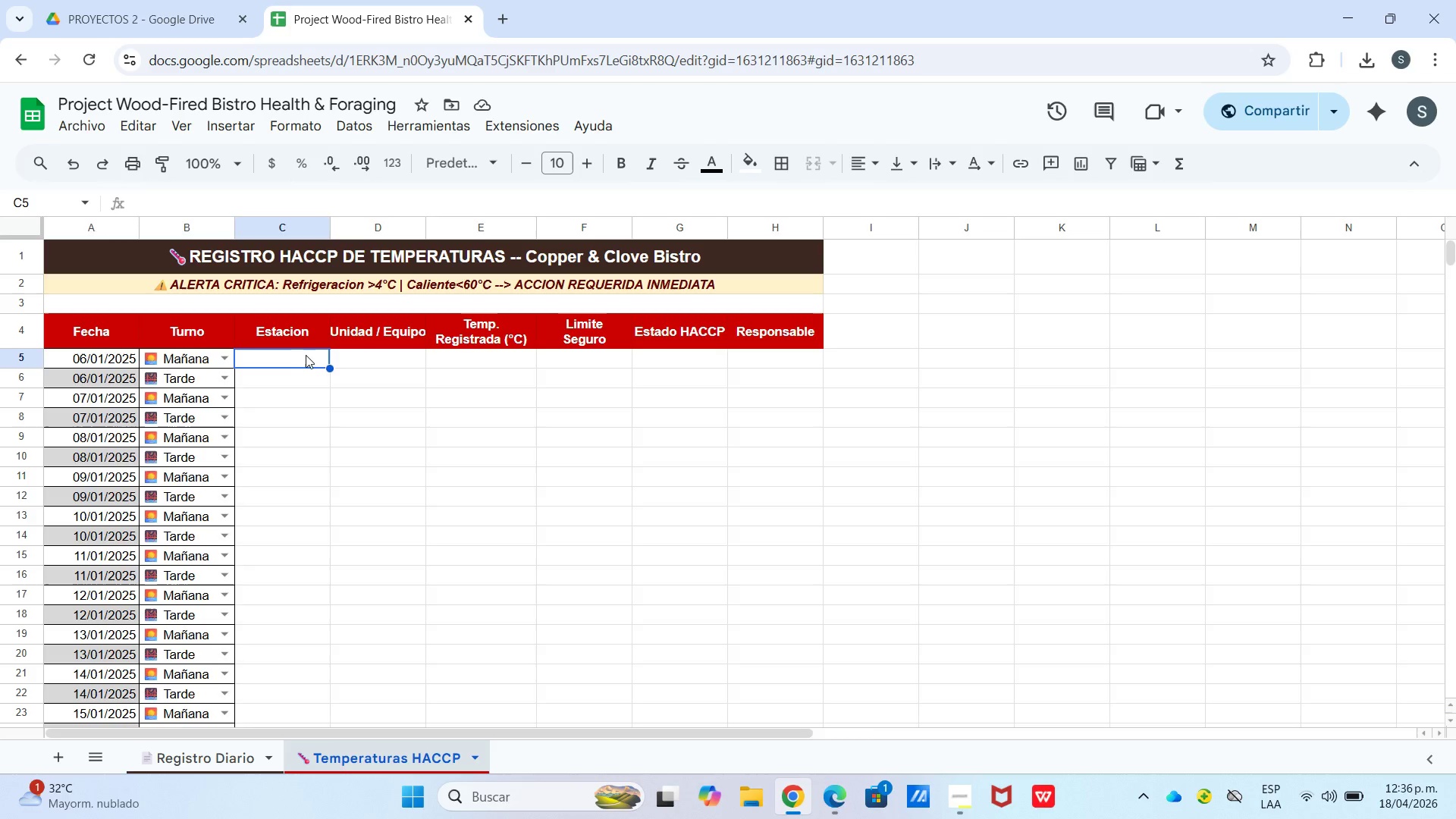 
scroll: coordinate [292, 330], scroll_direction: up, amount: 3.0
 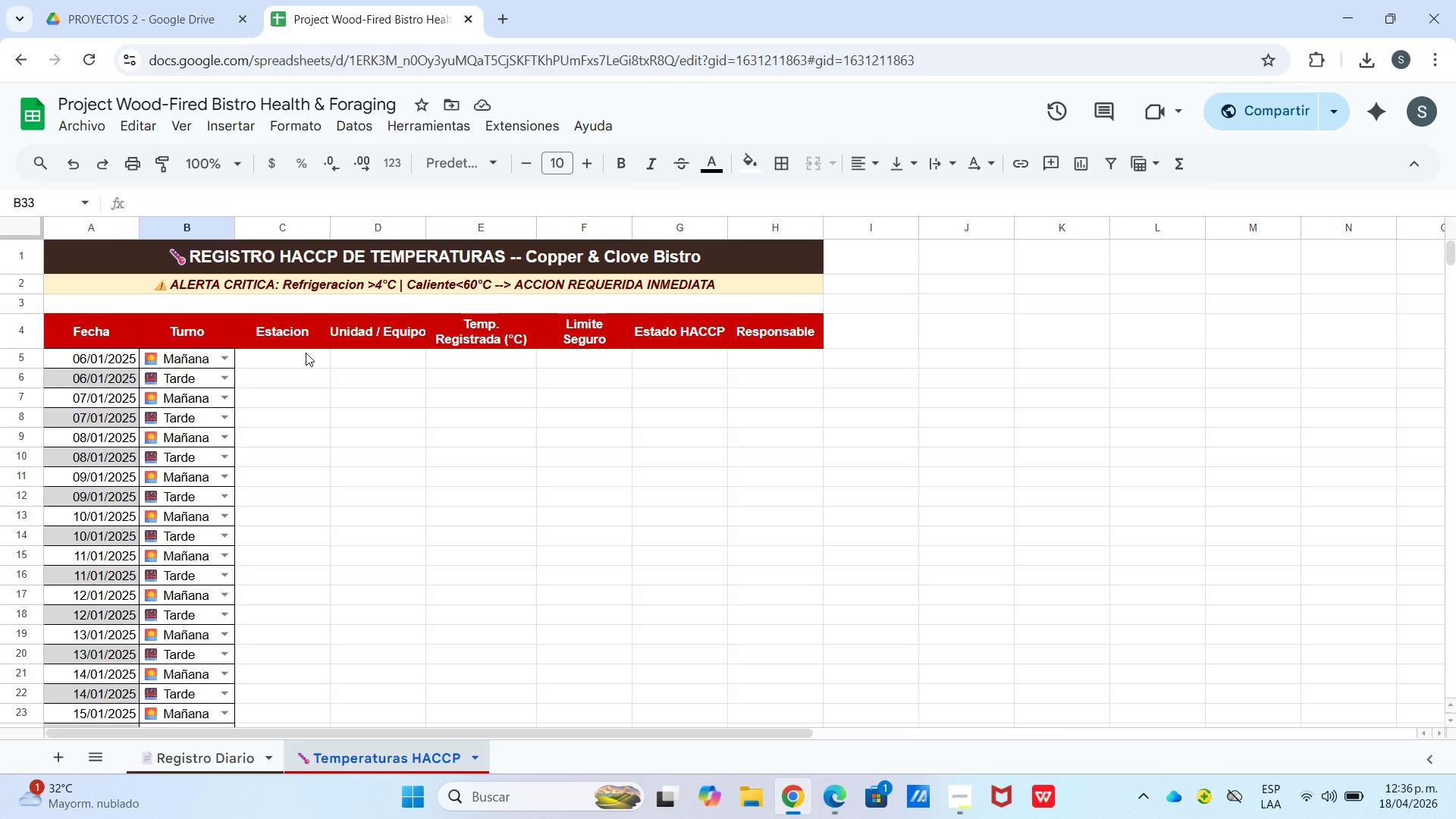 
key(Control+V)
 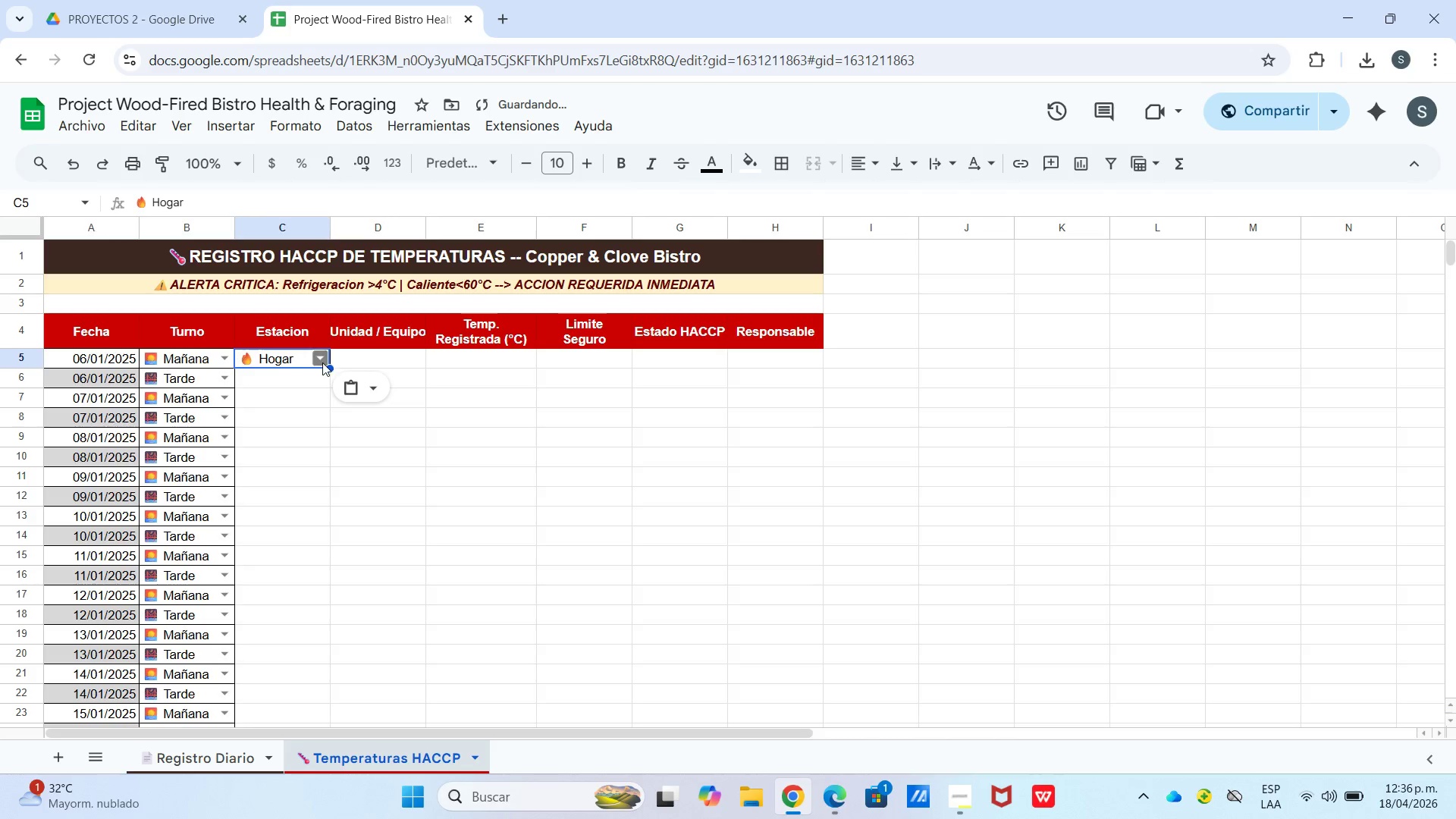 
left_click([321, 362])
 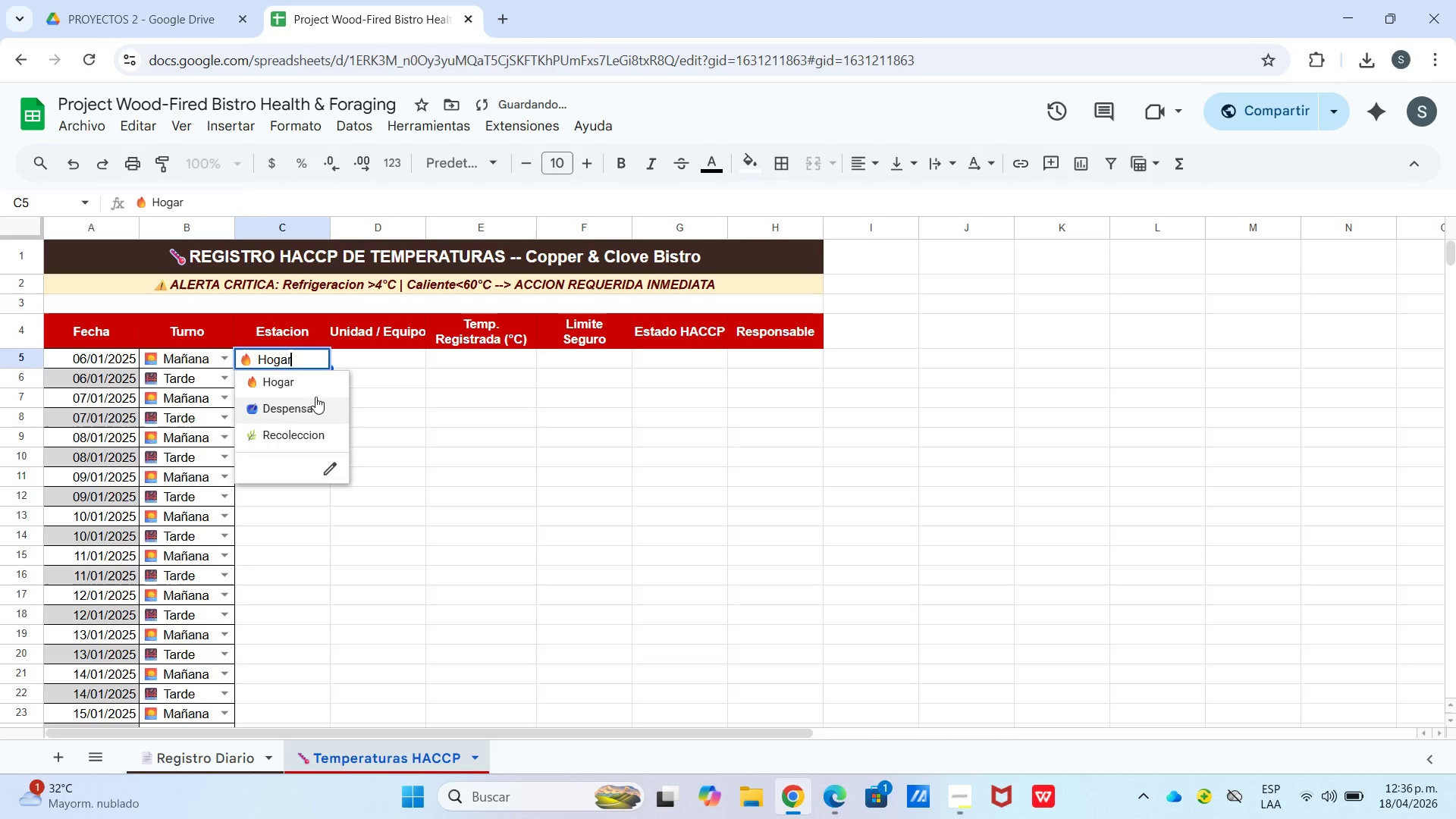 
left_click([313, 411])
 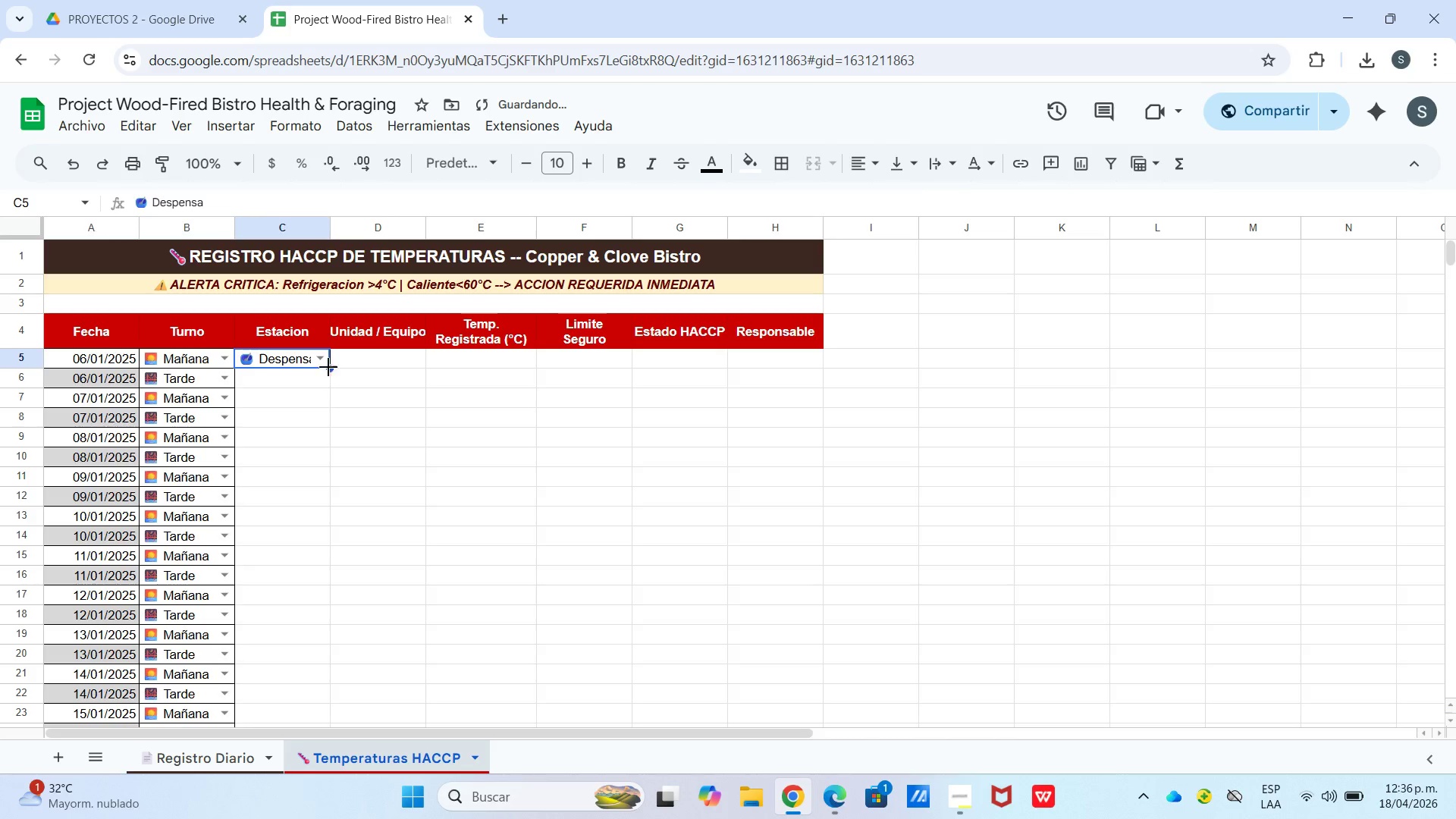 
left_click_drag(start_coordinate=[331, 366], to_coordinate=[297, 541])
 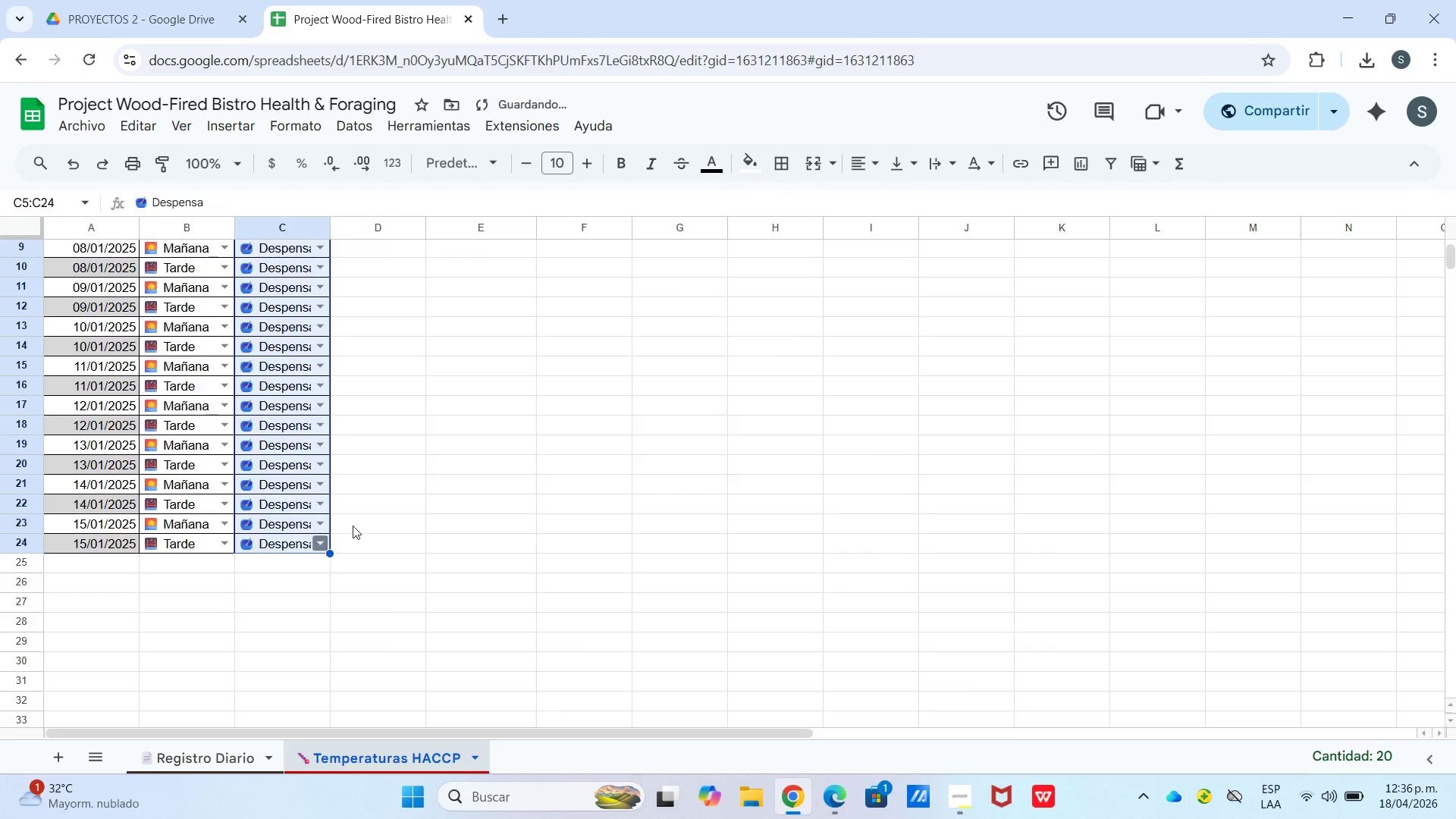 
scroll: coordinate [304, 509], scroll_direction: down, amount: 2.0
 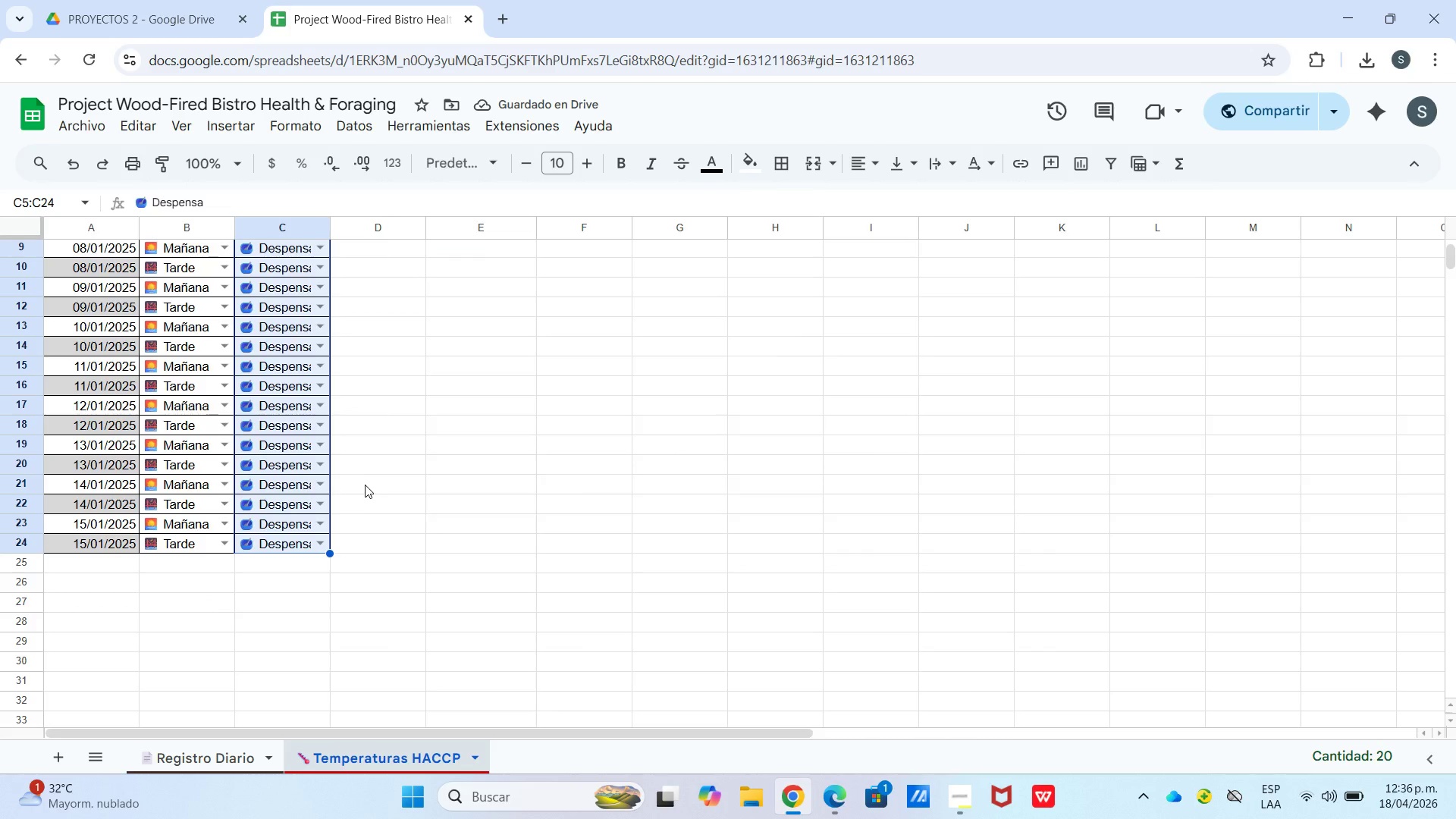 
left_click([306, 366])
 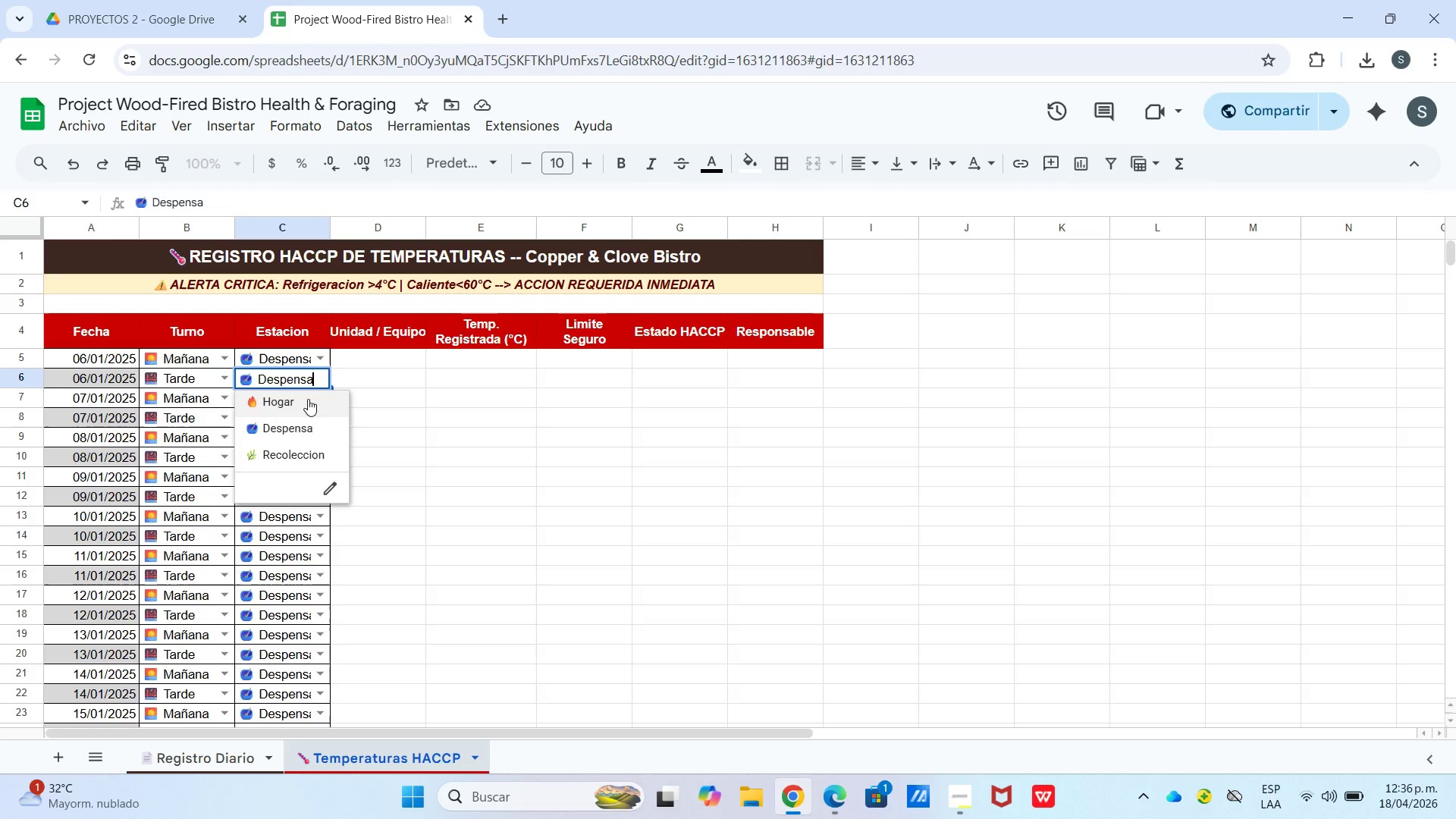 
scroll: coordinate [259, 278], scroll_direction: up, amount: 3.0
 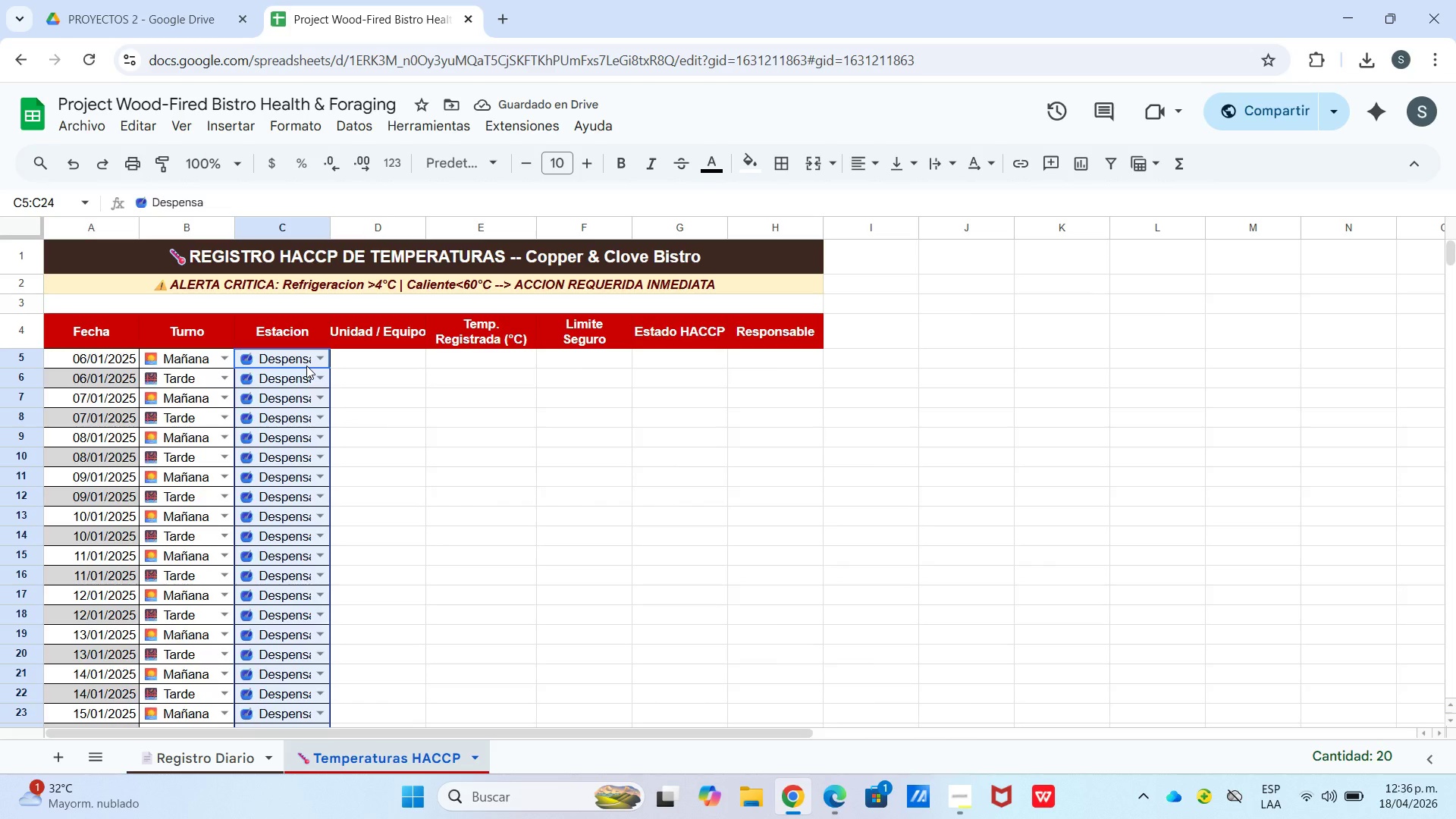 
left_click([301, 406])
 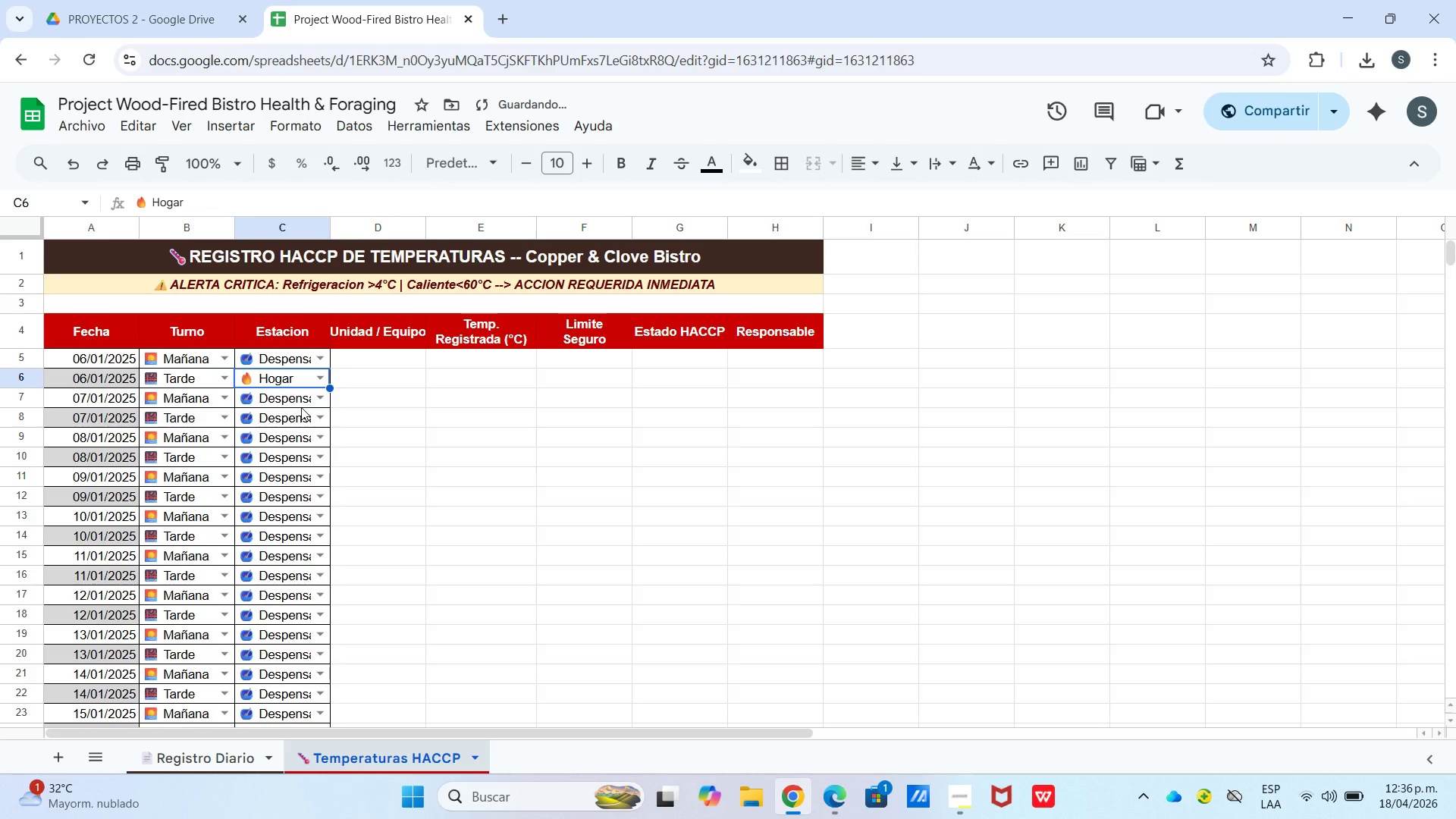 
left_click([301, 460])
 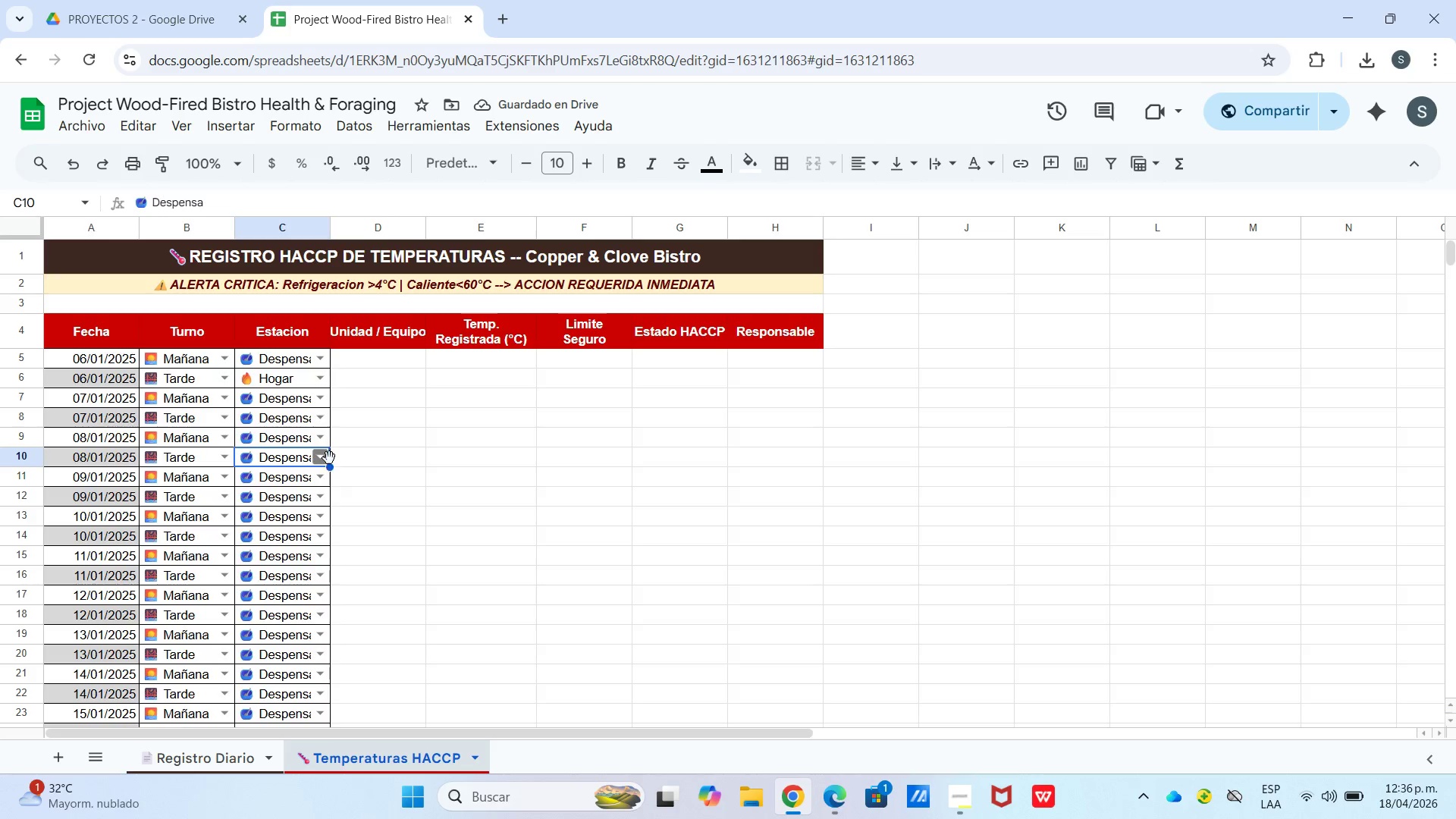 
left_click([318, 461])
 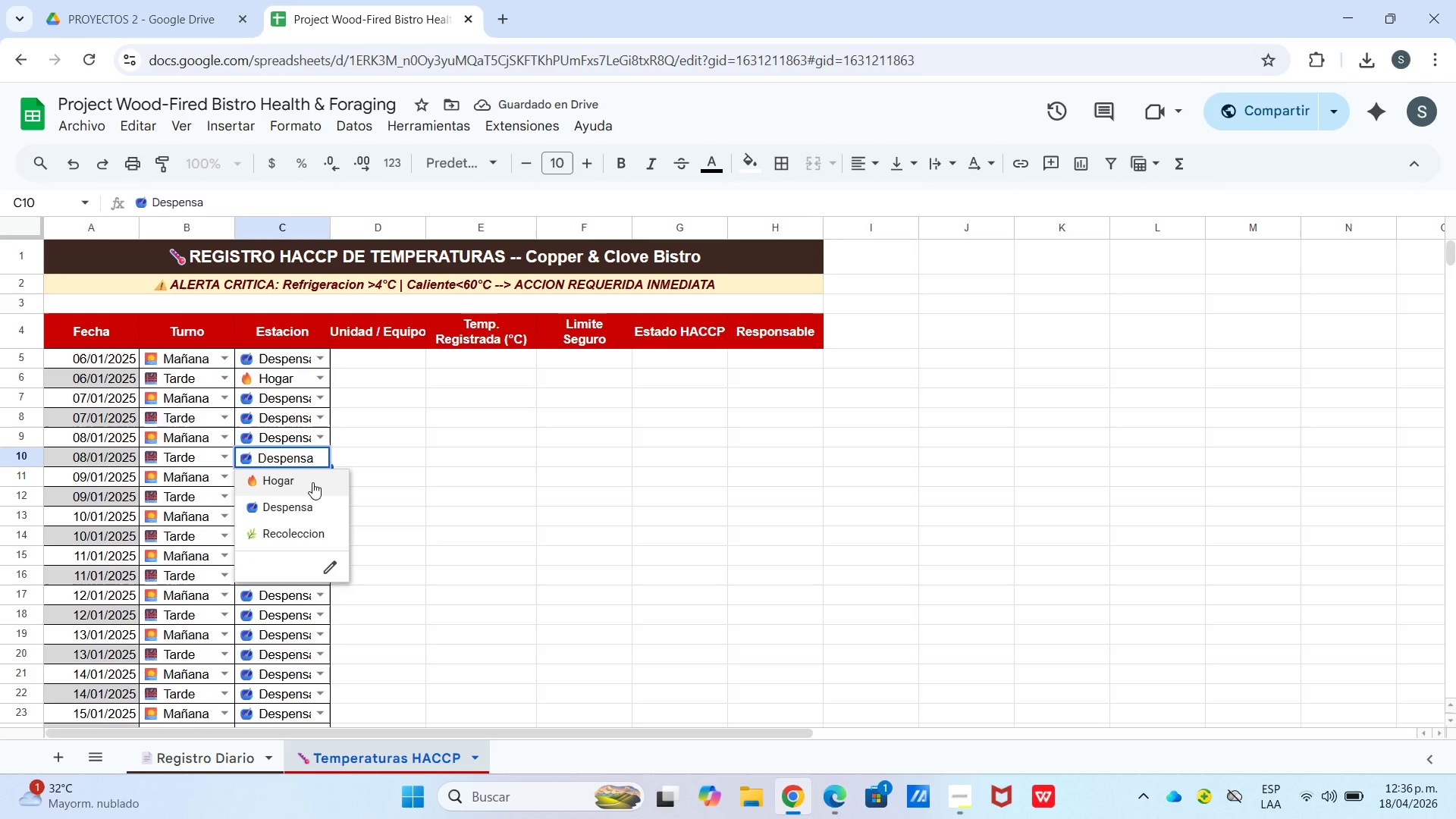 
left_click([312, 482])
 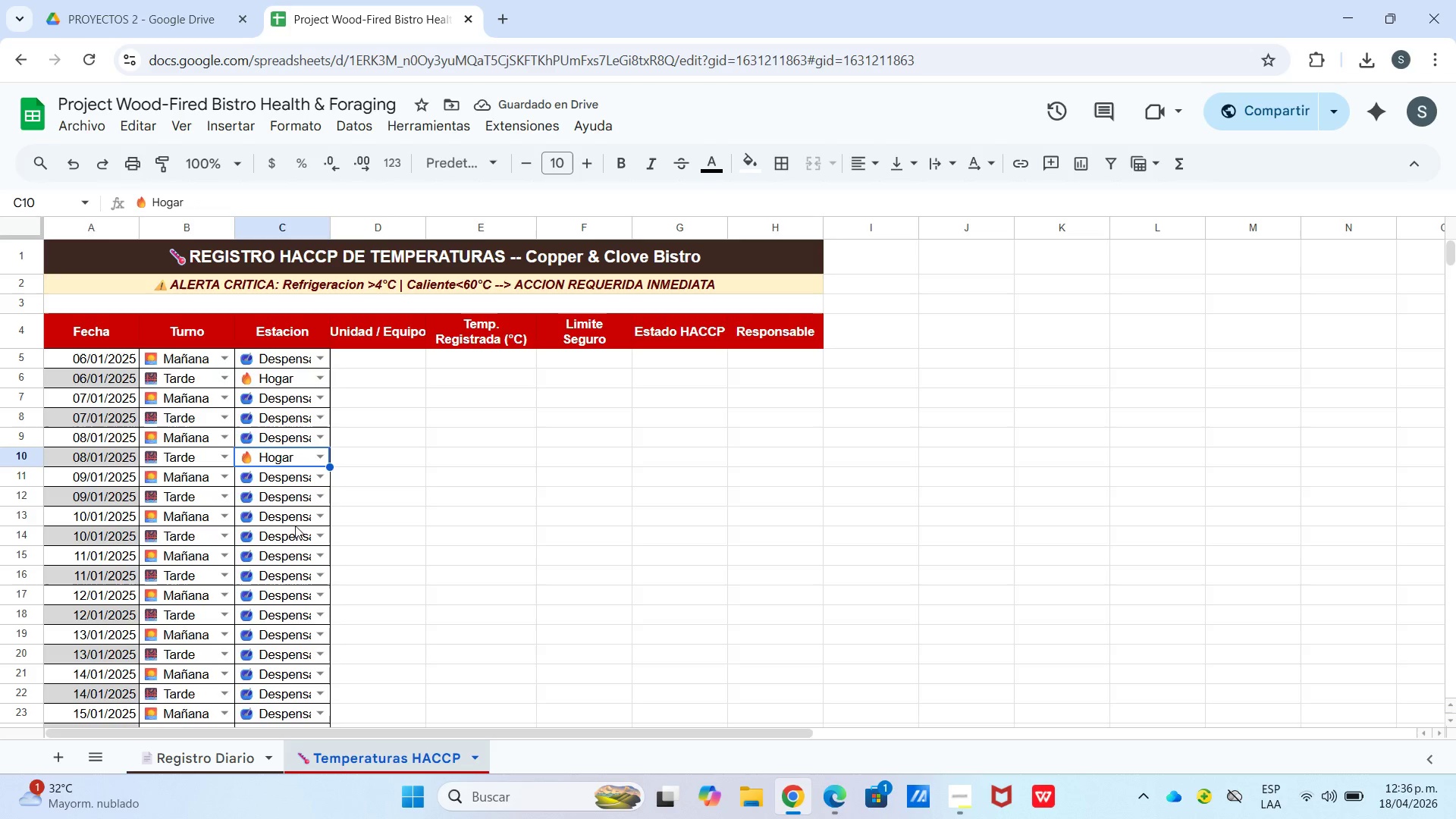 
left_click([292, 606])
 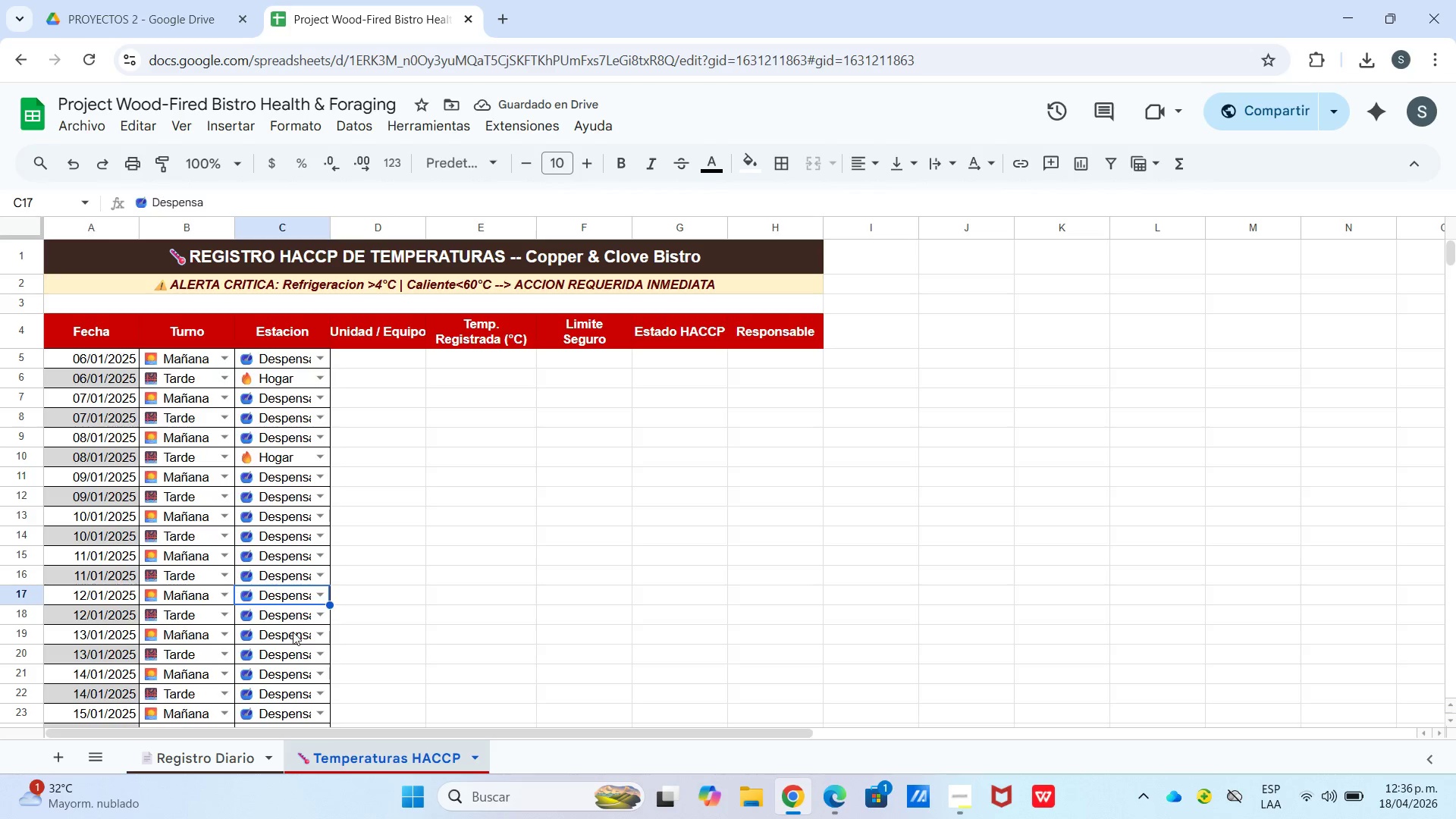 
left_click([293, 632])
 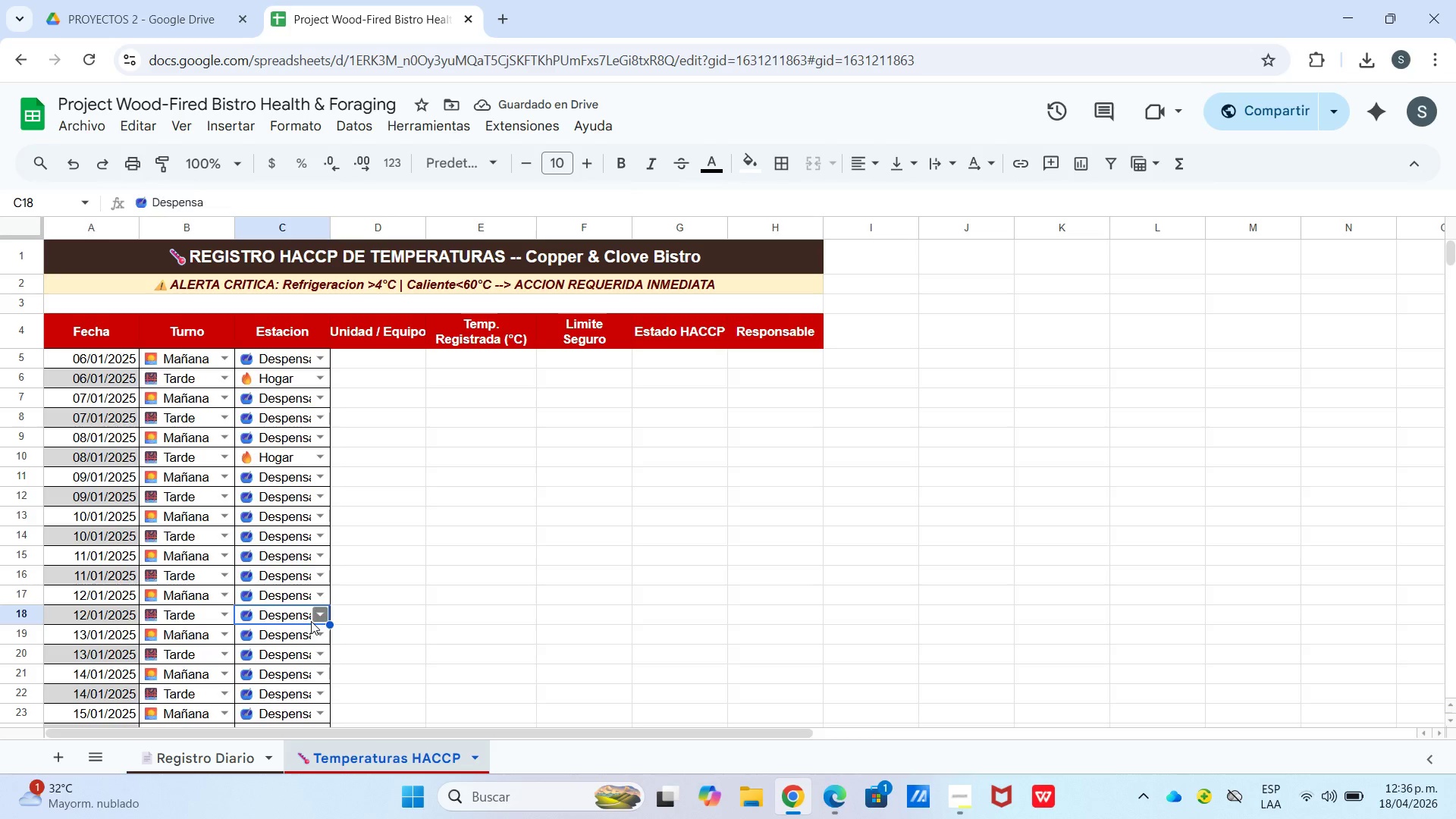 
left_click([313, 623])
 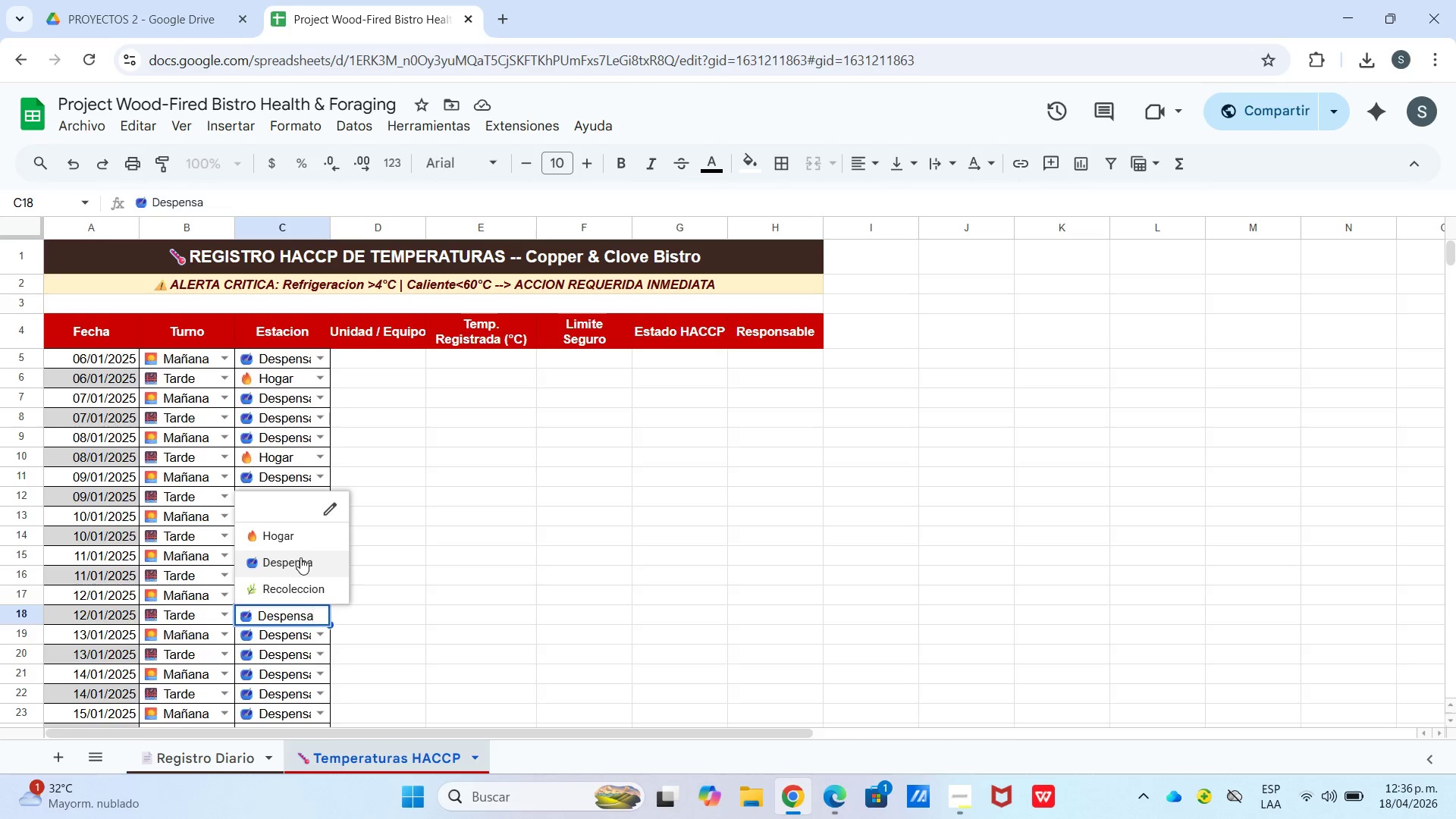 
left_click([298, 543])
 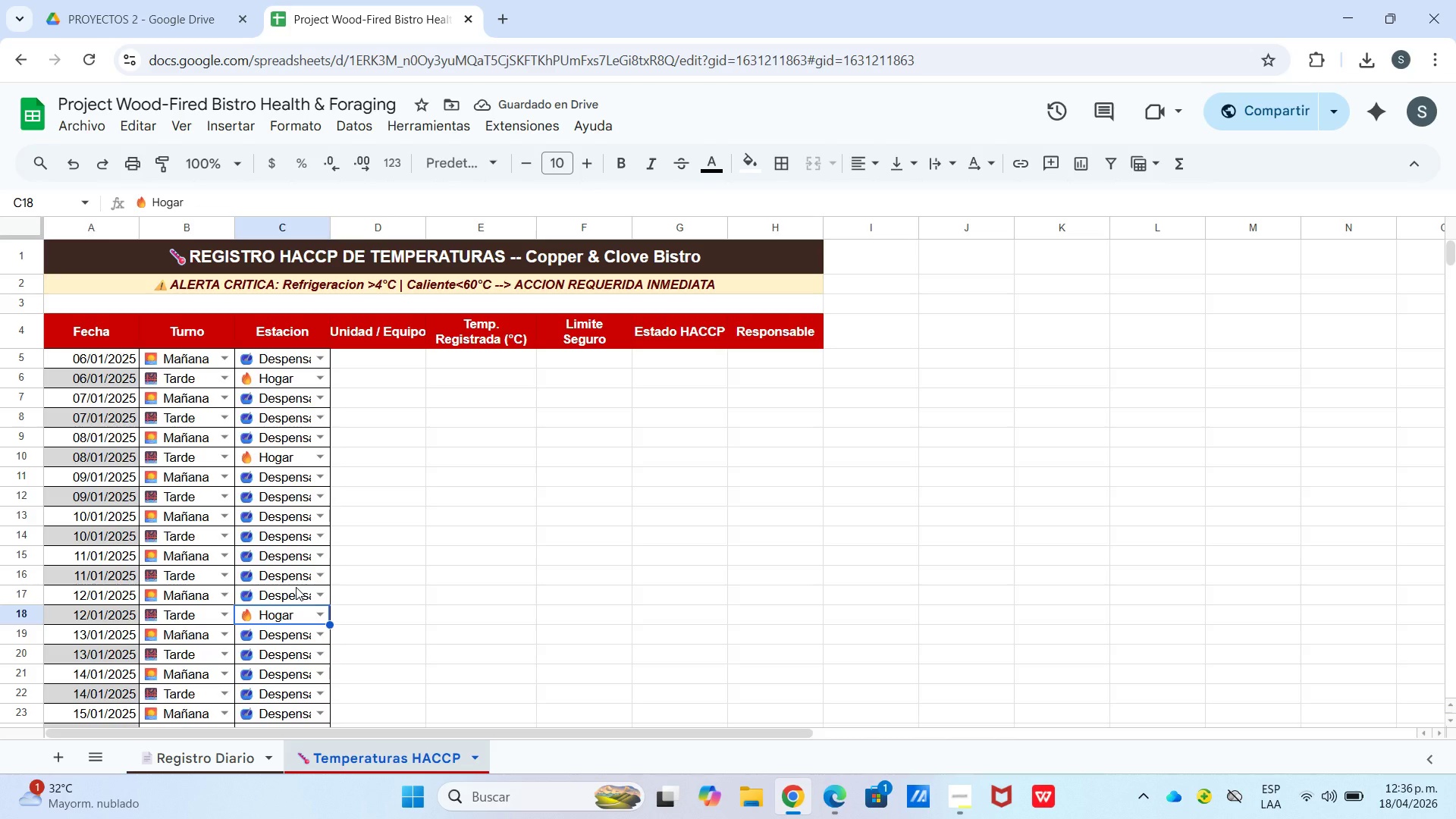 
scroll: coordinate [278, 615], scroll_direction: down, amount: 1.0
 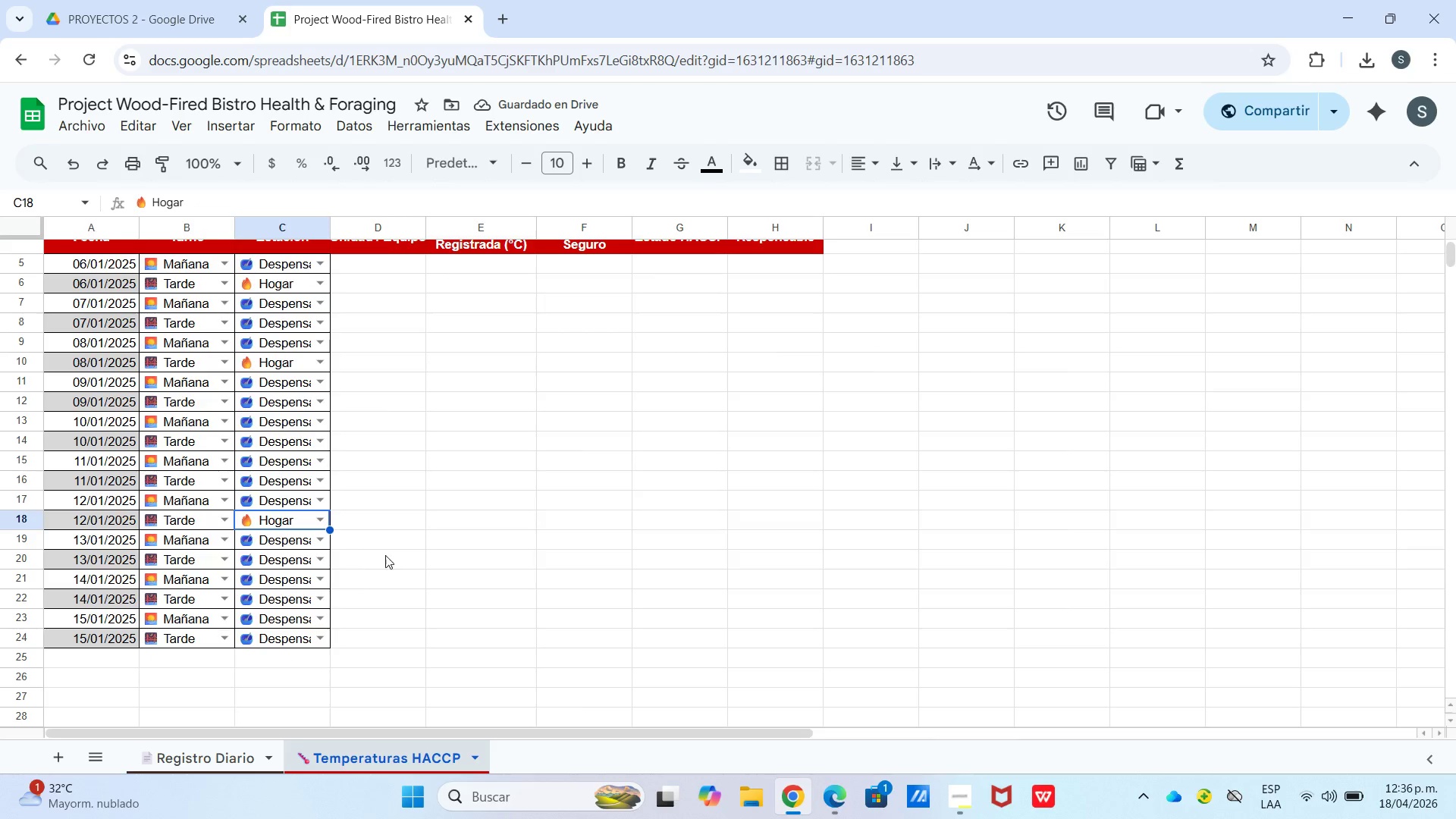 
left_click([390, 551])
 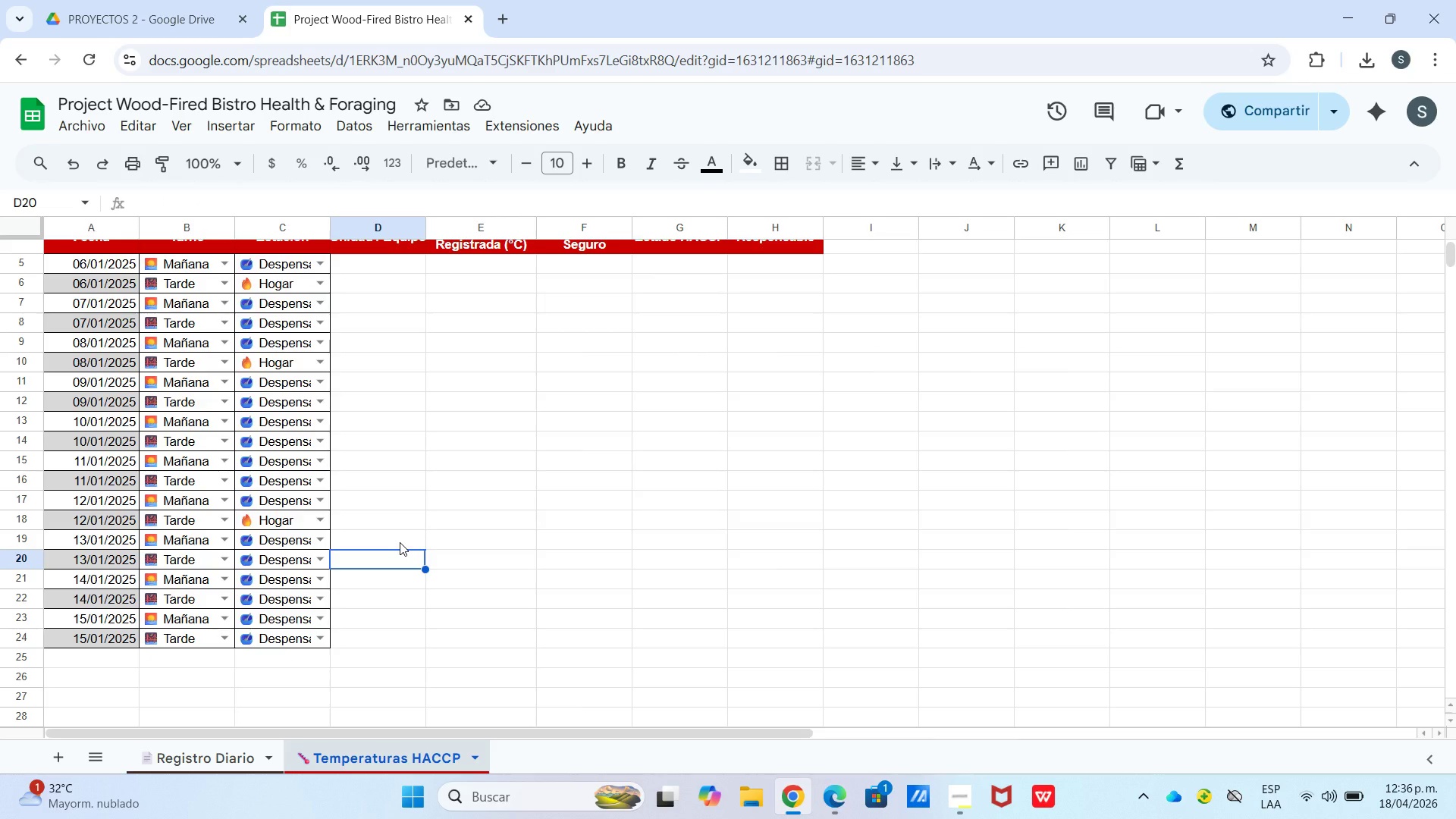 
scroll: coordinate [400, 535], scroll_direction: up, amount: 1.0
 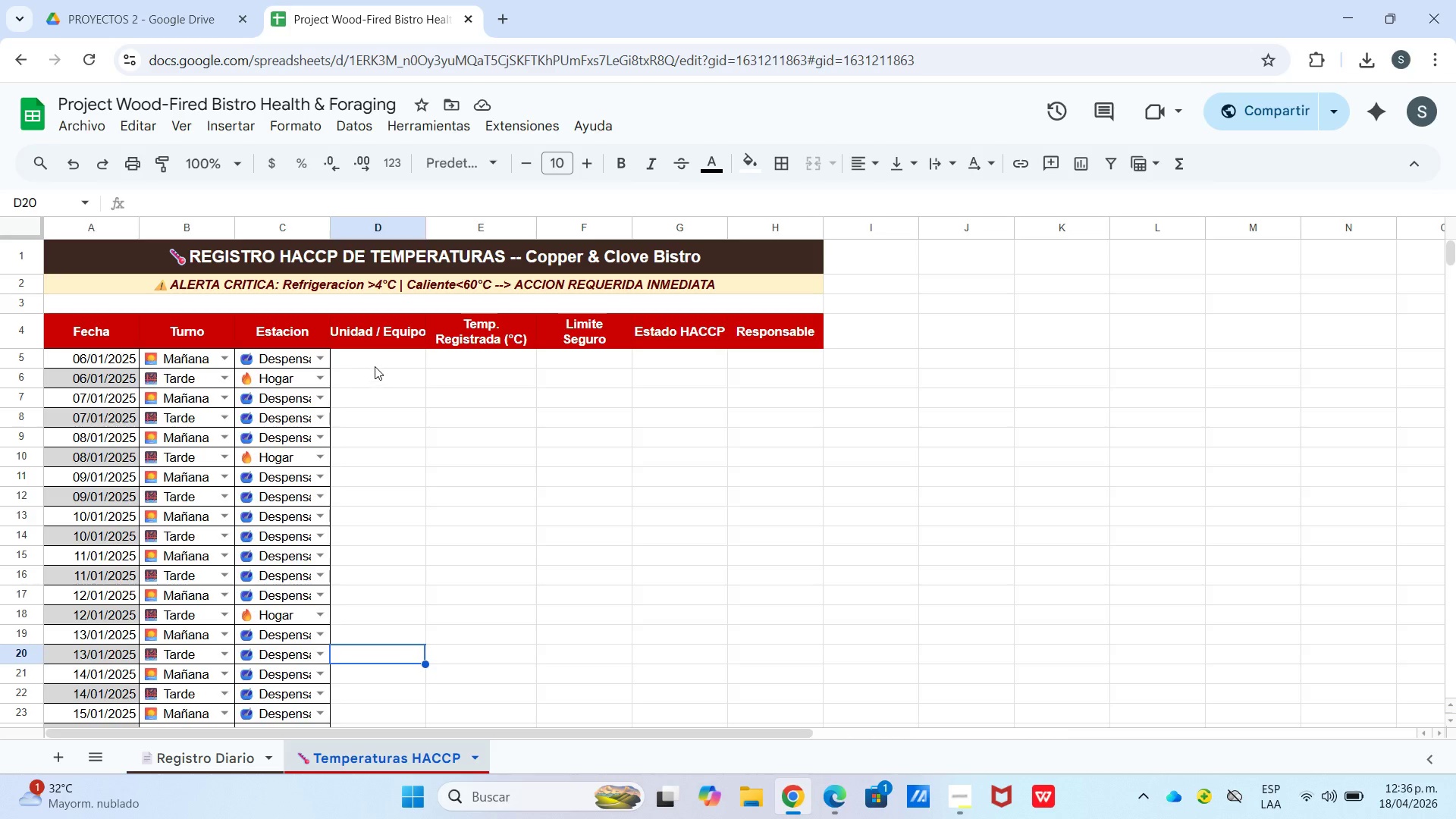 
left_click([375, 362])
 